 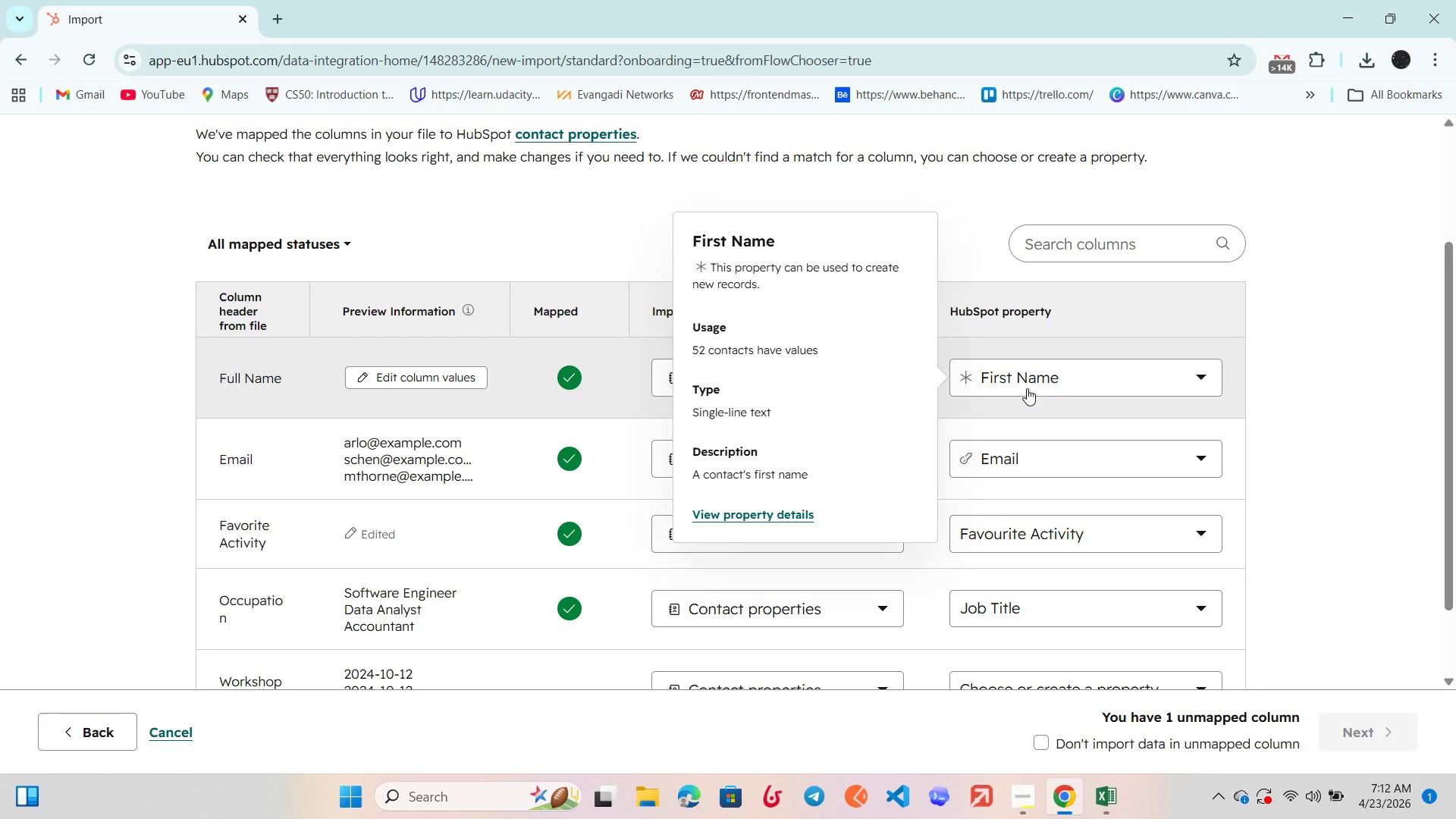 
scroll: coordinate [1049, 563], scroll_direction: down, amount: 6.0
 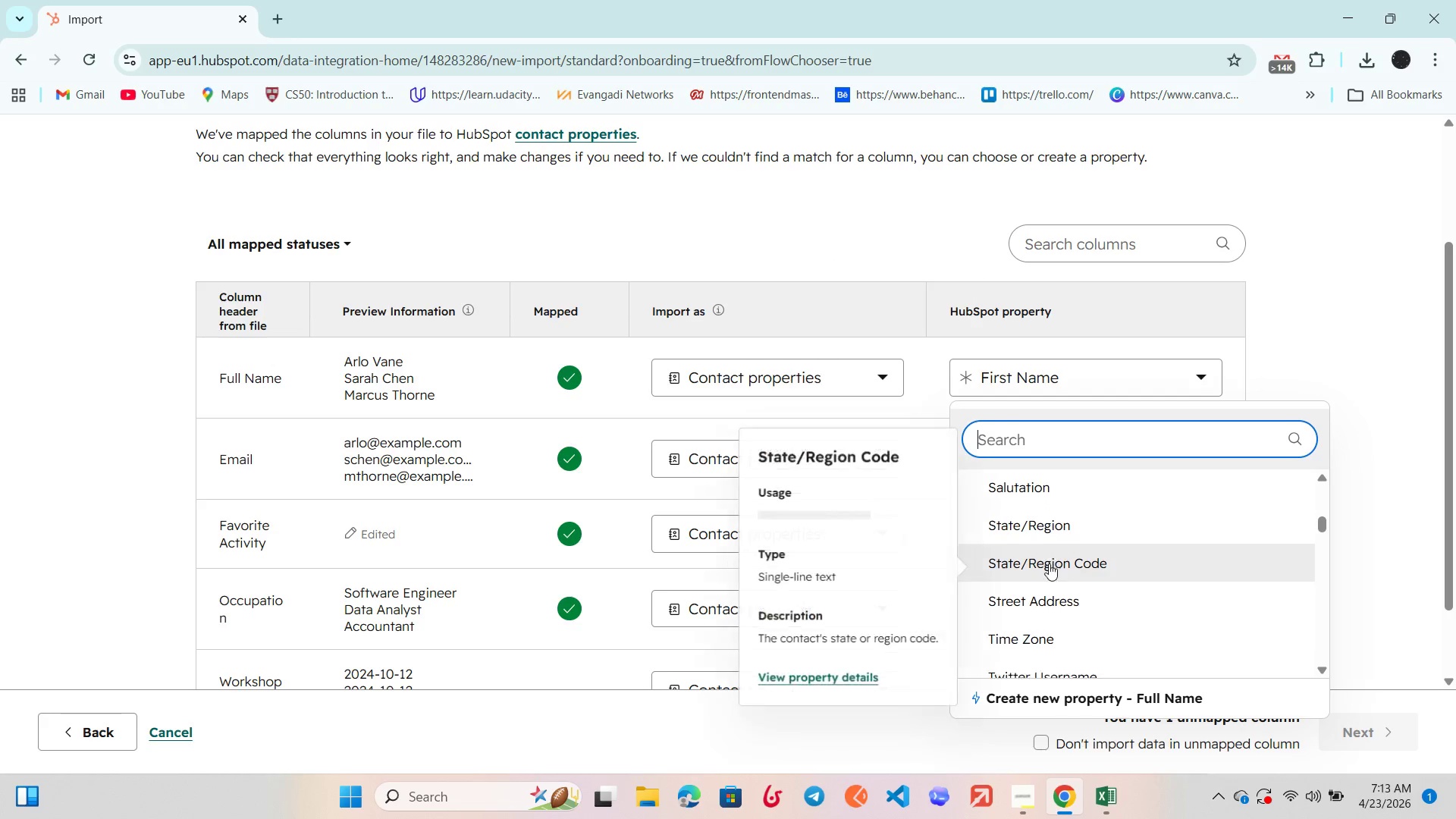 
scroll: coordinate [1049, 559], scroll_direction: up, amount: 32.0
 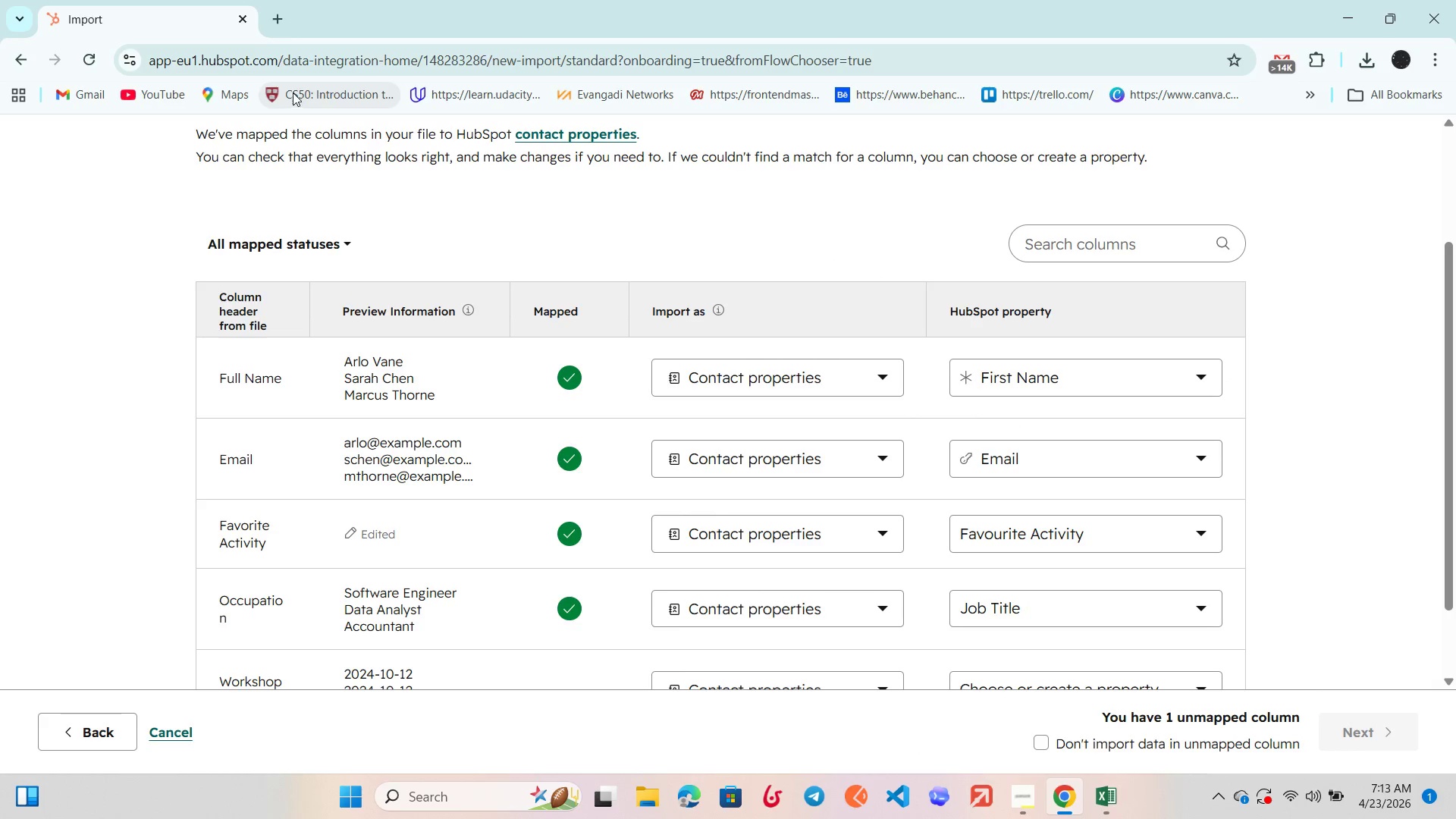 
scroll: coordinate [613, 295], scroll_direction: down, amount: 1.0
 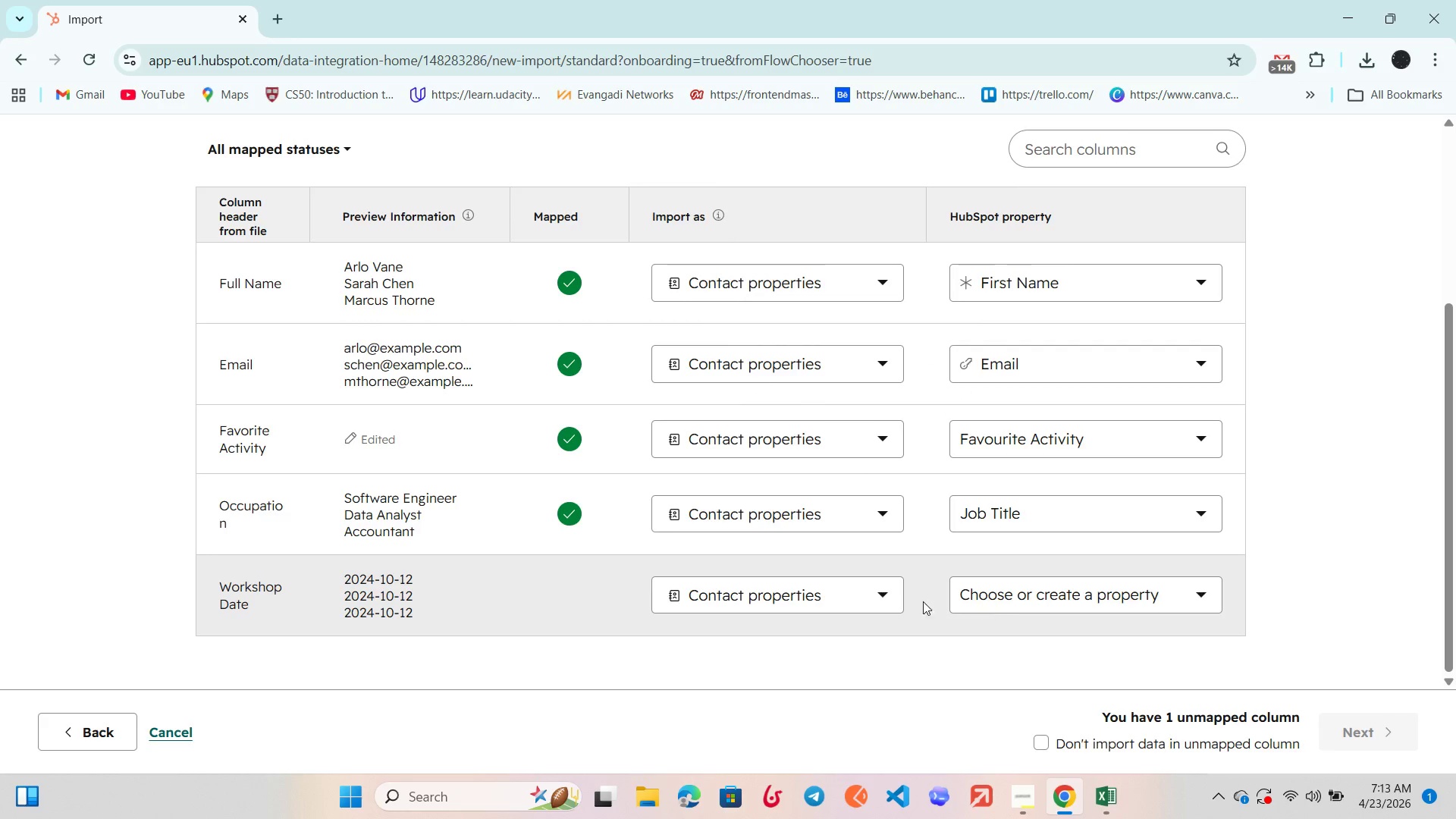 
wait(6.88)
 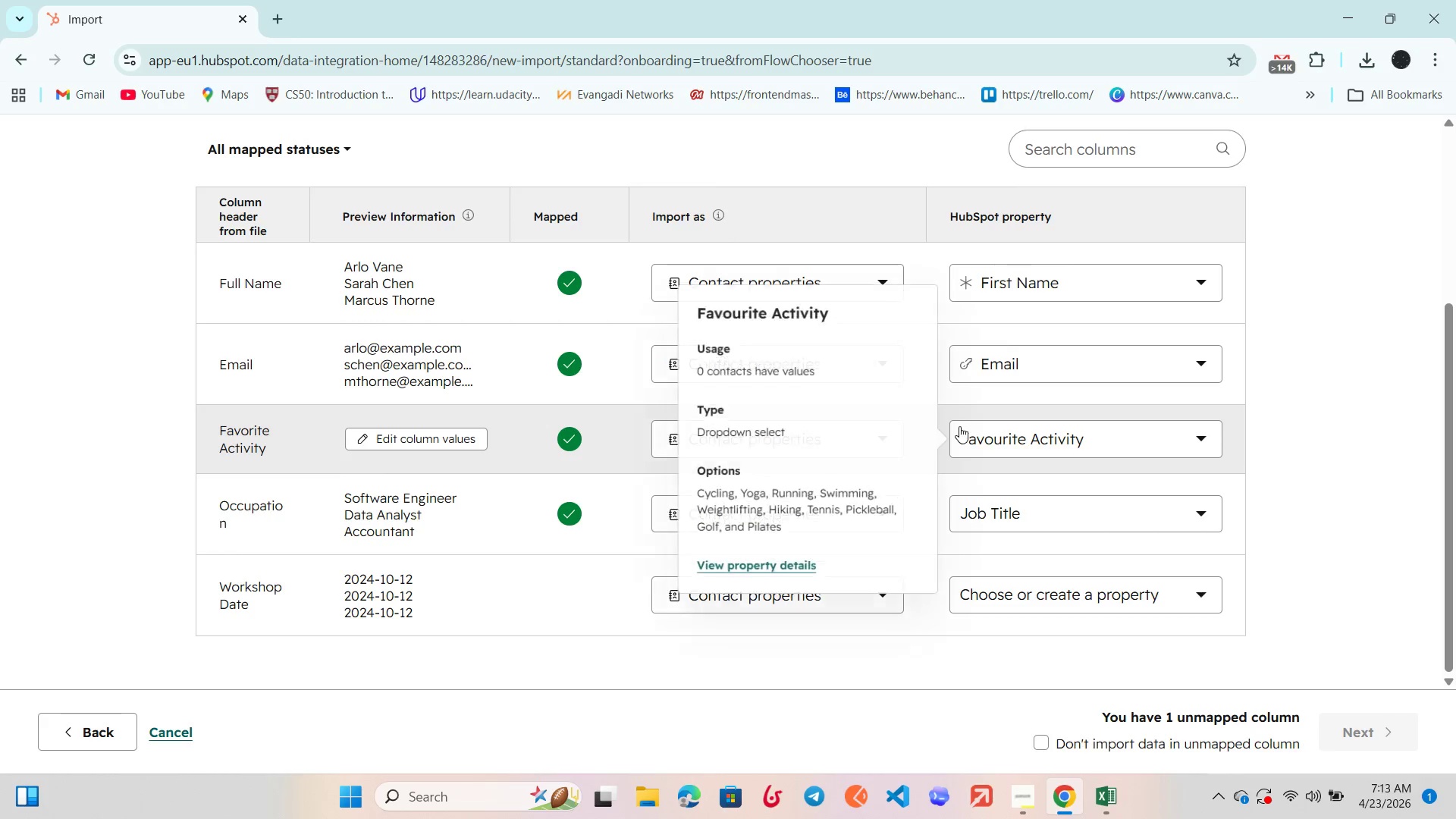 
left_click([1012, 595])
 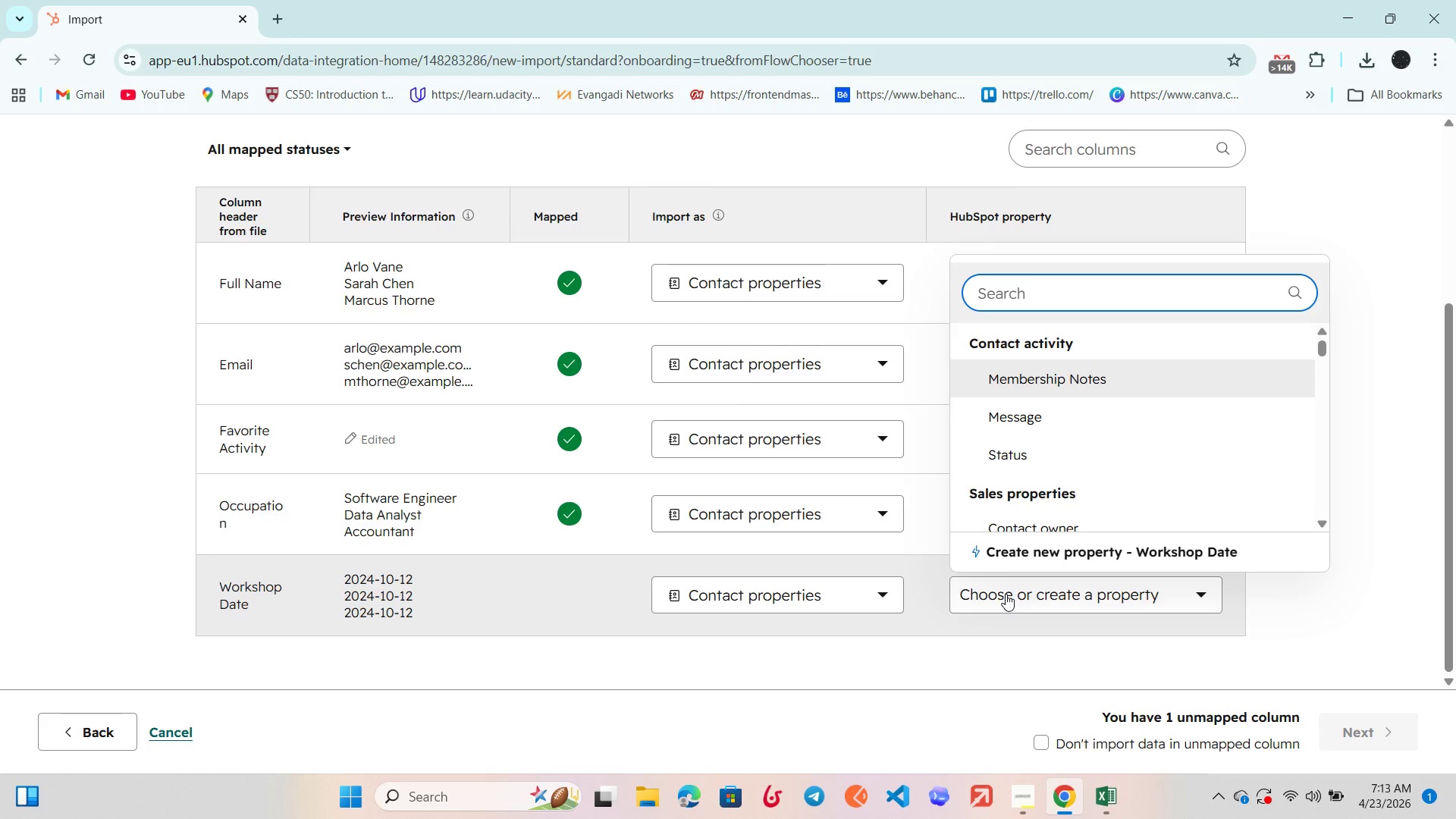 
type(date)
 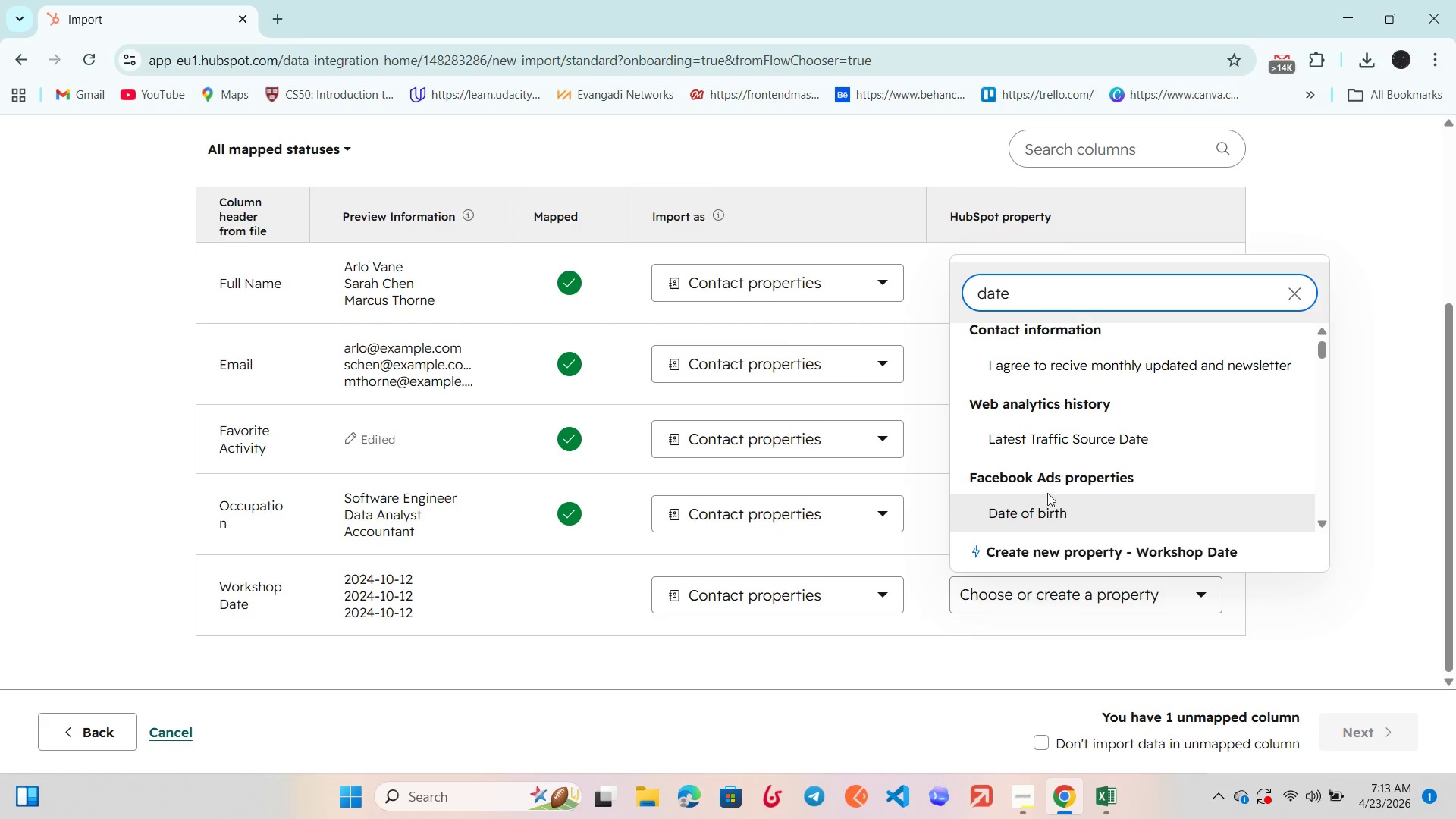 
scroll: coordinate [1058, 478], scroll_direction: down, amount: 4.0
 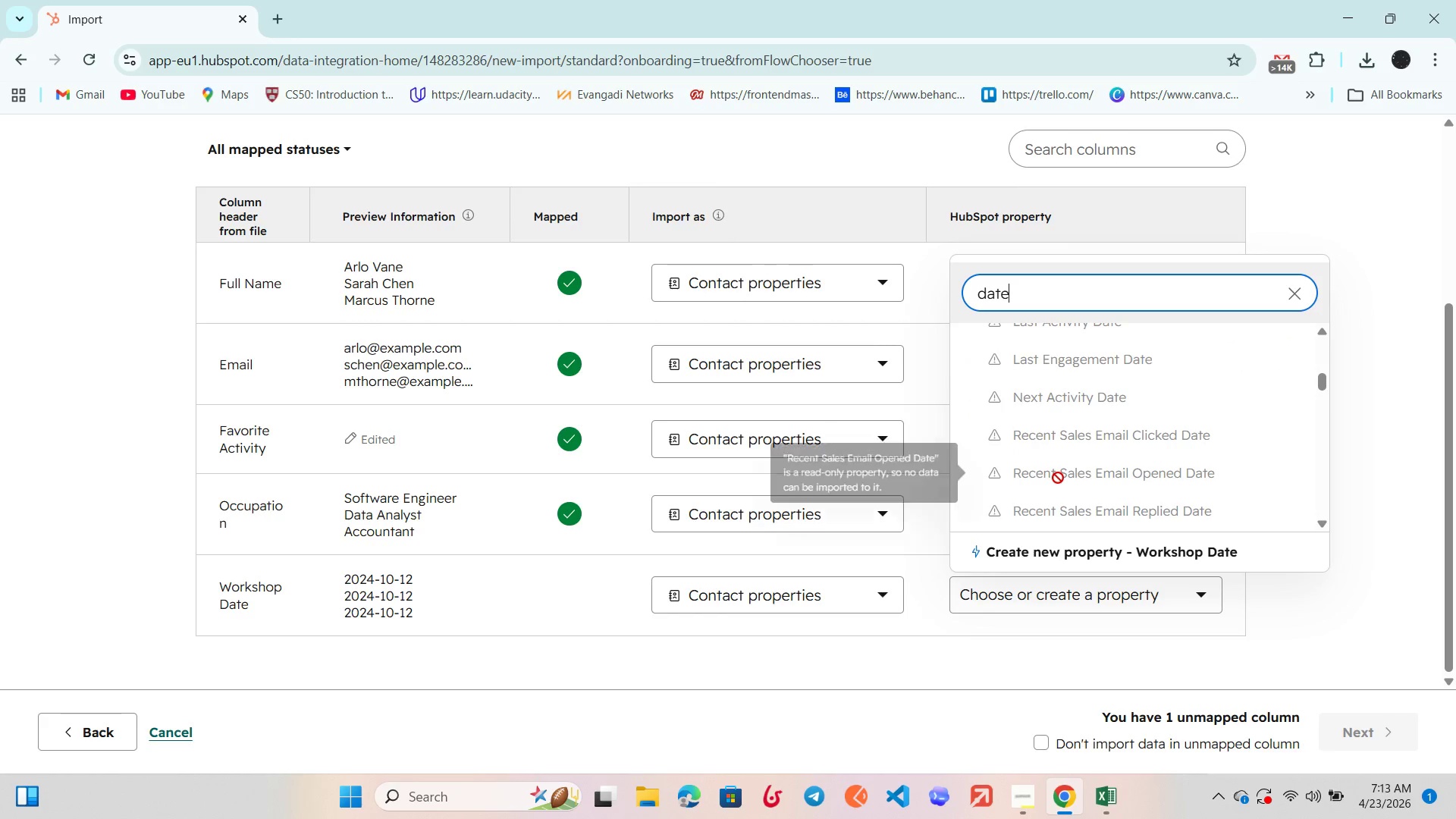 
scroll: coordinate [1059, 478], scroll_direction: up, amount: 9.0
 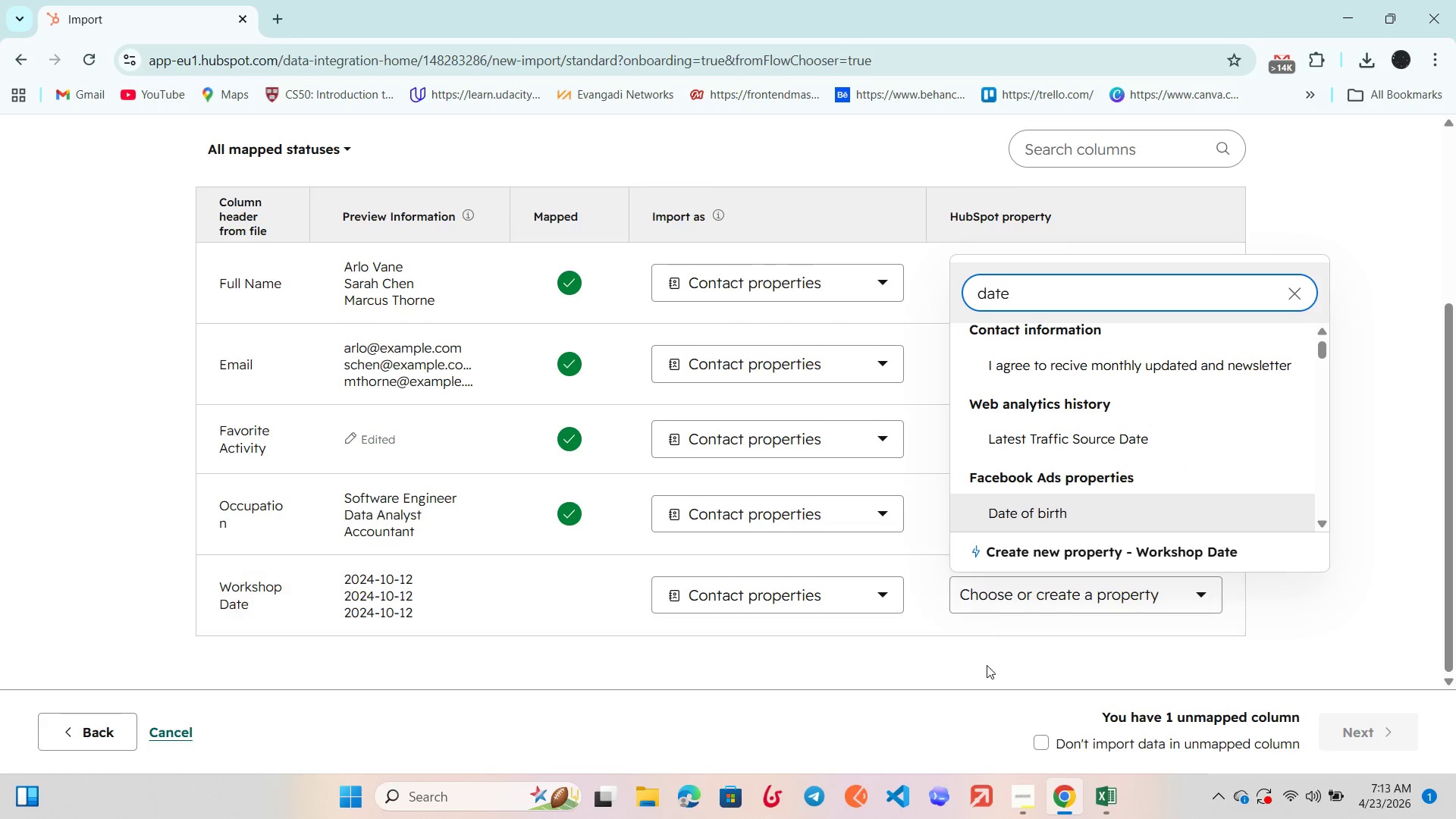 
left_click([987, 664])
 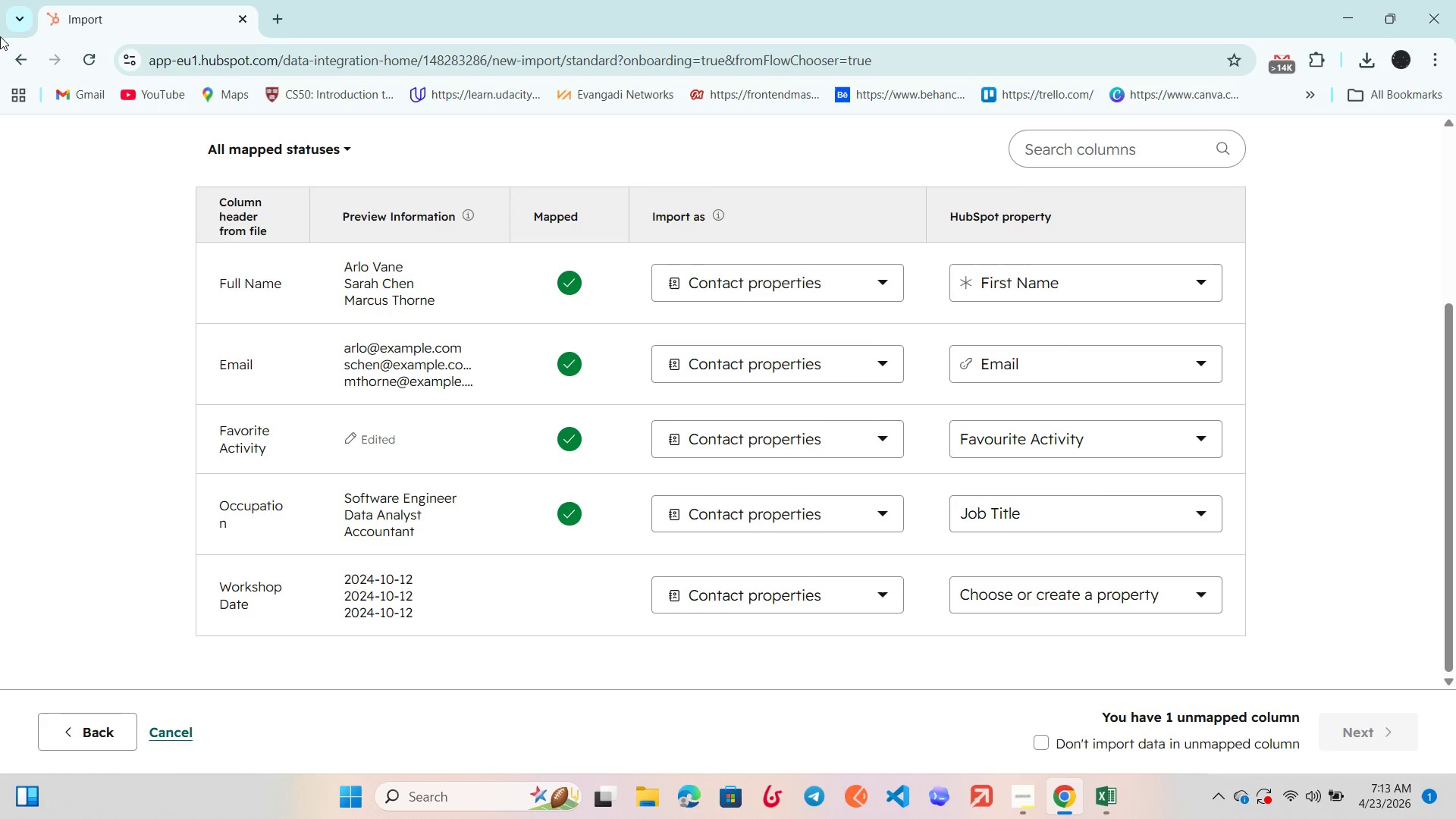 
left_click([17, 65])
 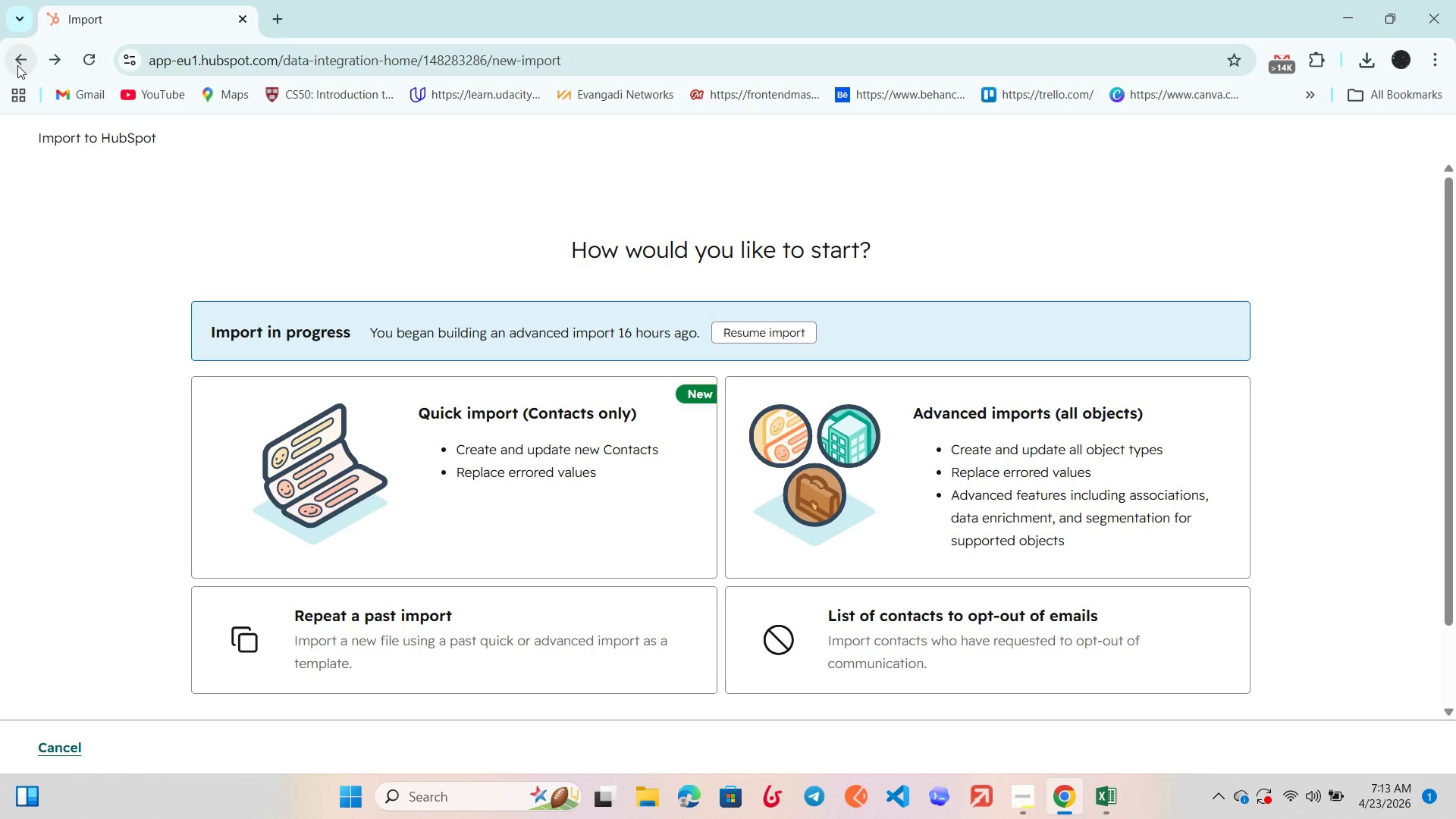 
left_click([17, 65])
 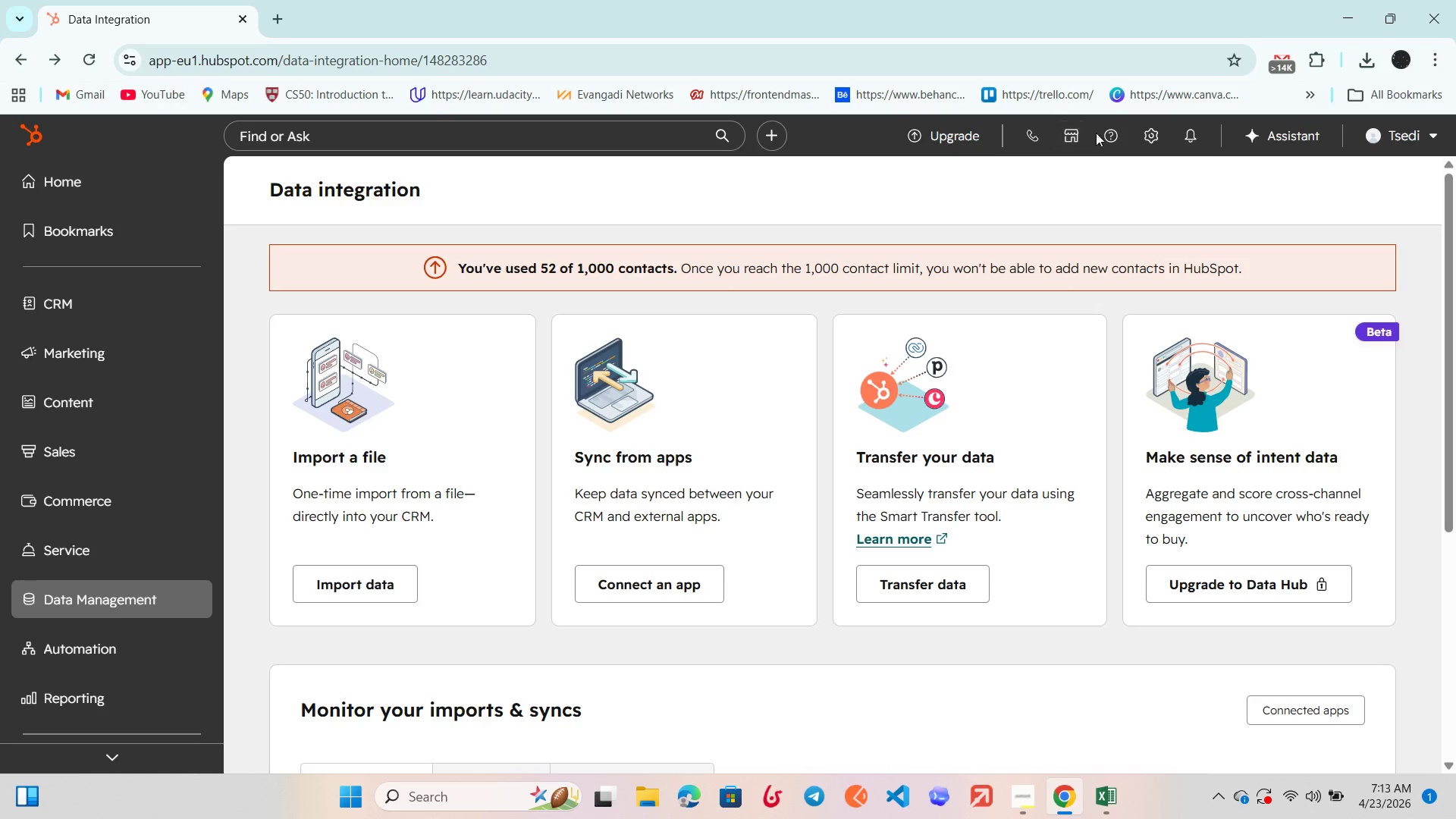 
left_click([1140, 142])
 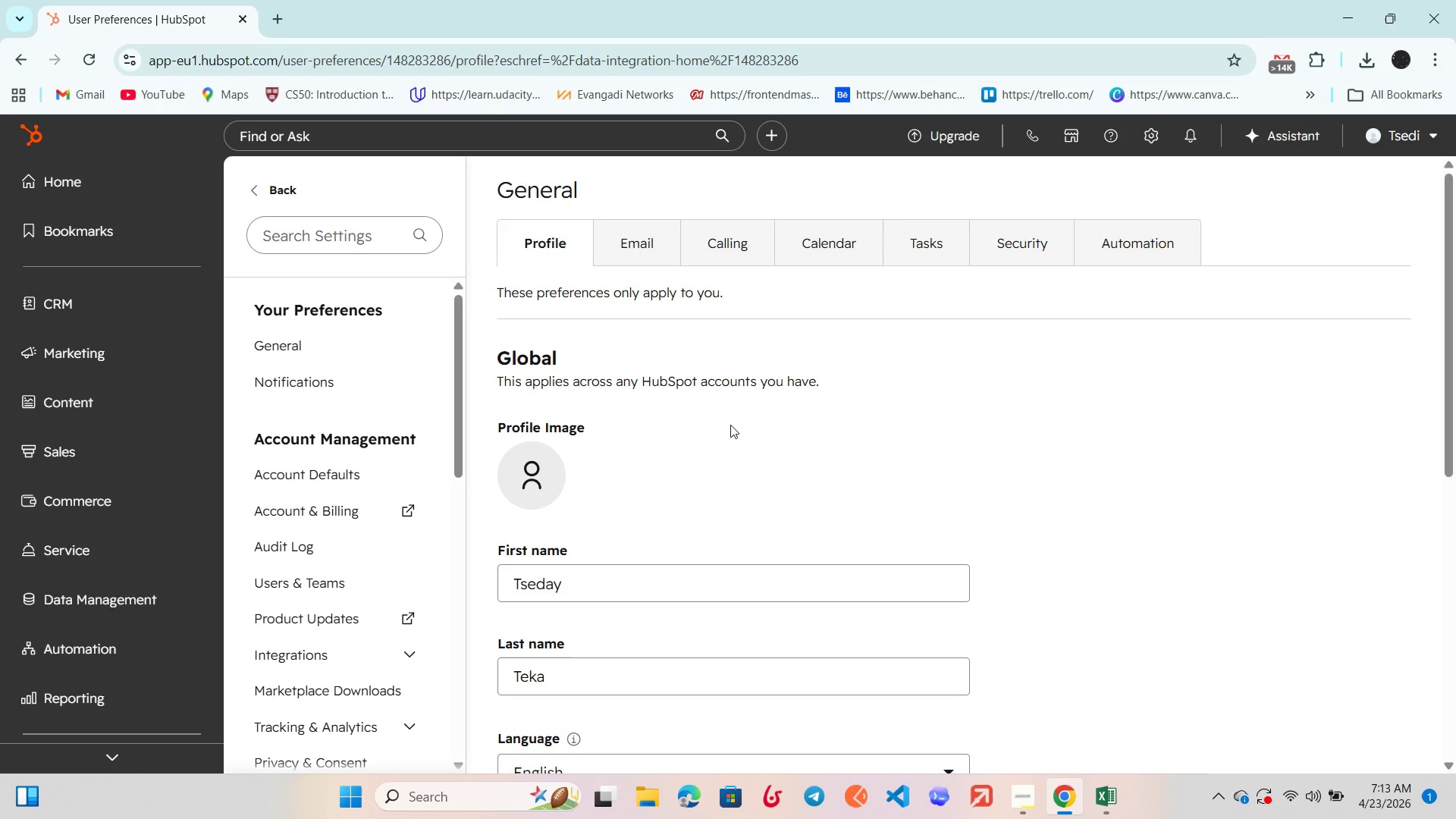 
scroll: coordinate [724, 419], scroll_direction: down, amount: 1.0
 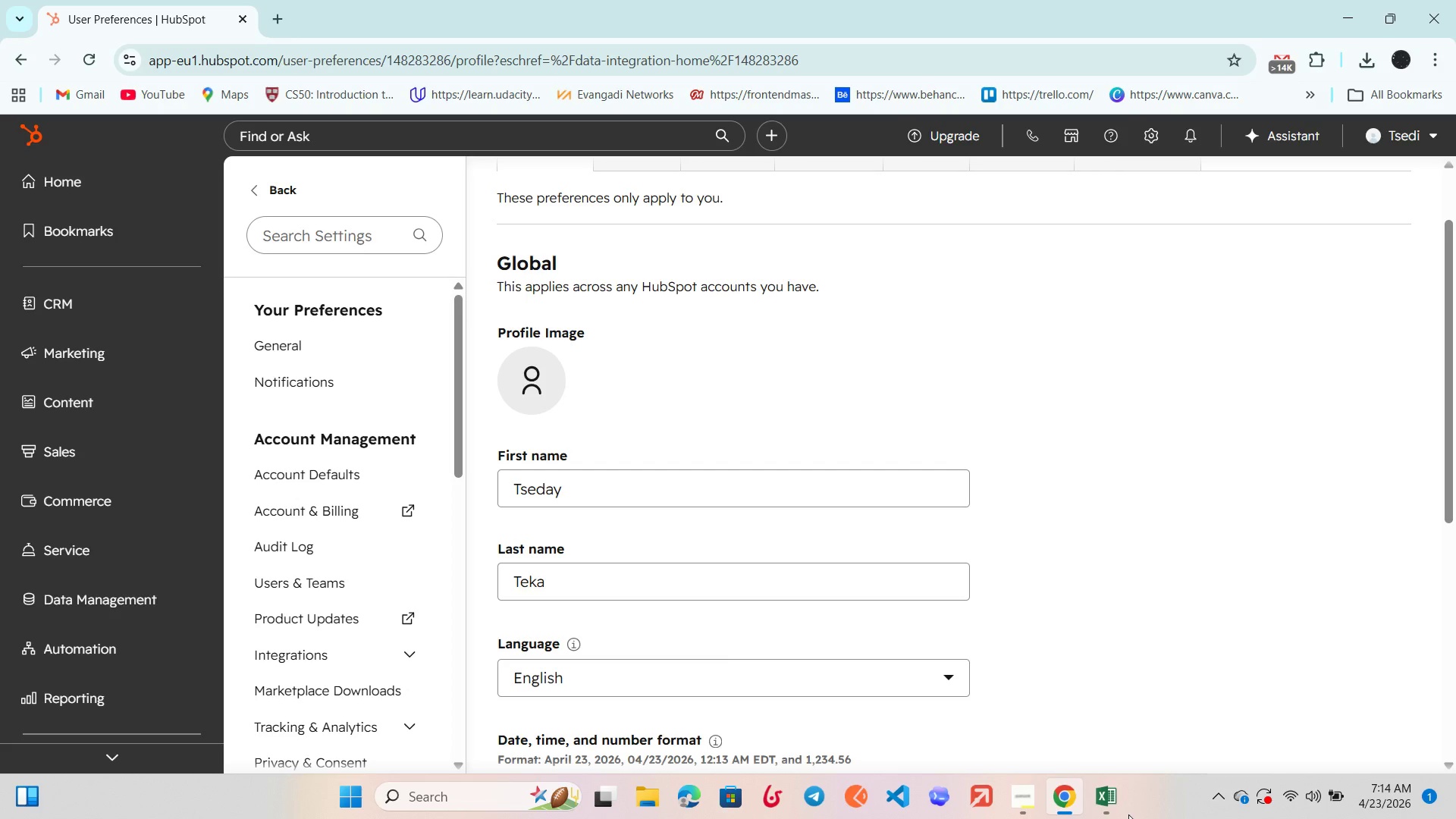 
wait(36.85)
 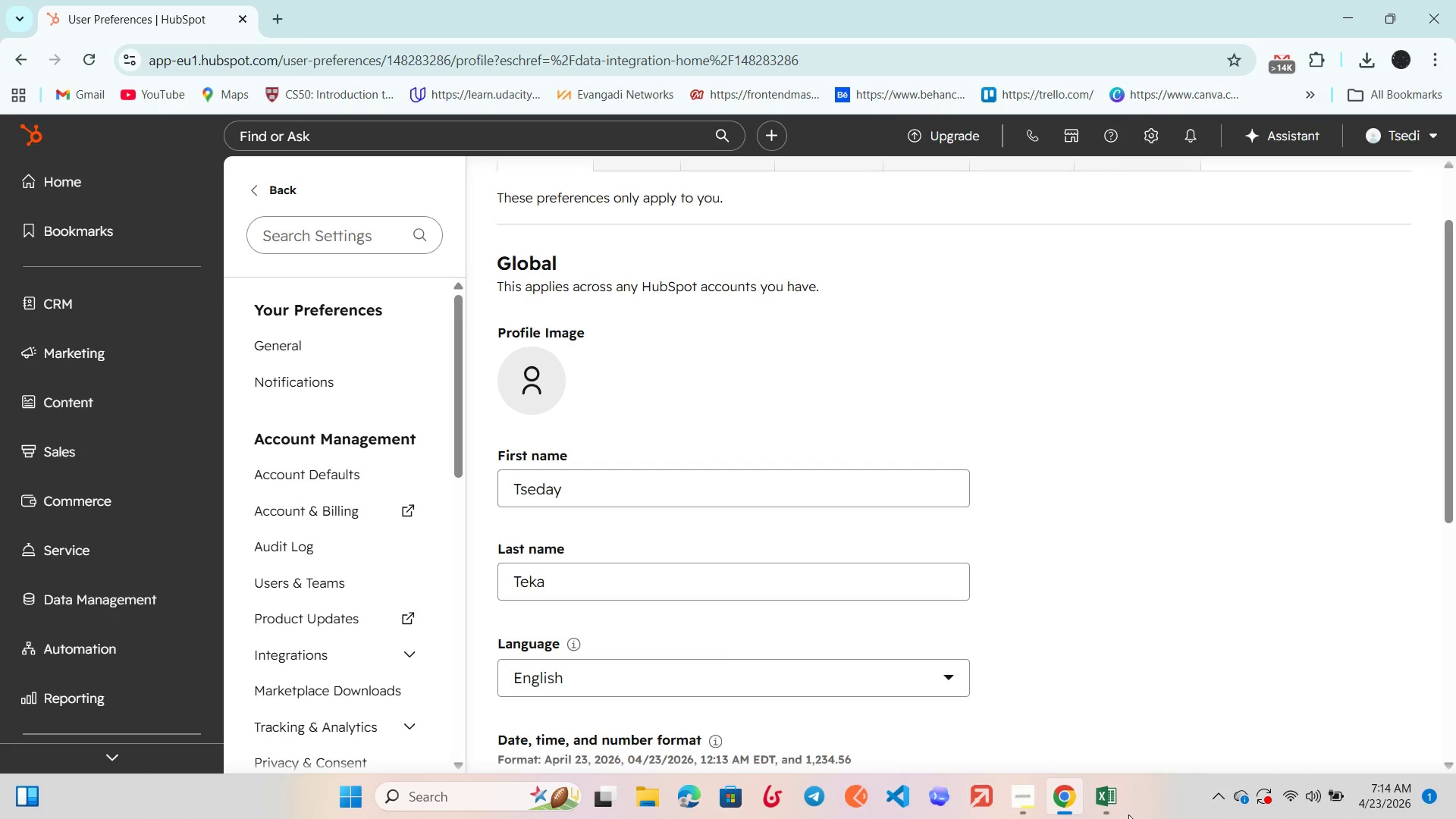 
scroll: coordinate [852, 405], scroll_direction: up, amount: 3.0
 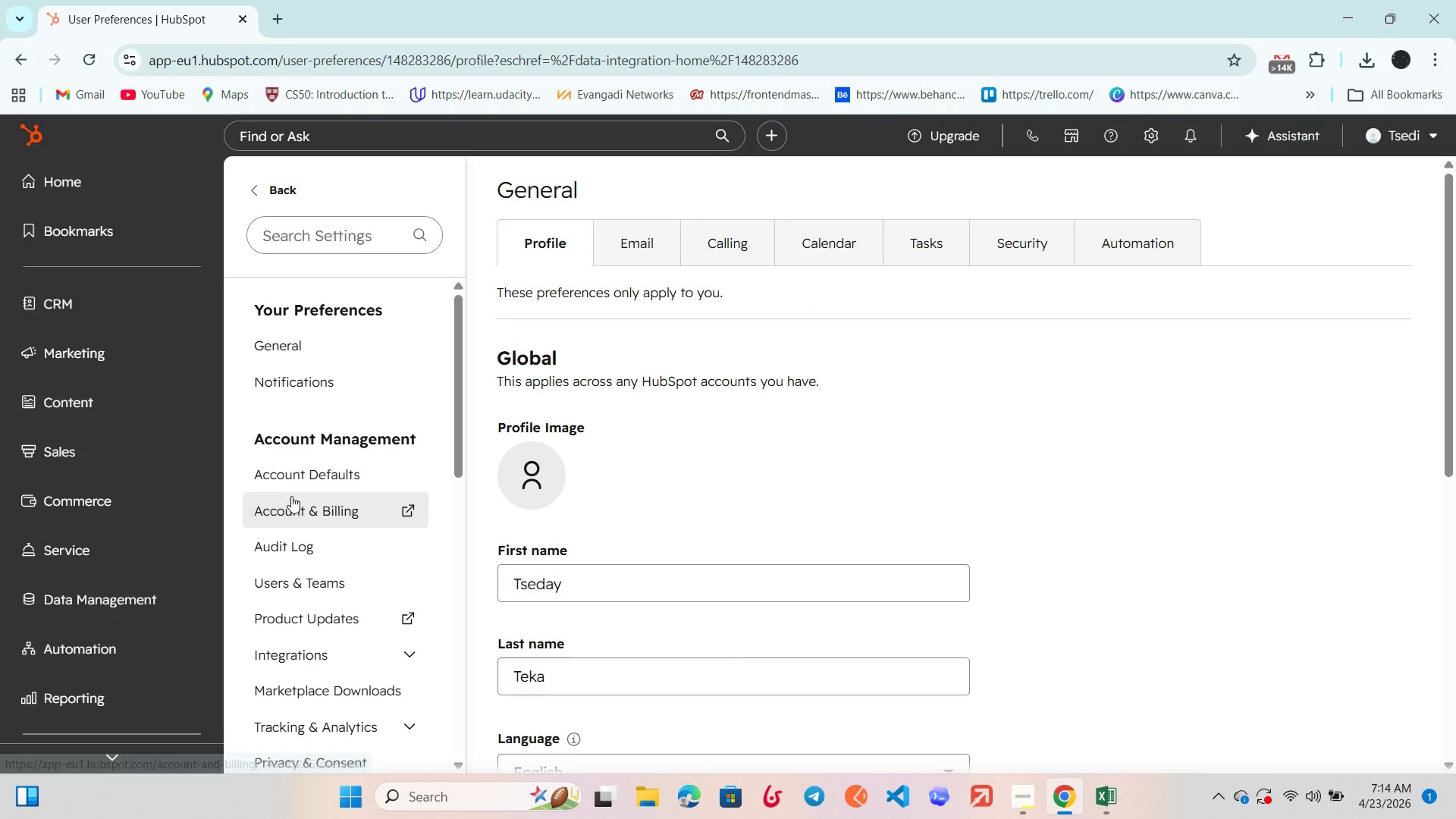 
scroll: coordinate [297, 497], scroll_direction: down, amount: 5.0
 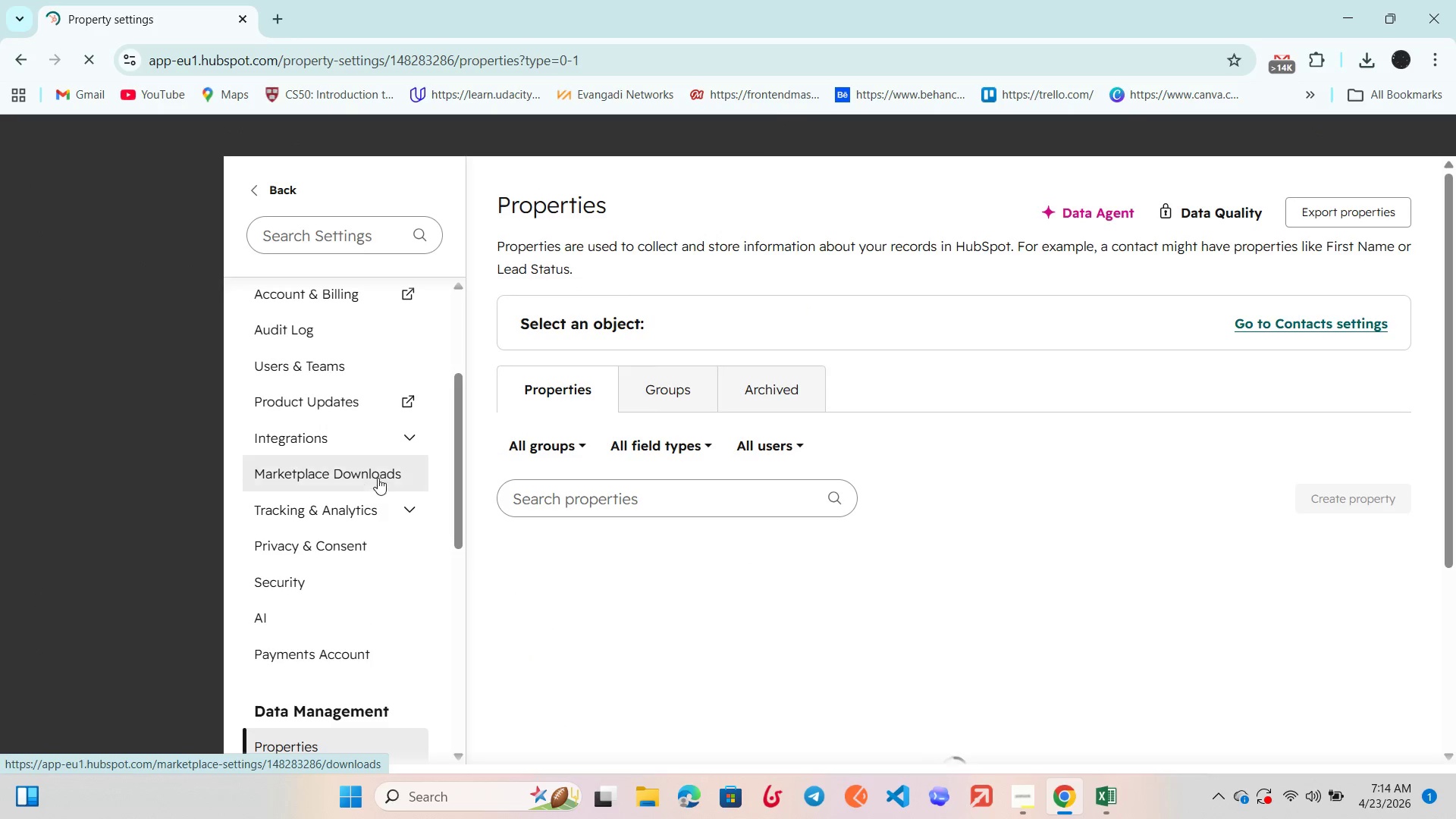 
wait(7.53)
 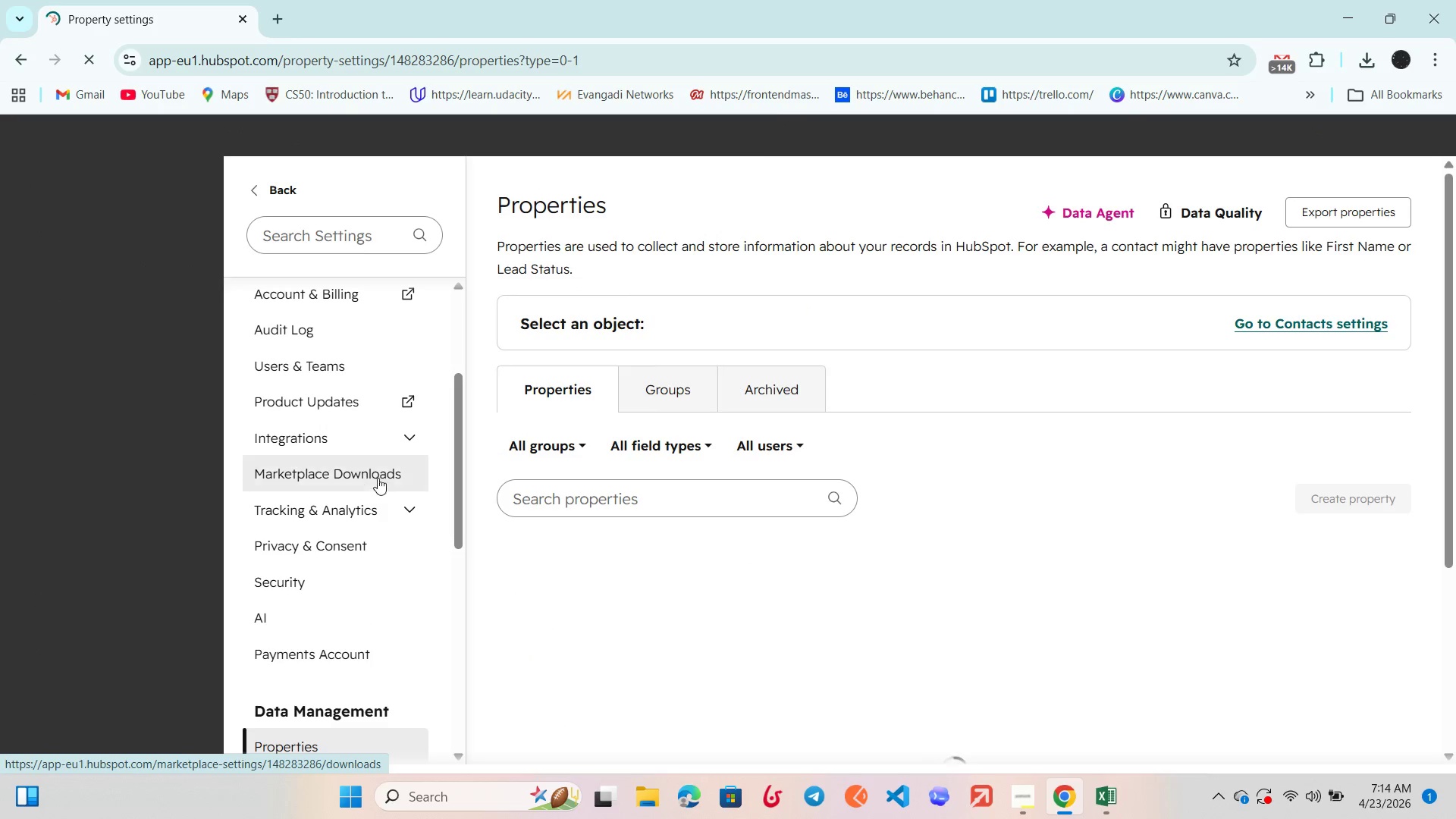 
scroll: coordinate [822, 408], scroll_direction: up, amount: 2.0
 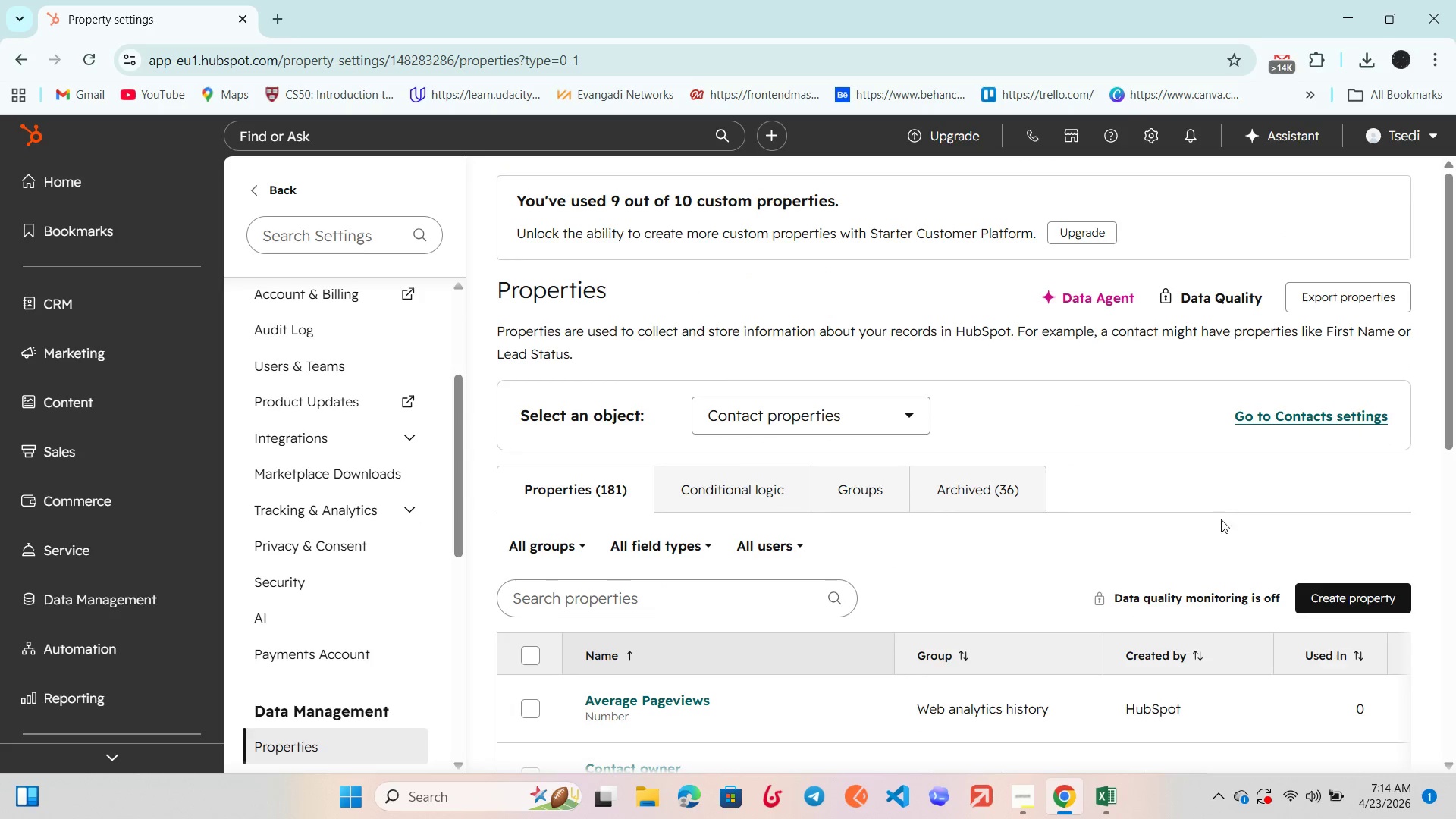 
scroll: coordinate [1193, 522], scroll_direction: down, amount: 2.0
 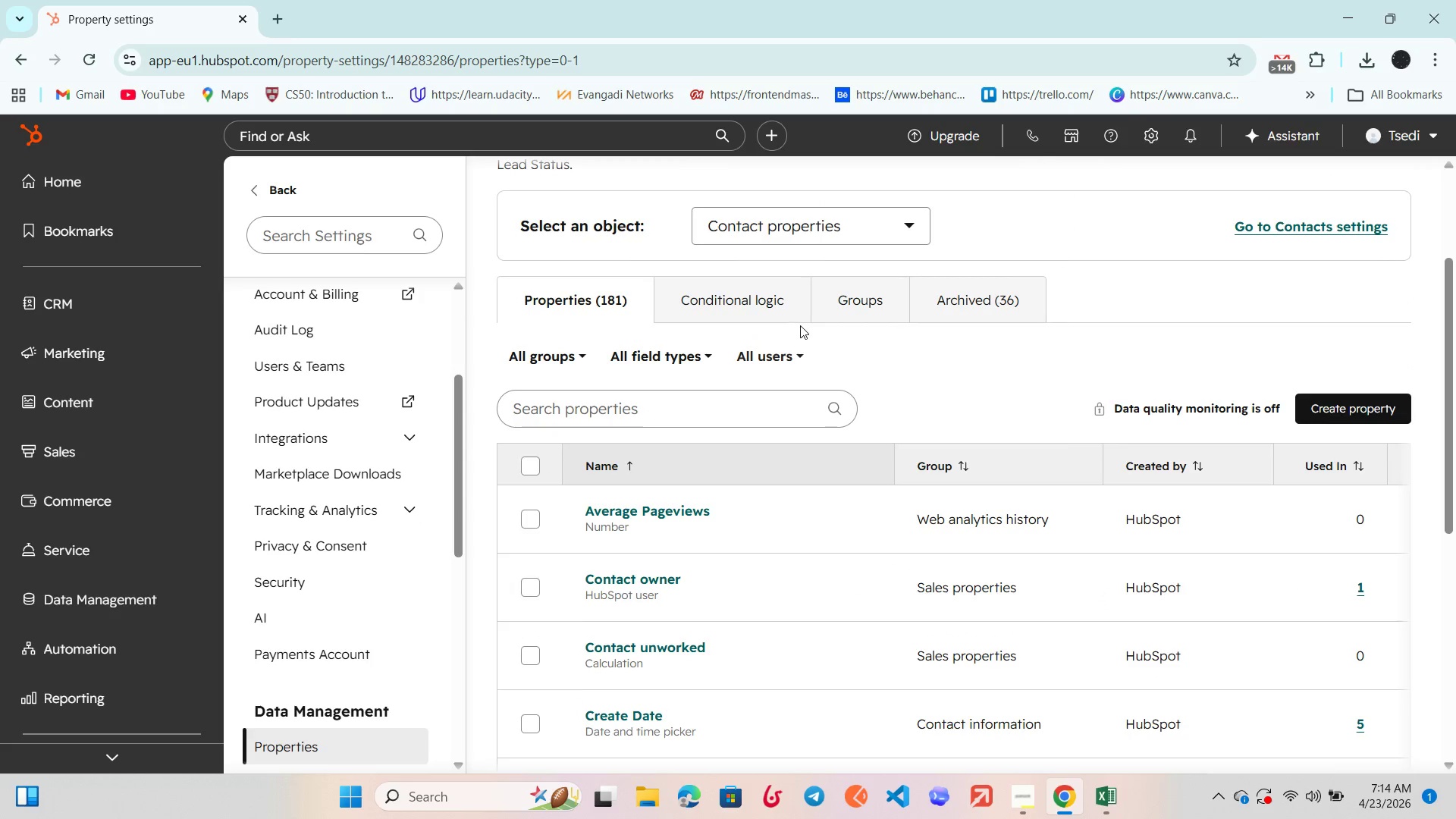 
left_click([789, 358])
 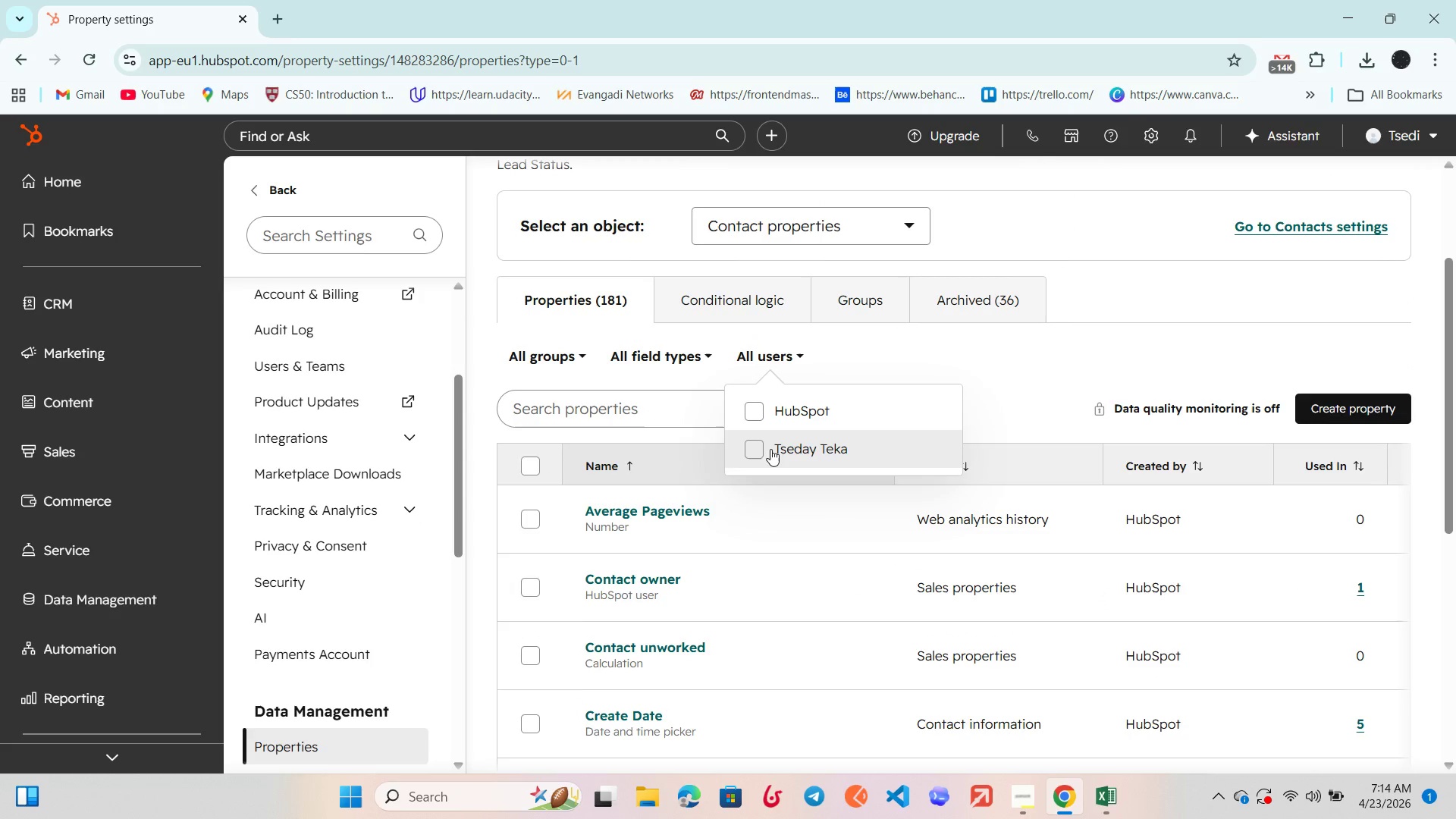 
left_click([763, 456])
 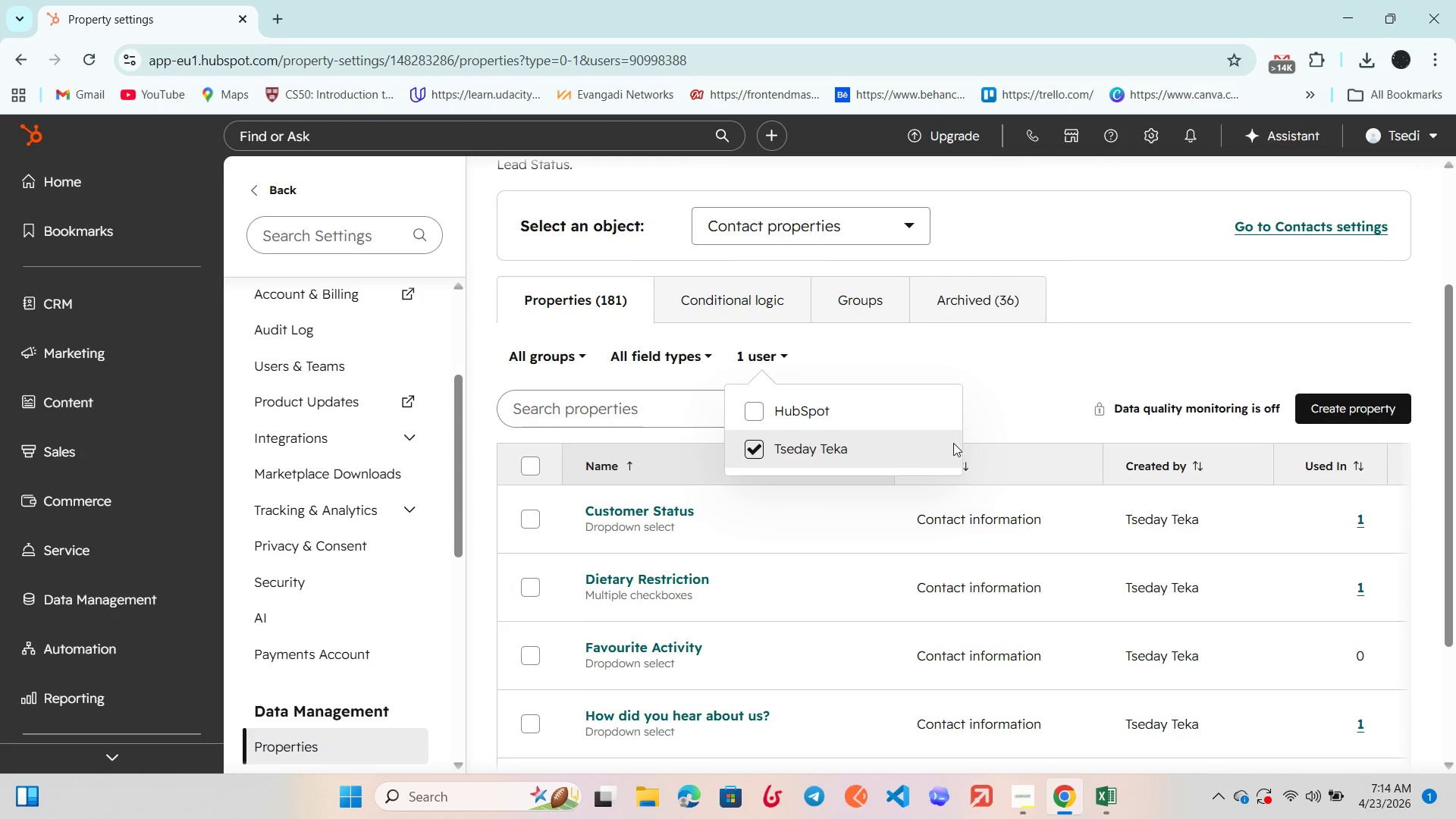 
scroll: coordinate [955, 442], scroll_direction: down, amount: 1.0
 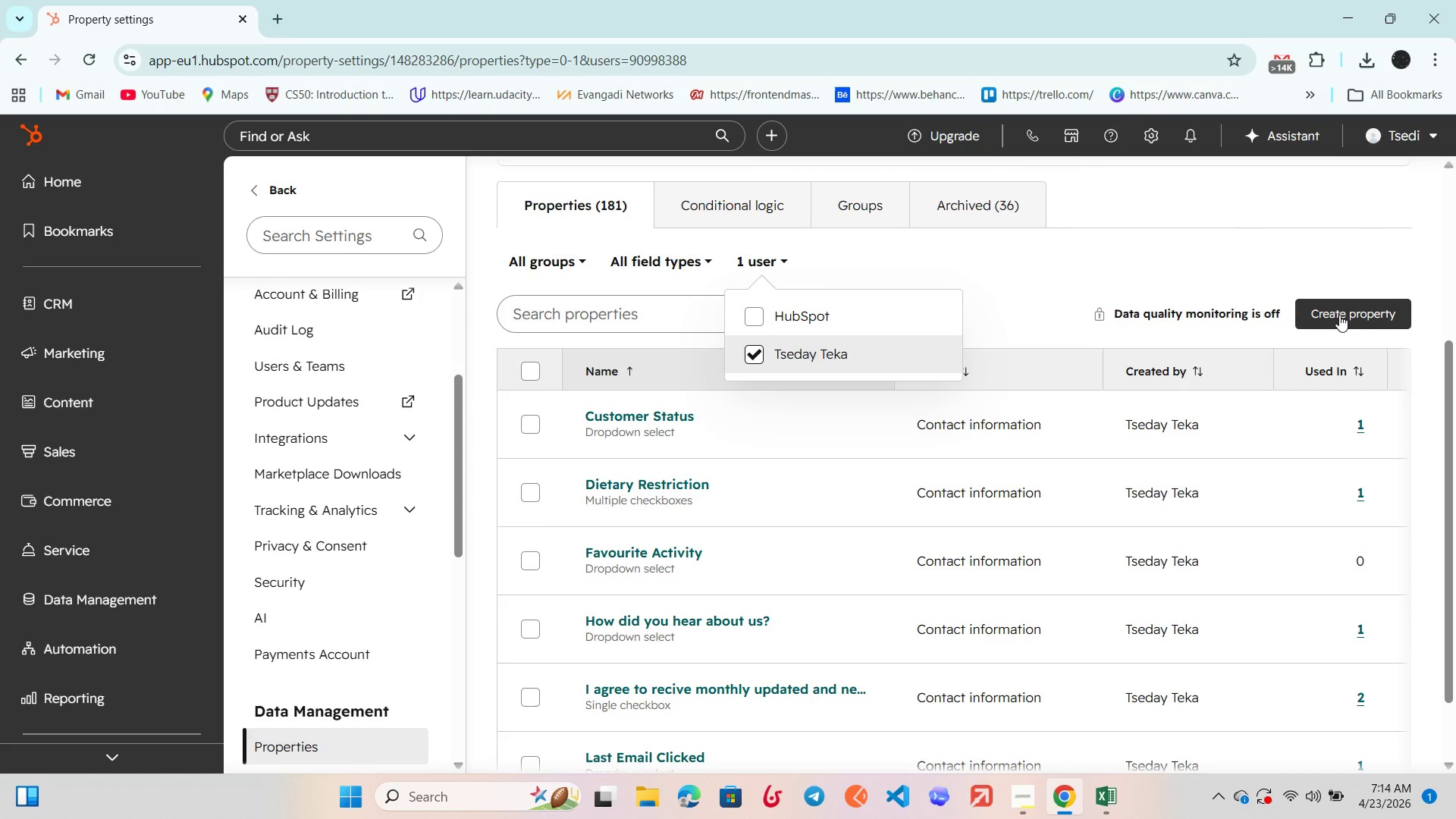 
left_click([1339, 315])
 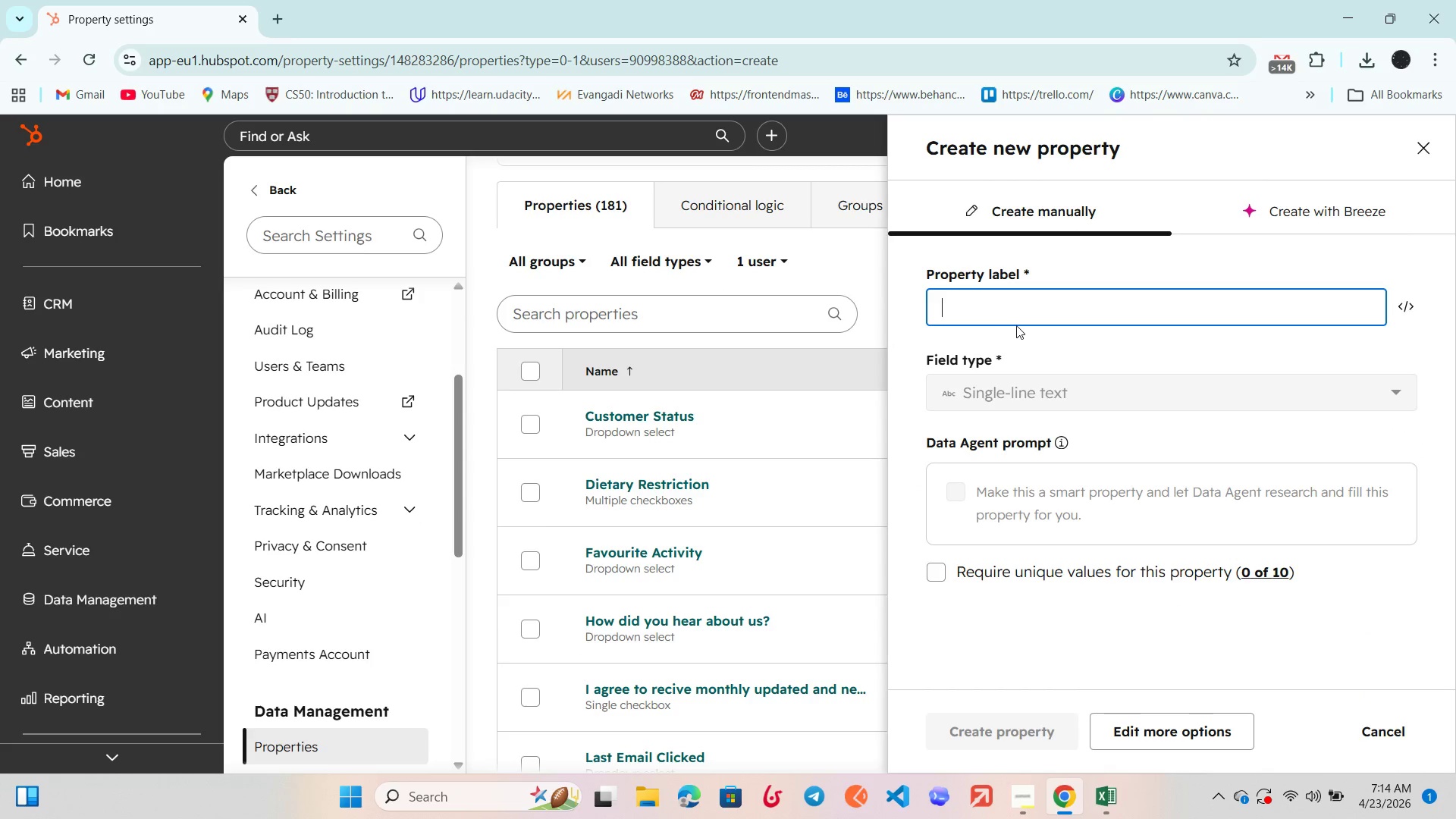 
left_click([1030, 314])
 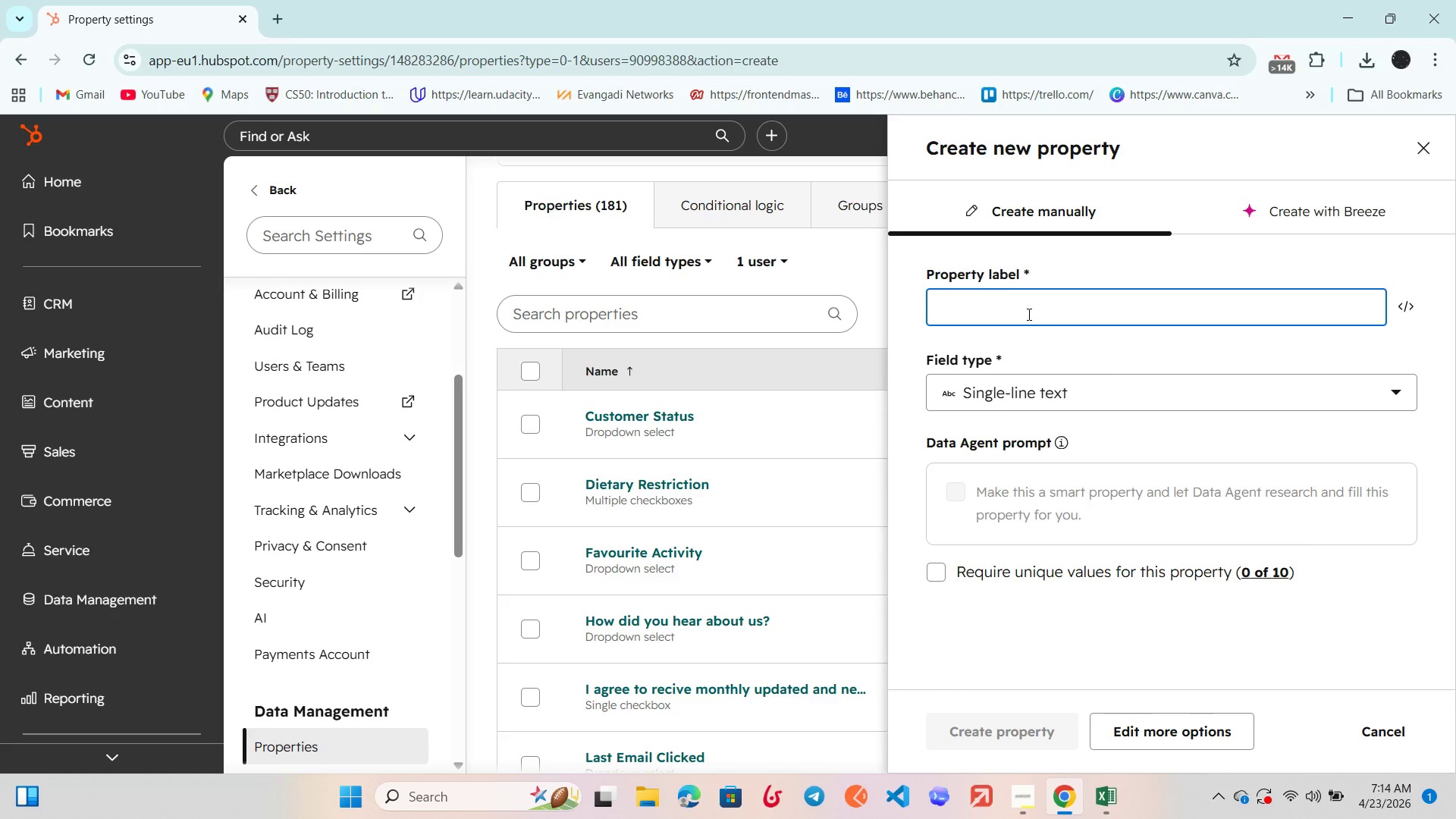 
type(Full)
 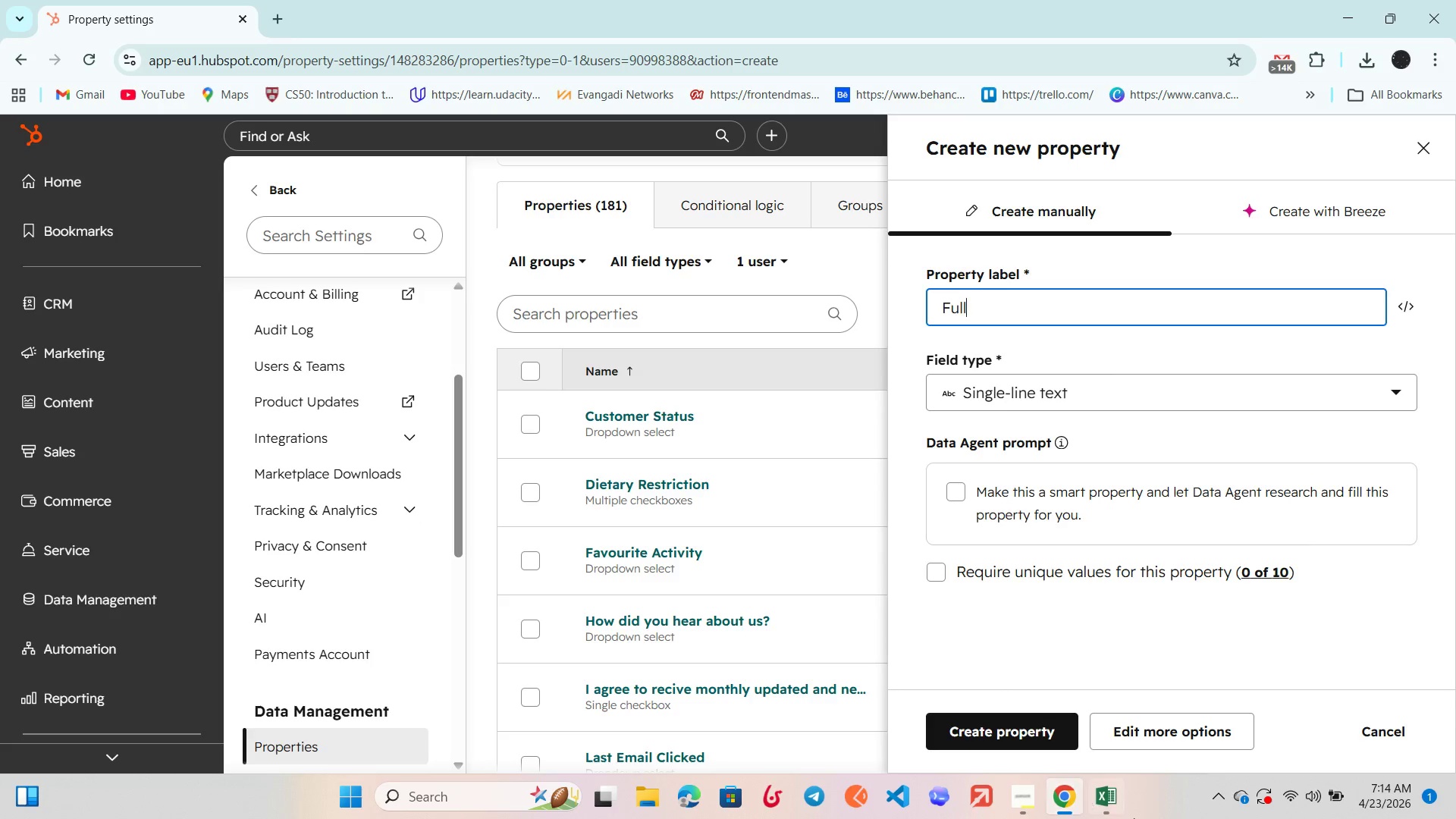 
left_click([1105, 806])
 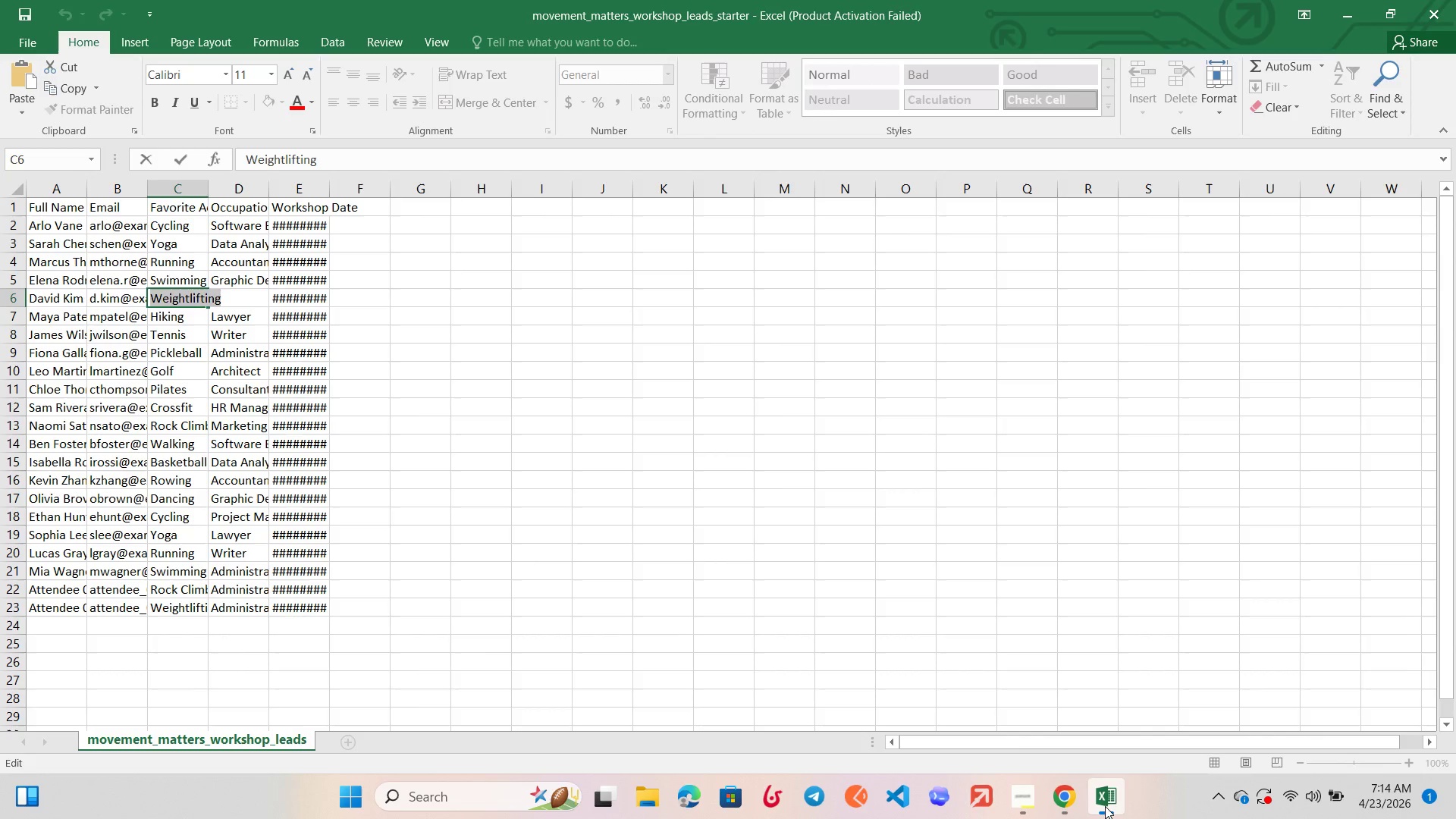 
left_click([1106, 806])
 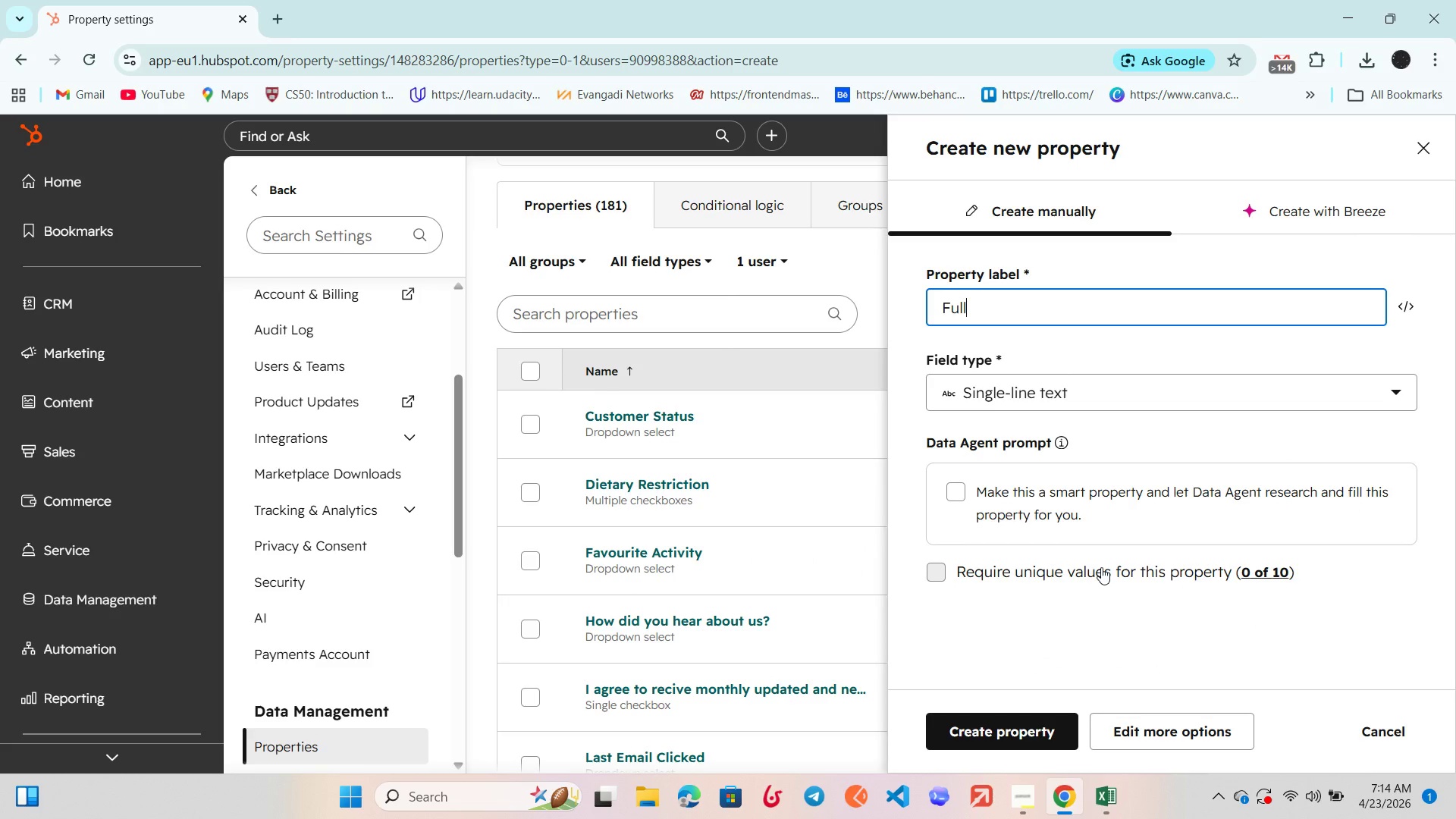 
type( Name)
 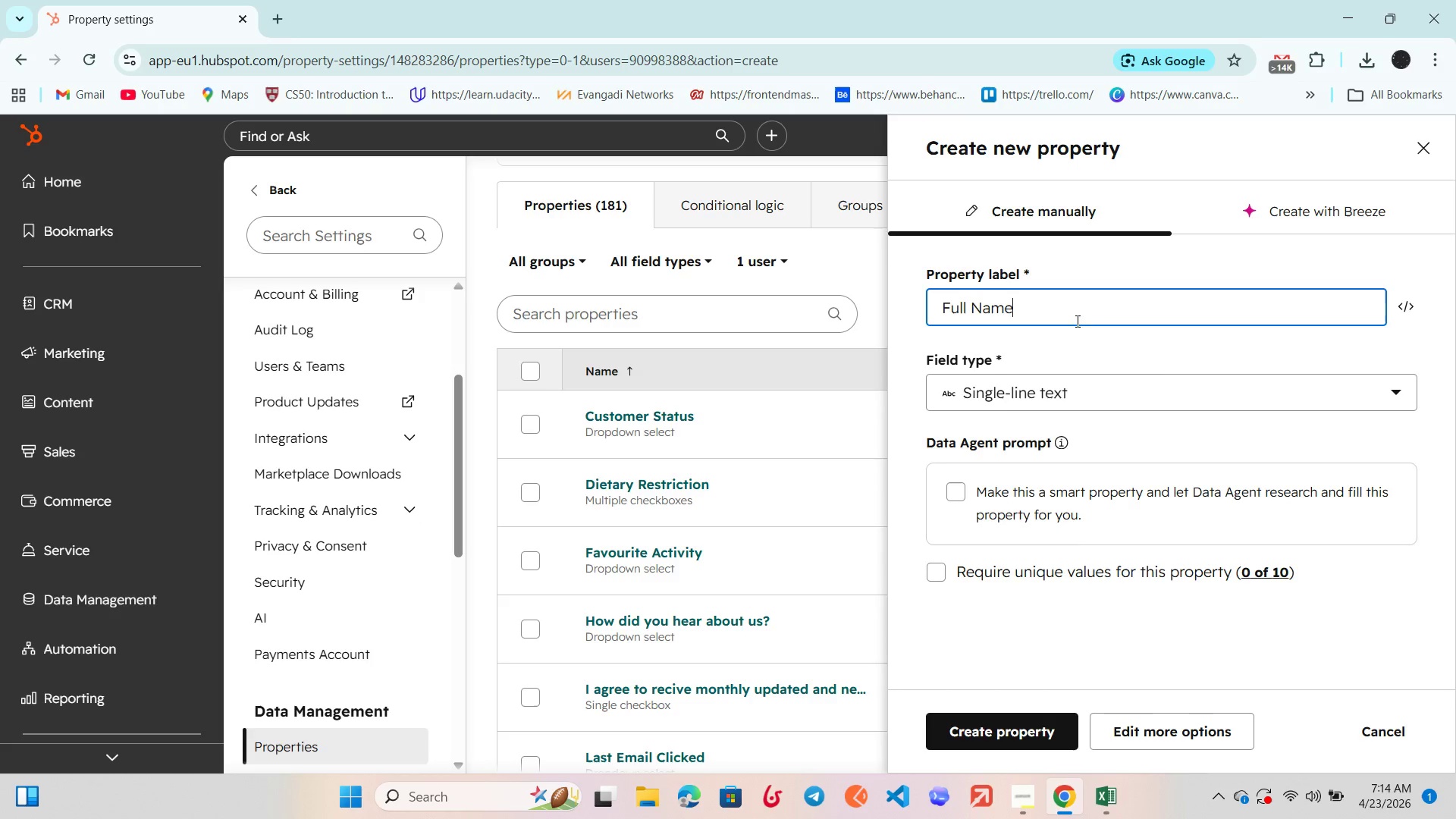 
scroll: coordinate [1080, 346], scroll_direction: down, amount: 3.0
 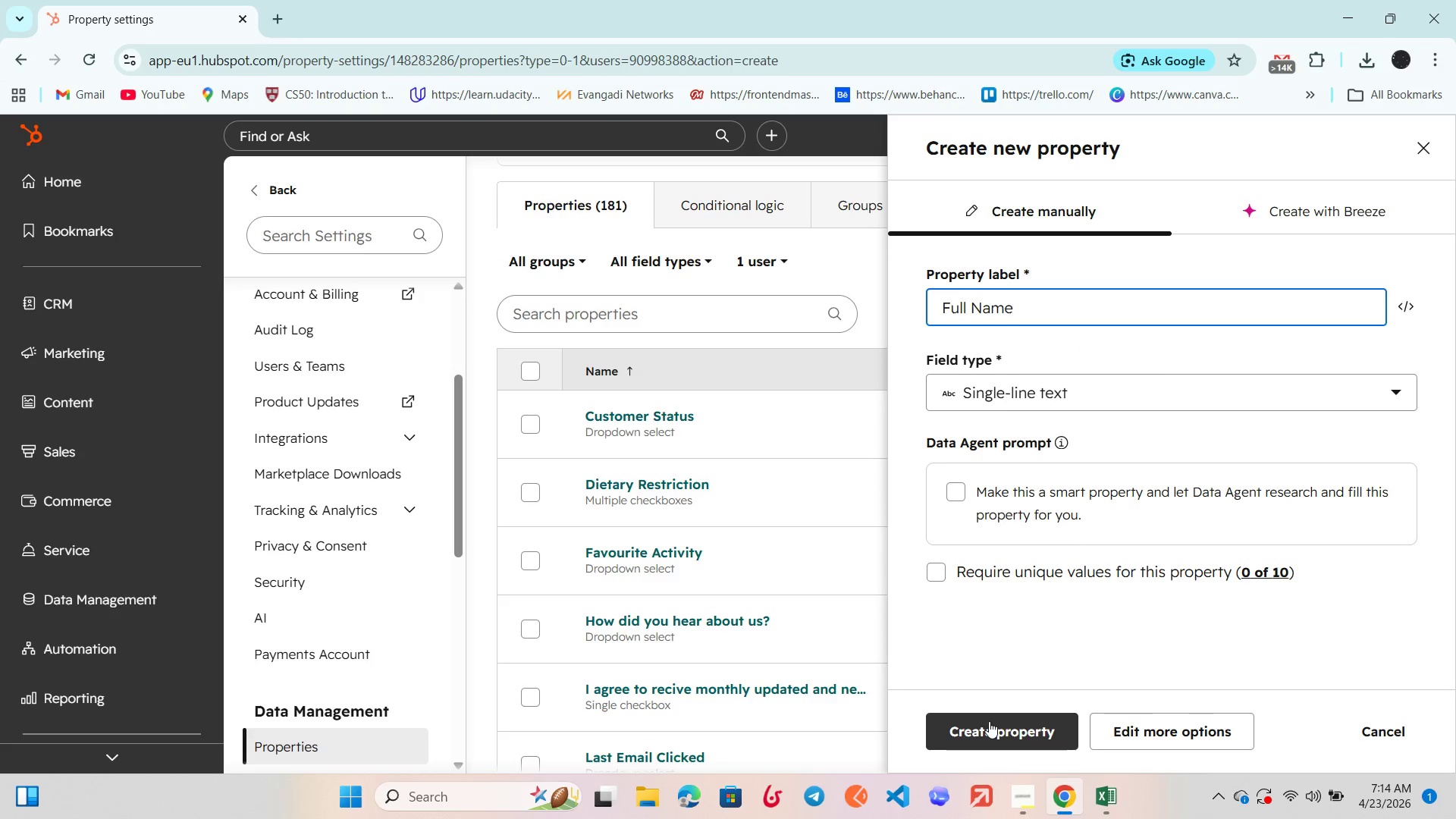 
left_click([990, 721])
 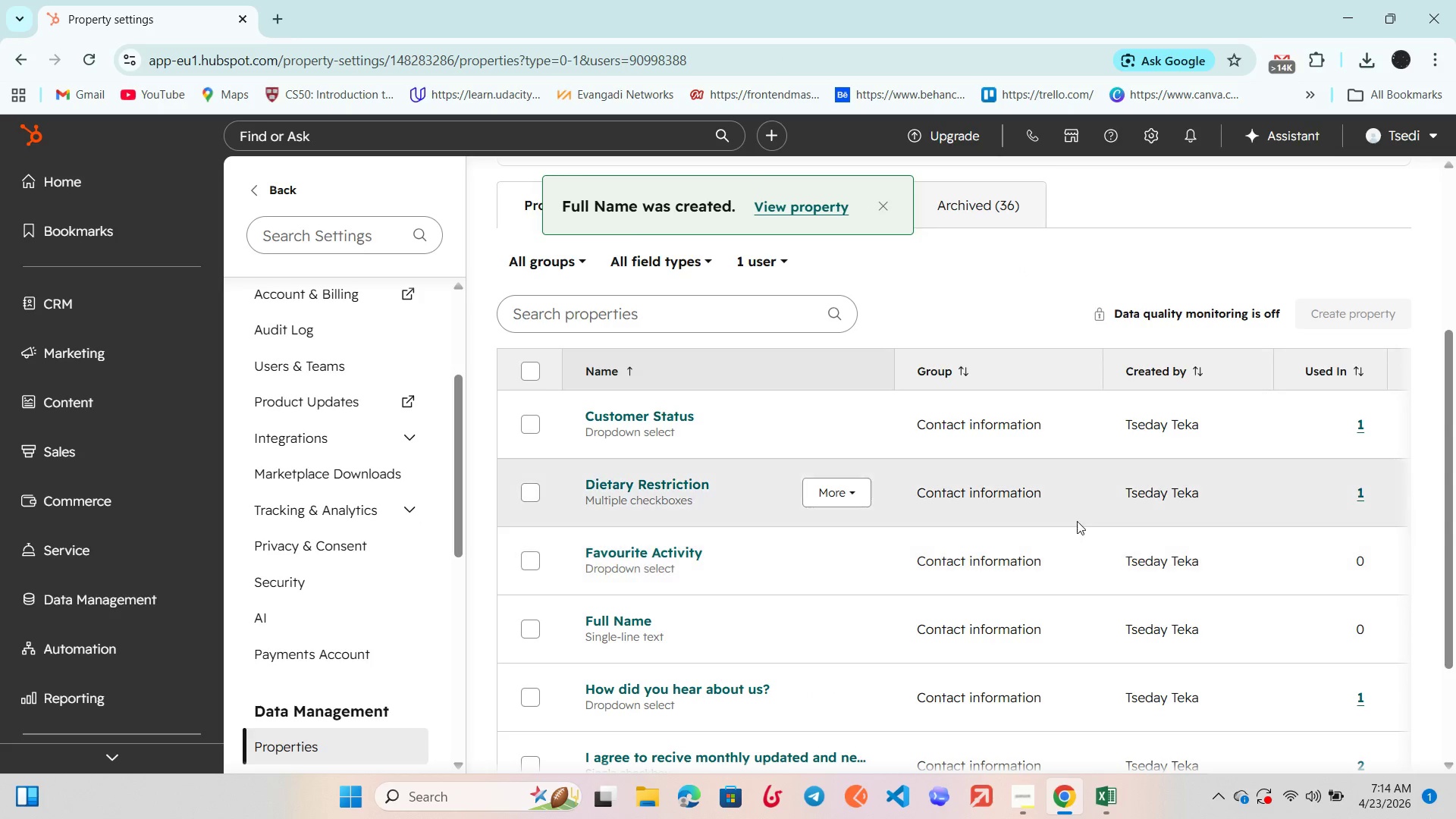 
wait(5.02)
 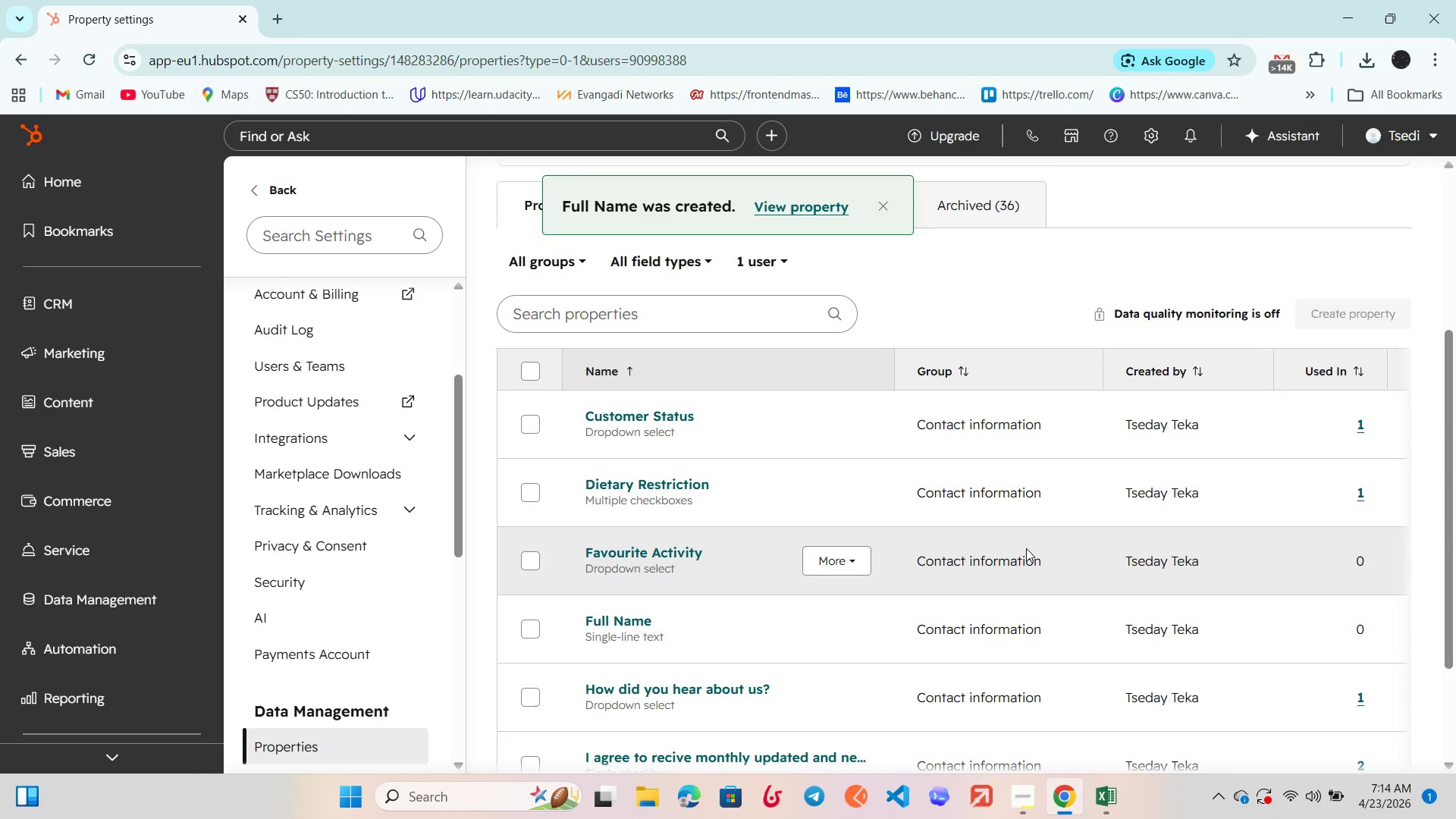 
scroll: coordinate [1153, 337], scroll_direction: down, amount: 3.0
 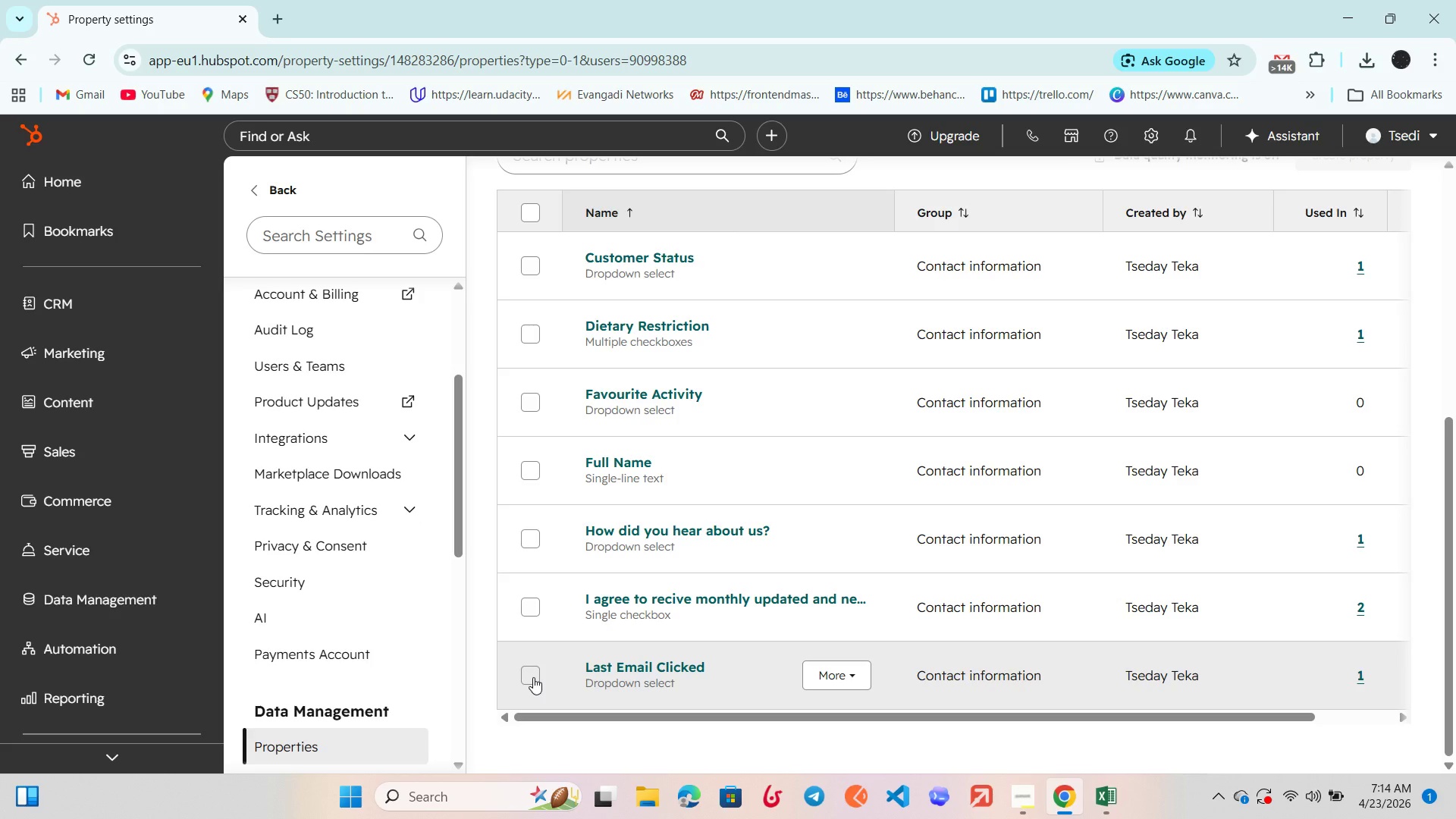 
left_click([533, 677])
 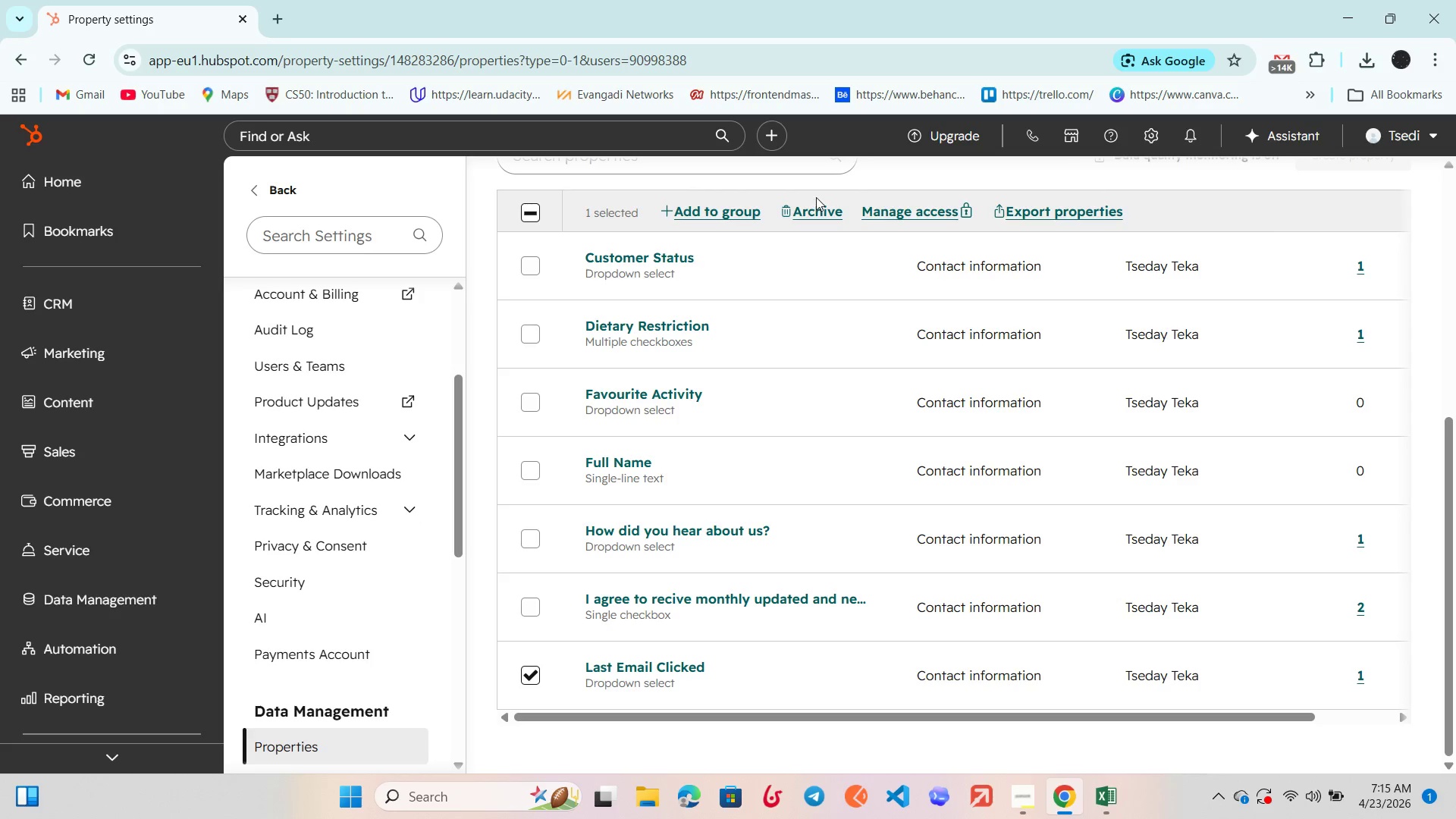 
double_click([815, 206])
 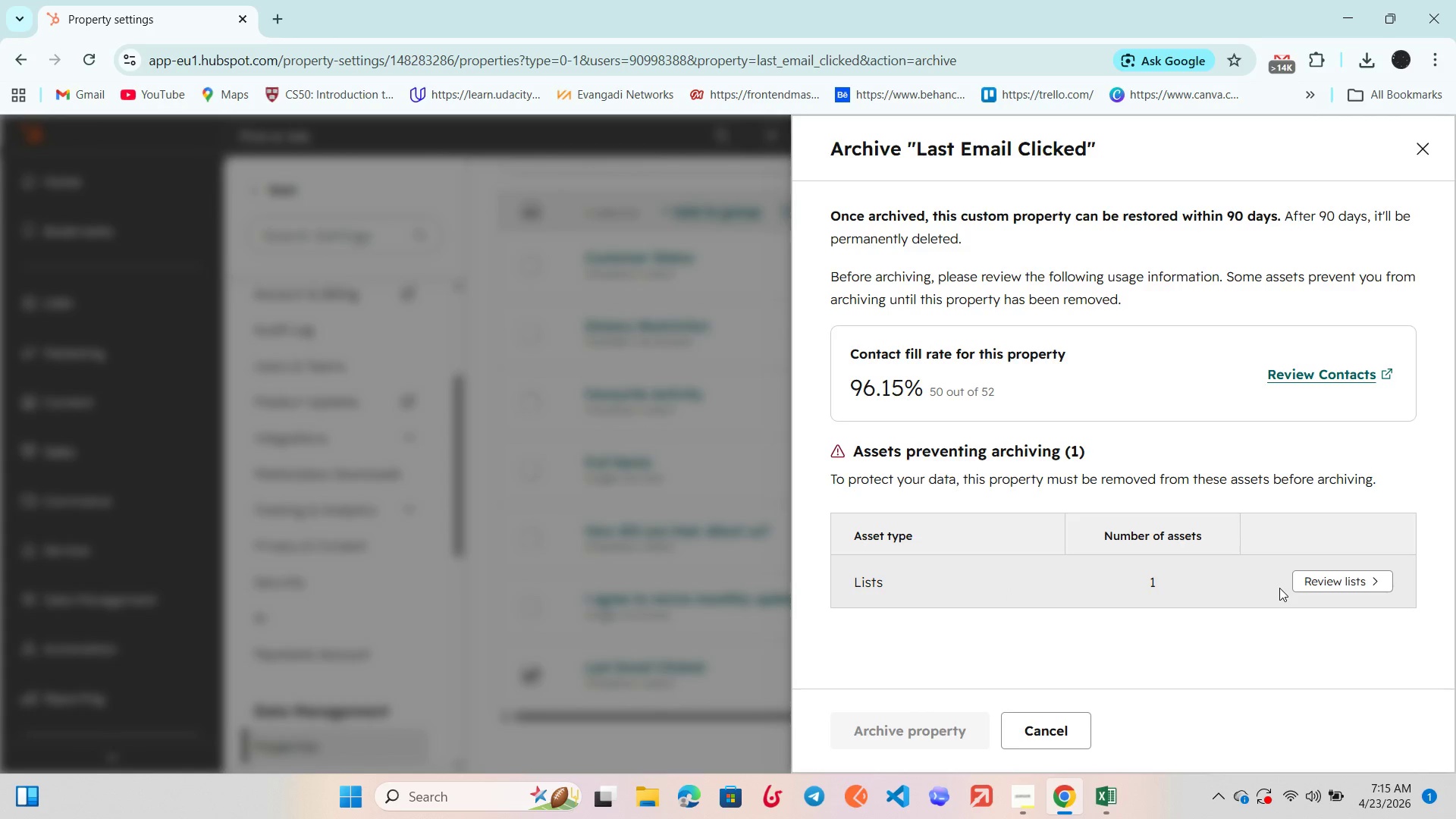 
left_click([1315, 578])
 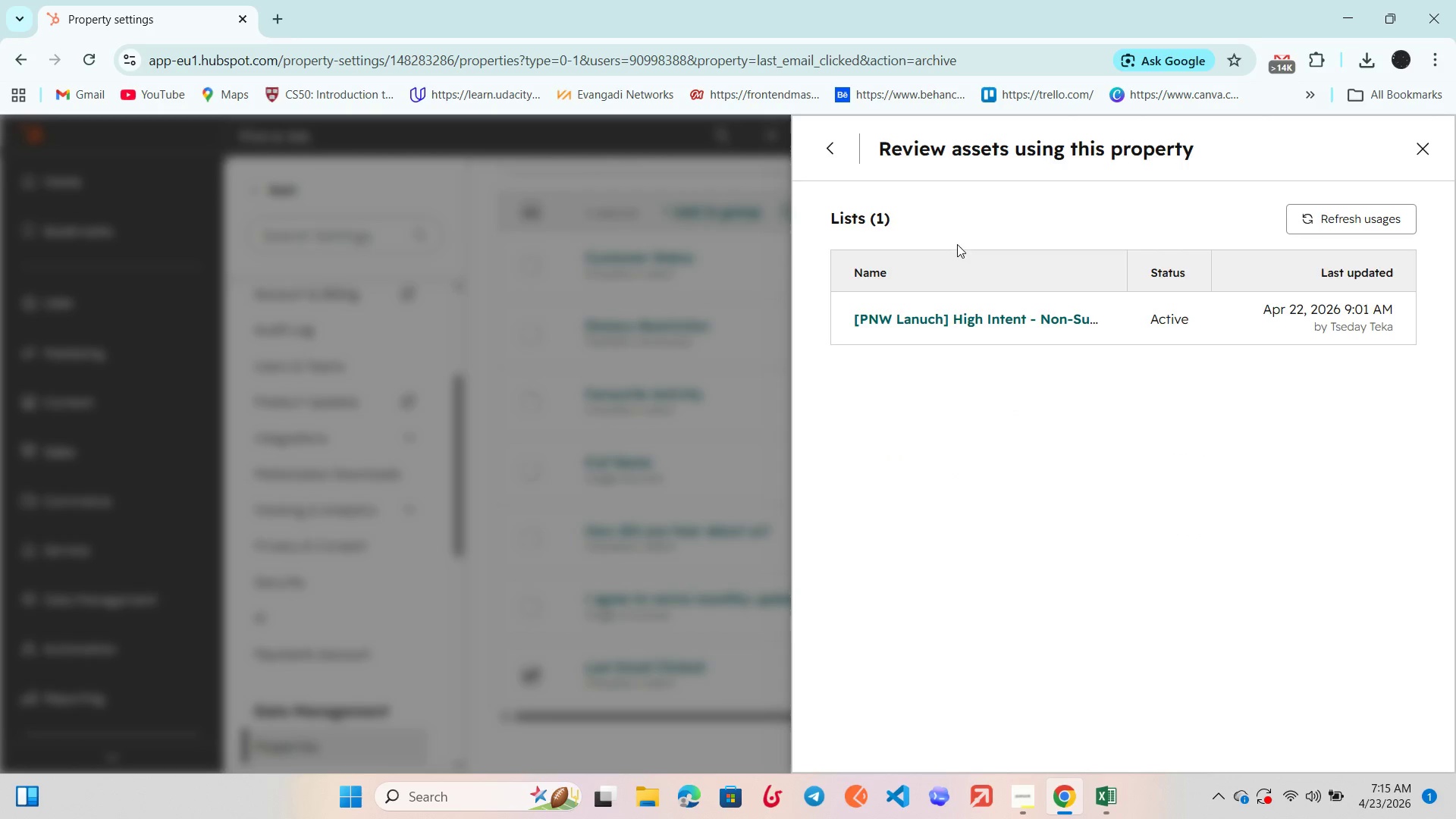 
left_click([833, 143])
 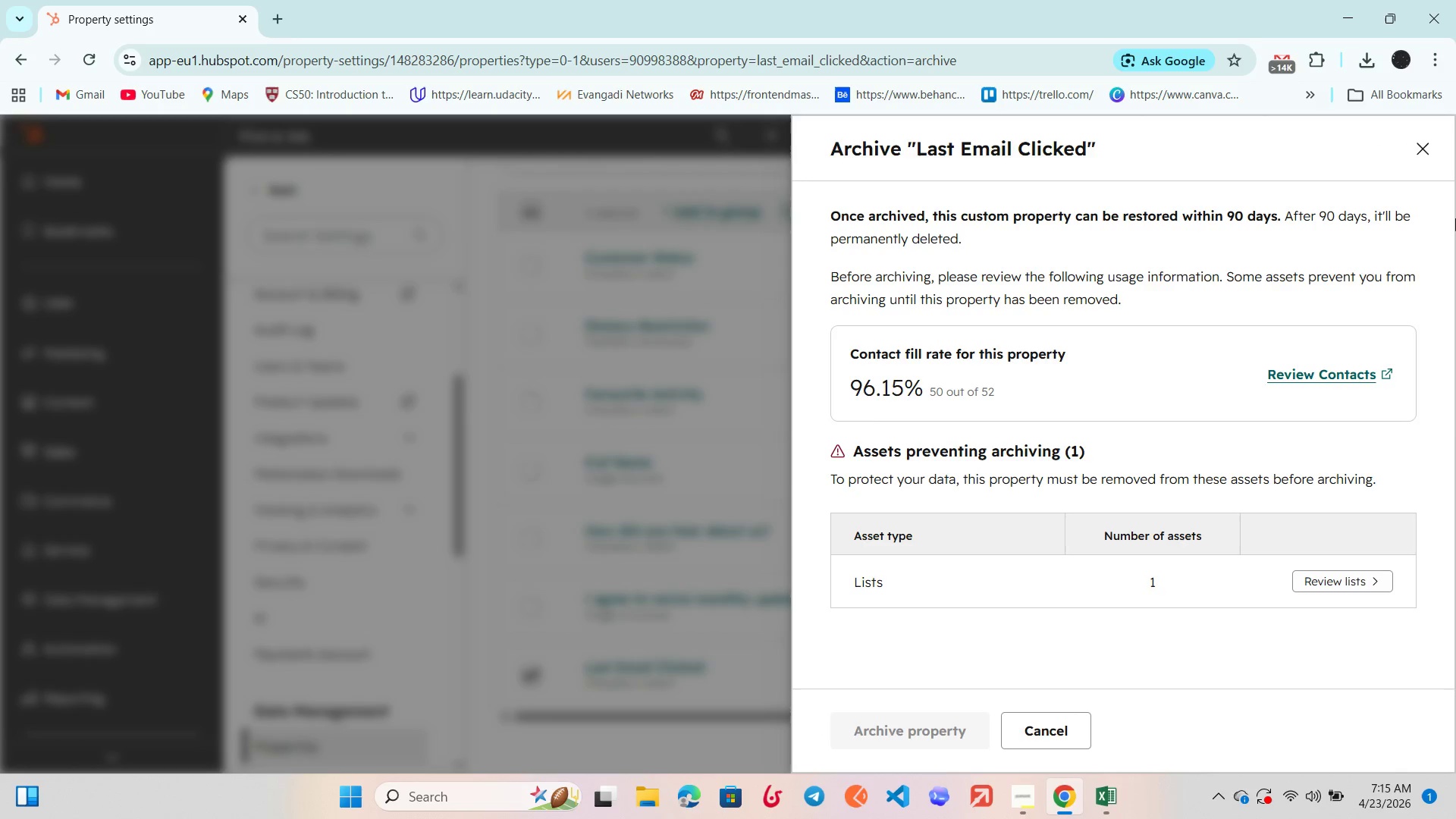 
left_click([1422, 149])
 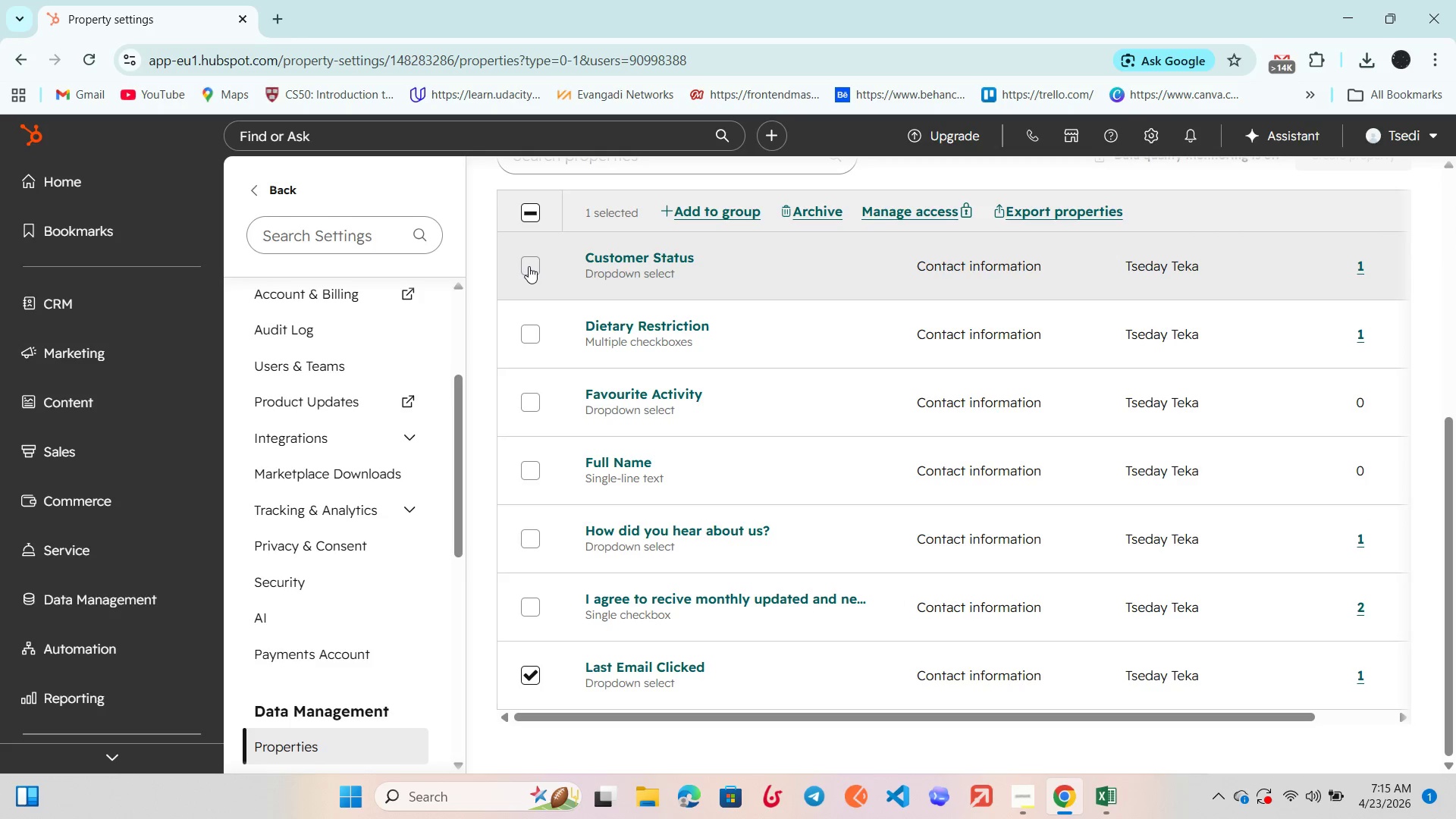 
left_click([529, 266])
 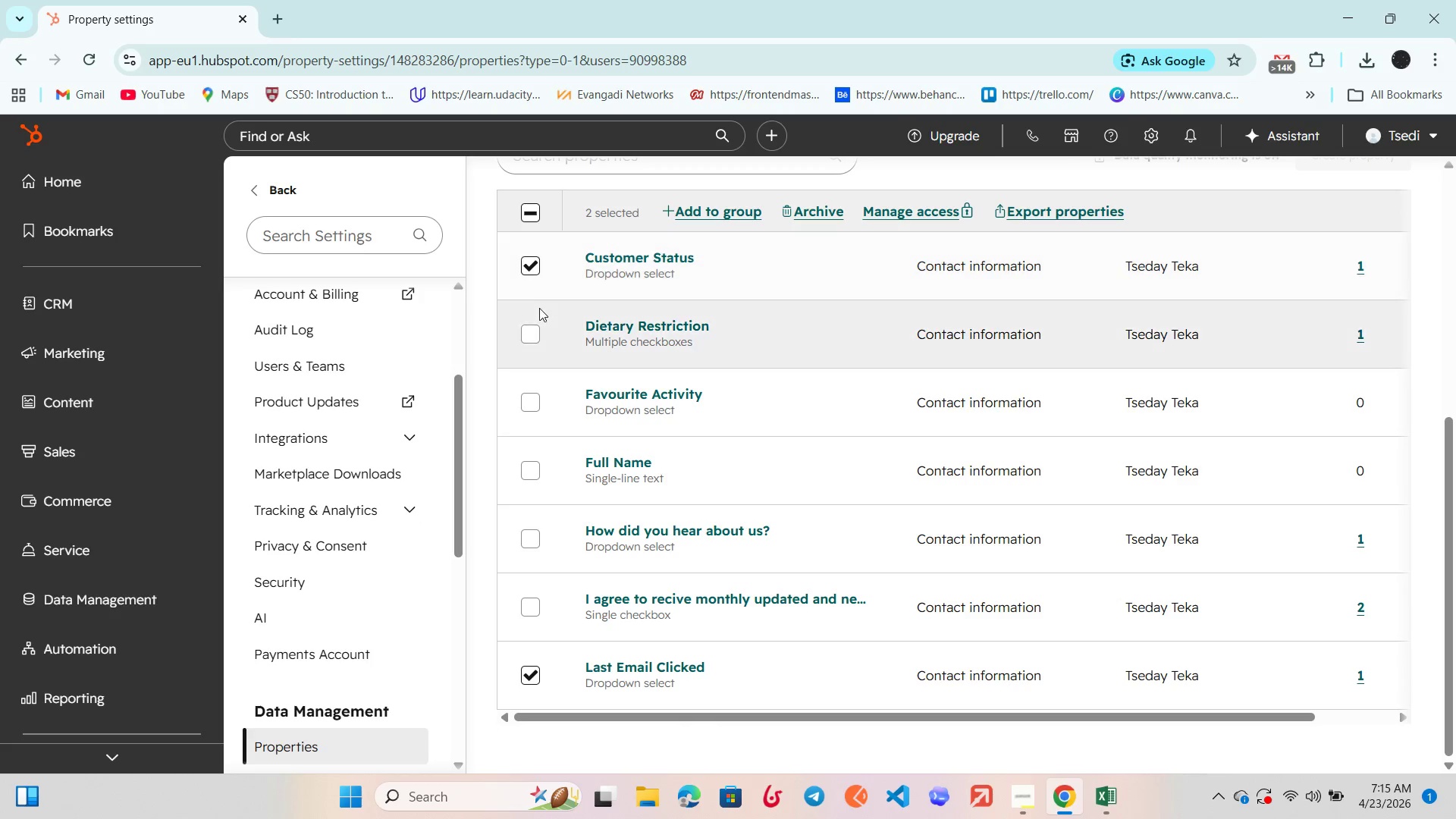 
left_click([533, 334])
 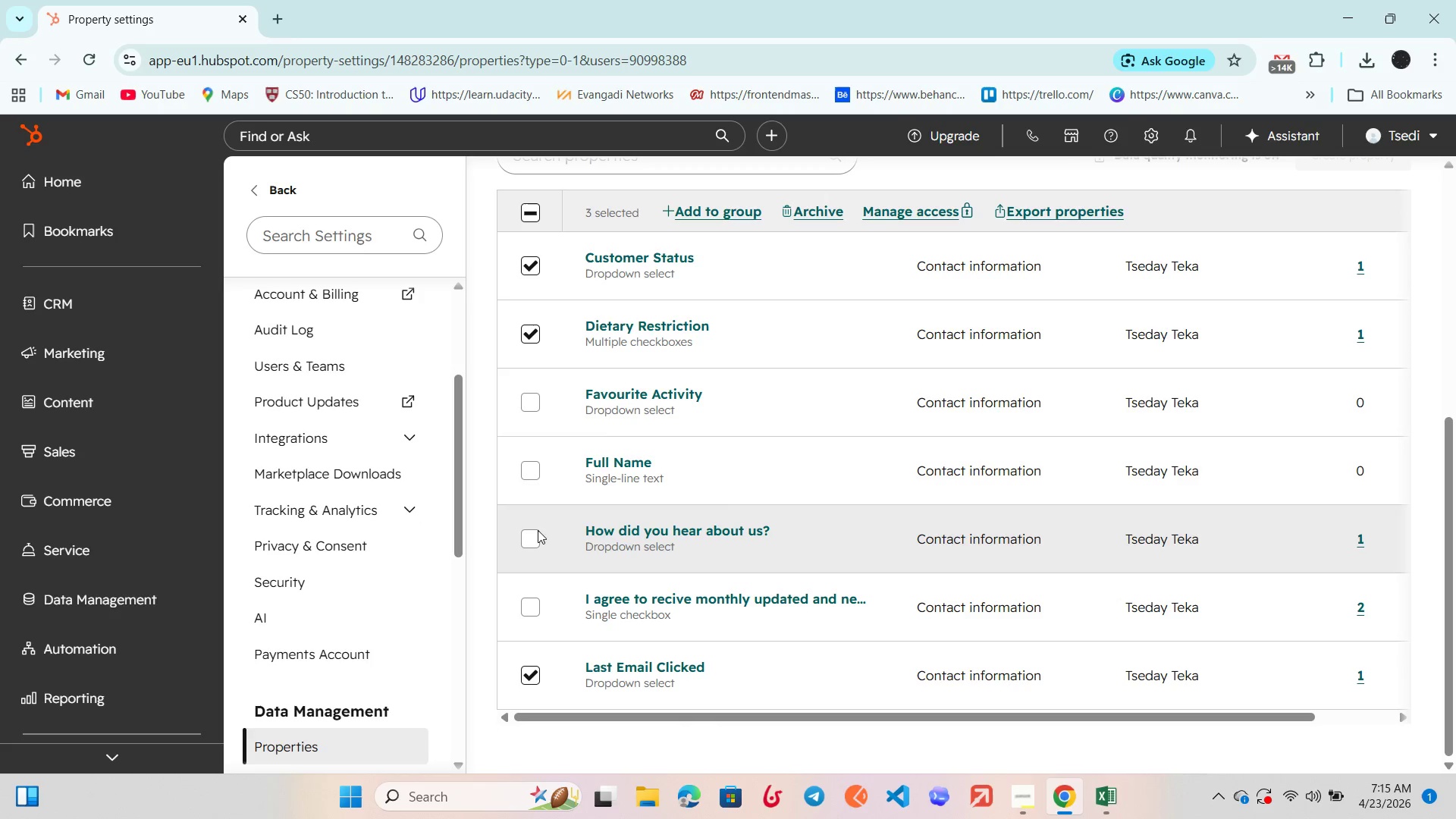 
left_click([528, 542])
 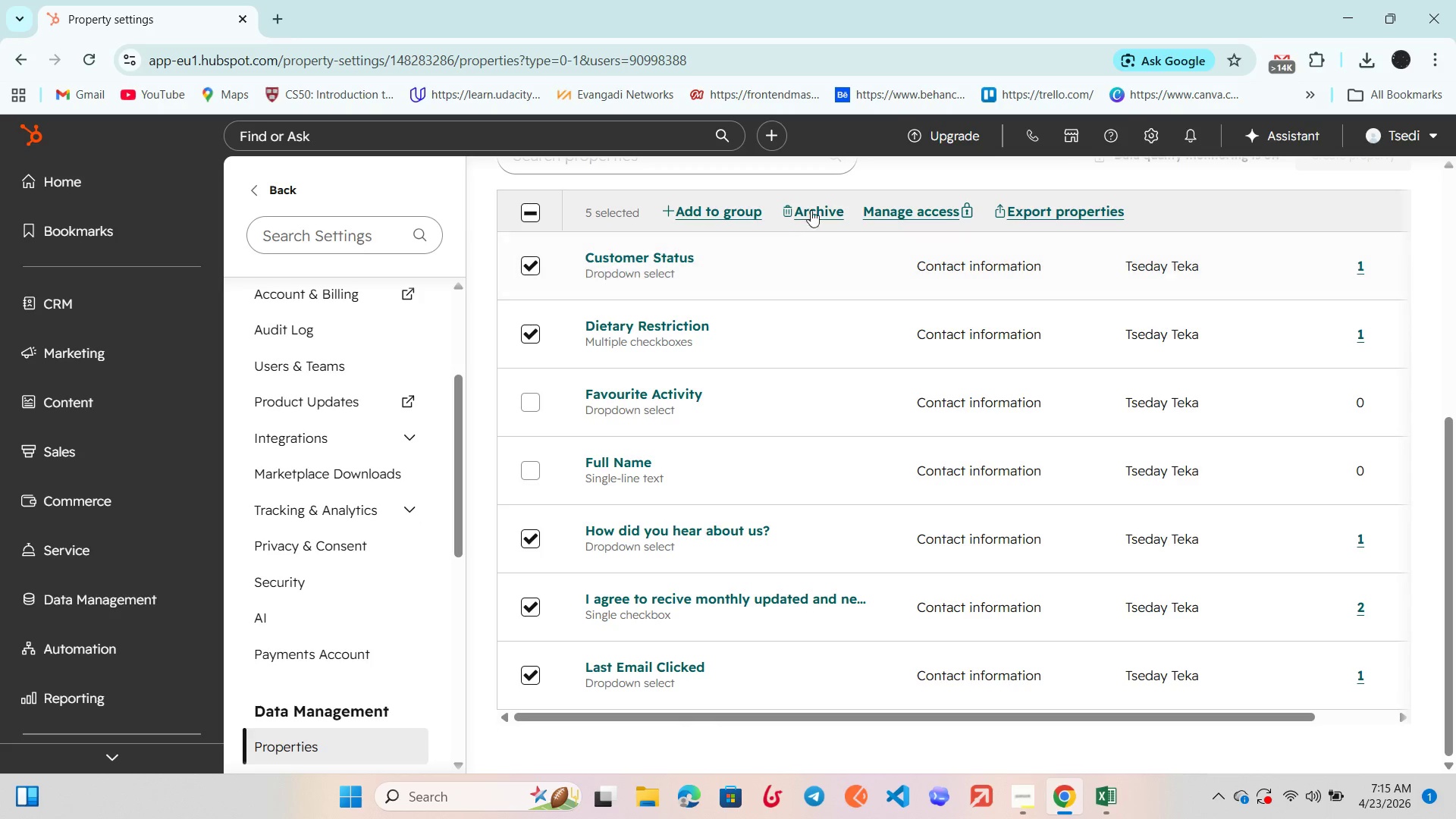 
left_click([811, 209])
 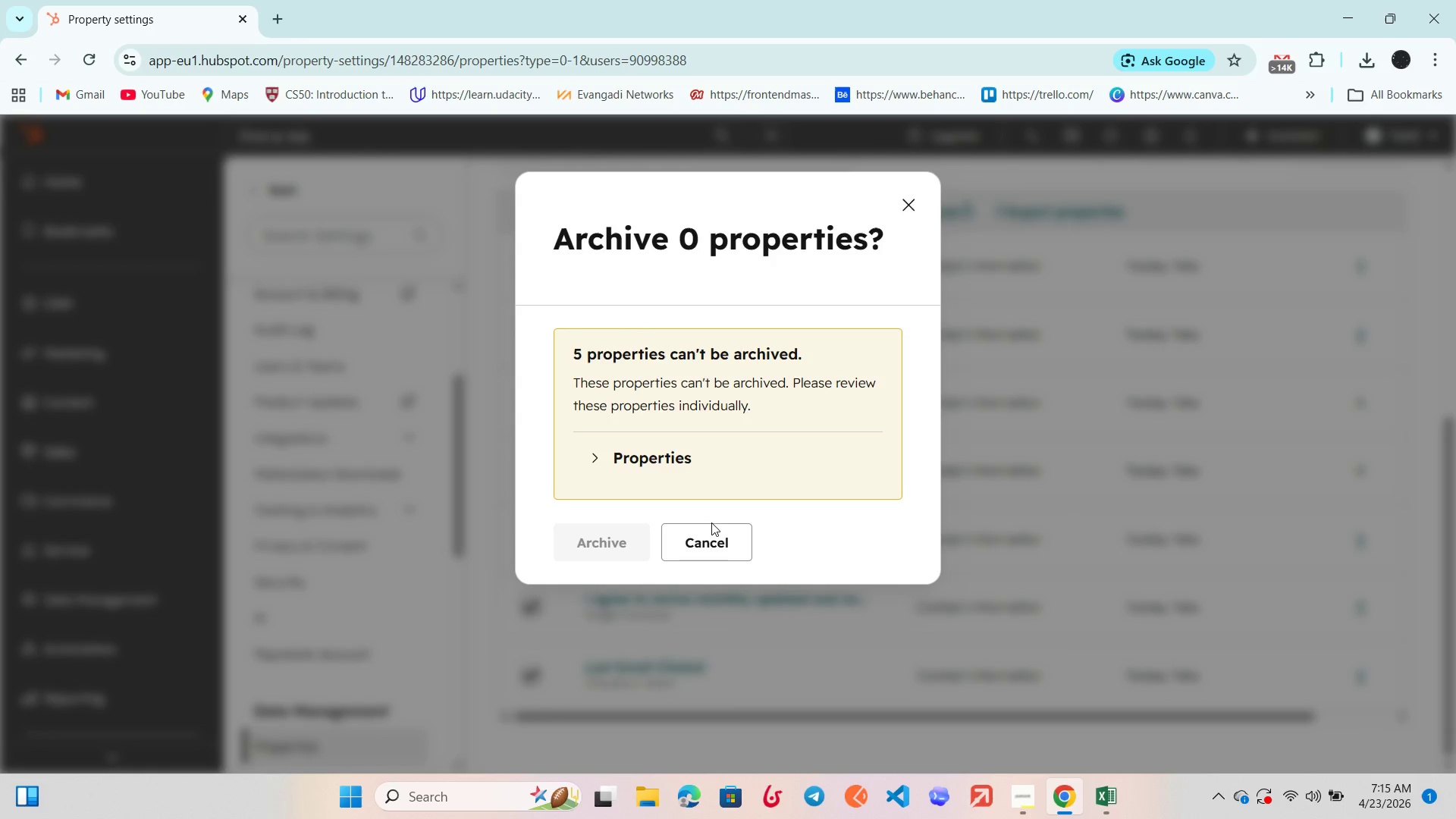 
left_click([654, 471])
 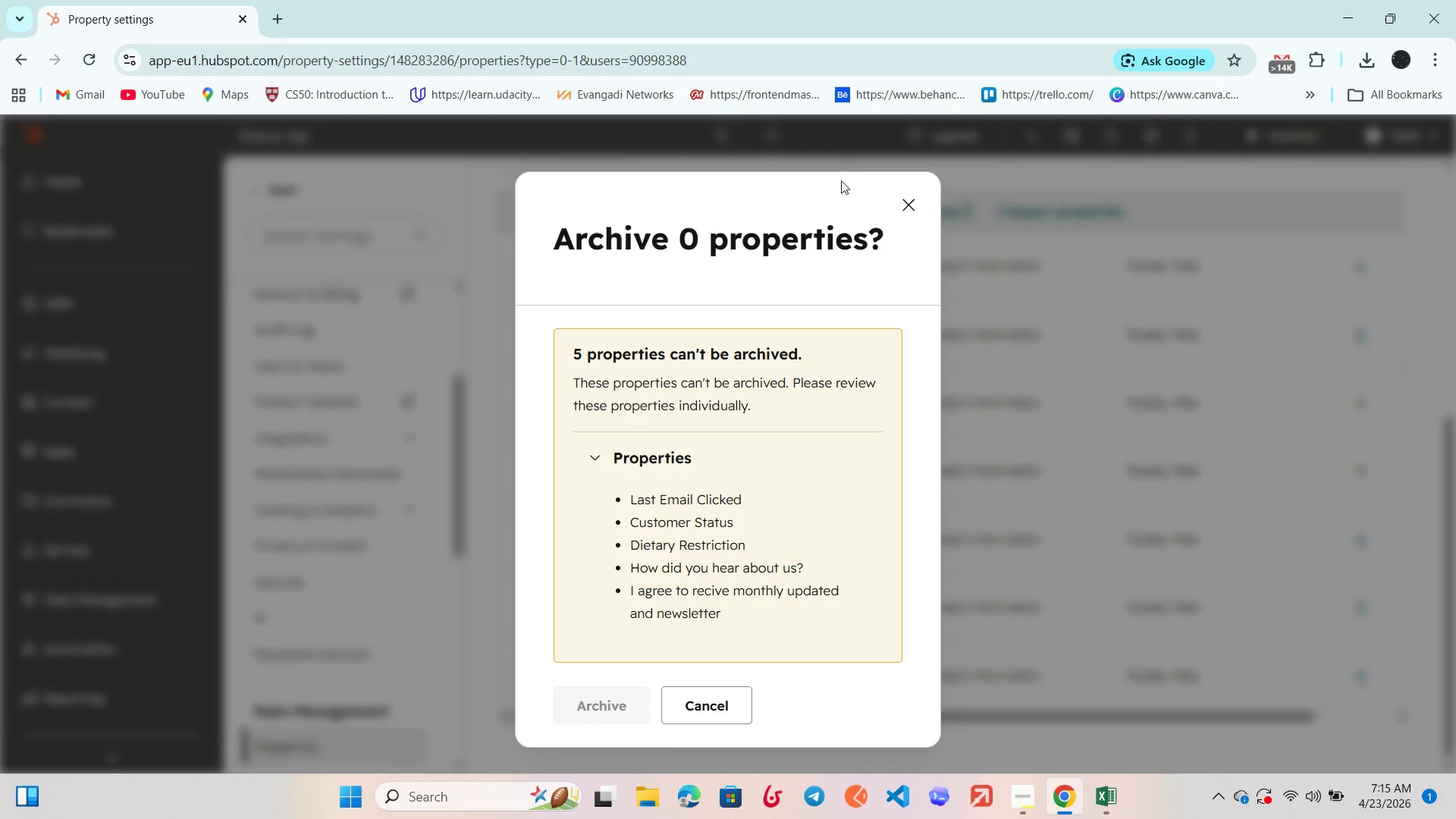 
left_click([900, 202])
 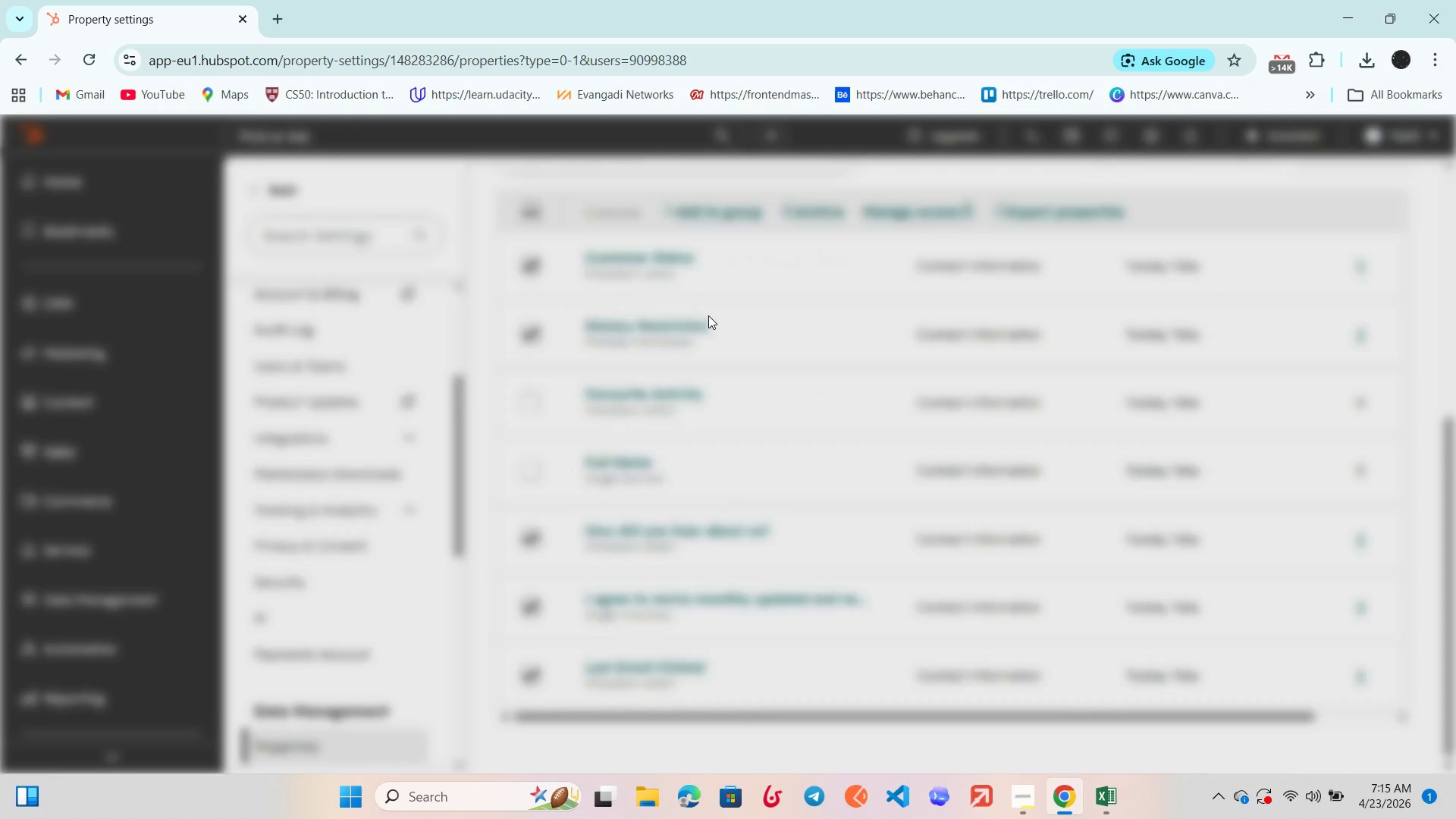 
mouse_move([625, 338])
 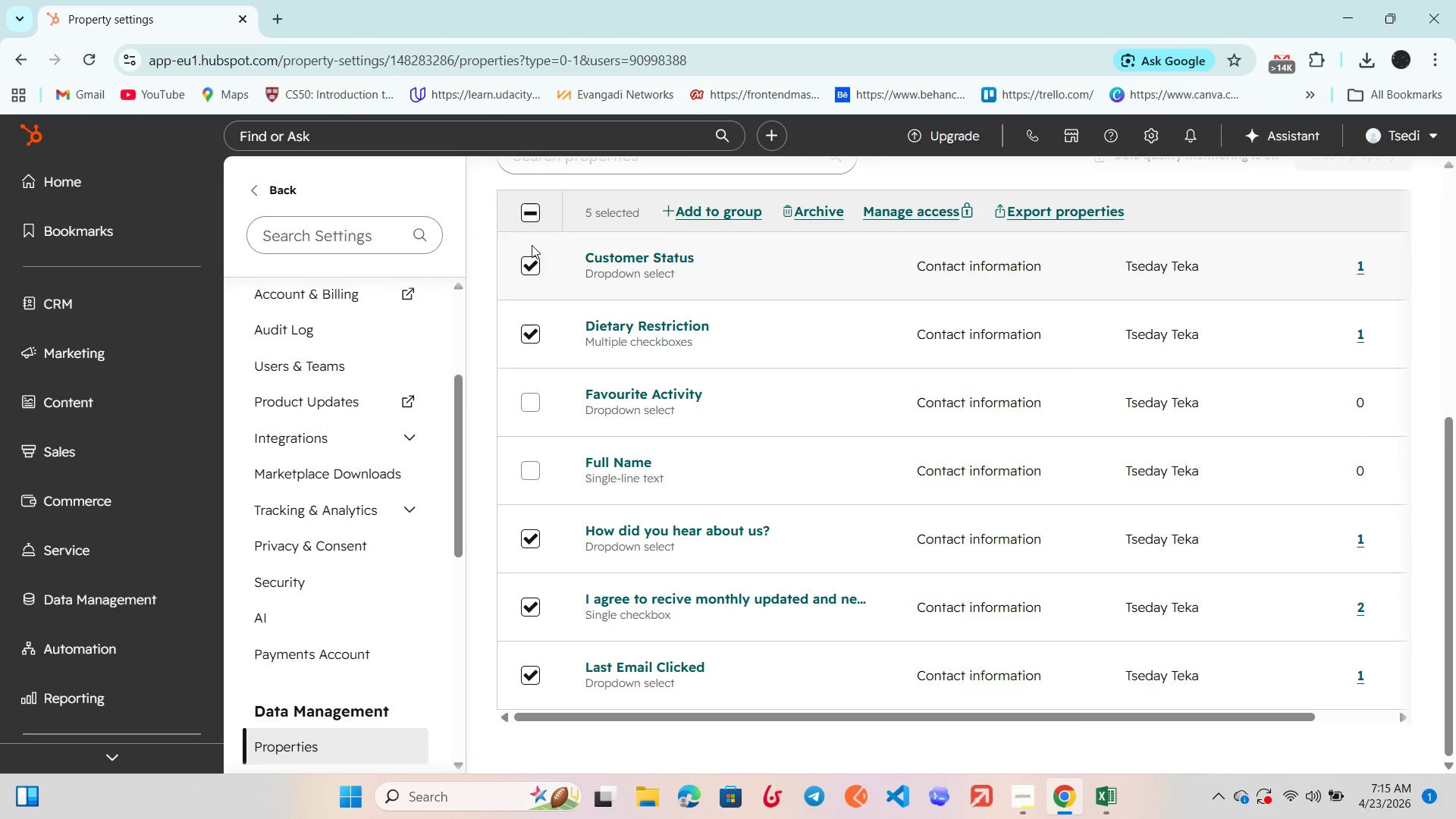 
left_click([532, 265])
 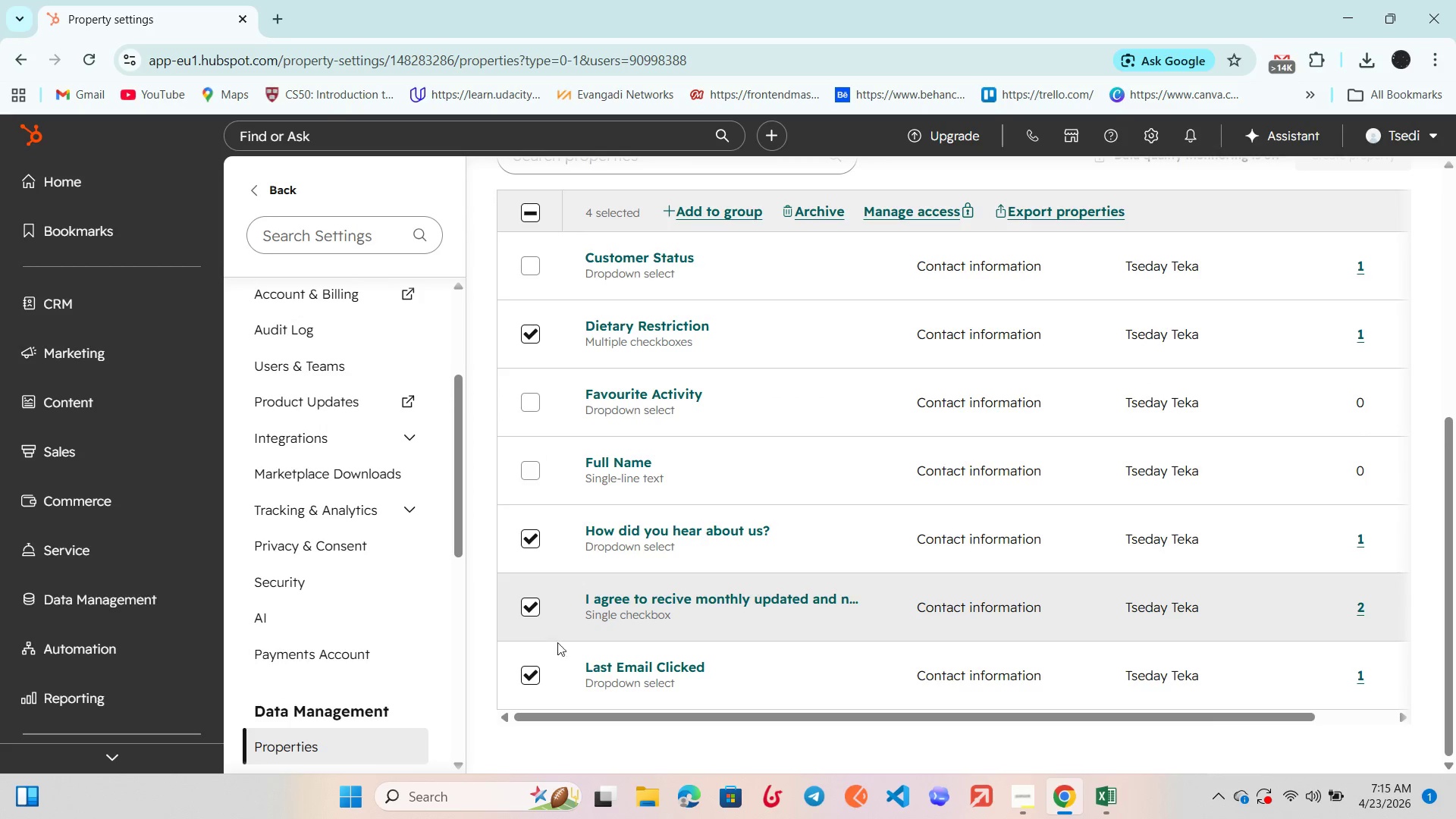 
left_click([539, 671])
 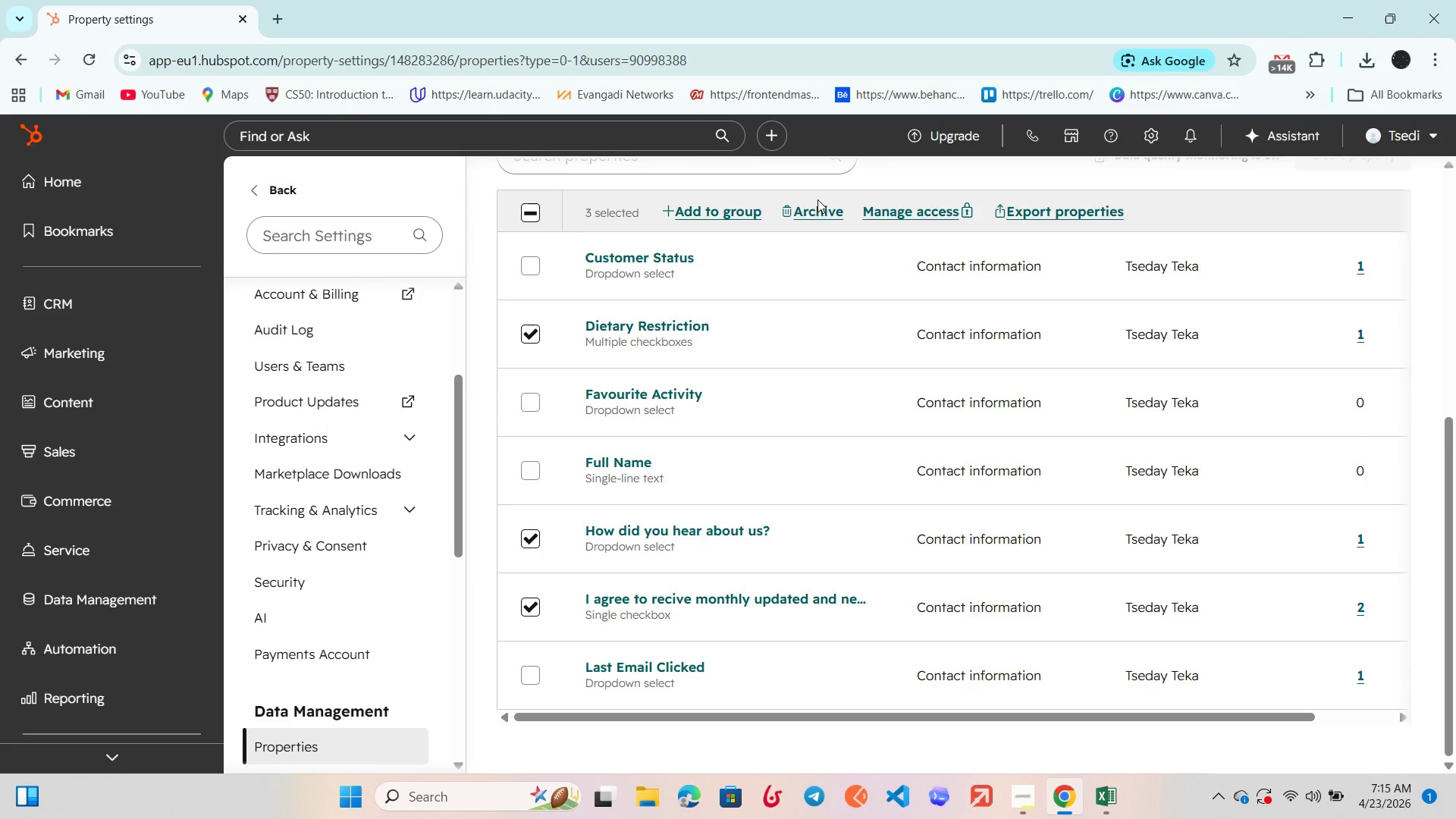 
left_click([807, 218])
 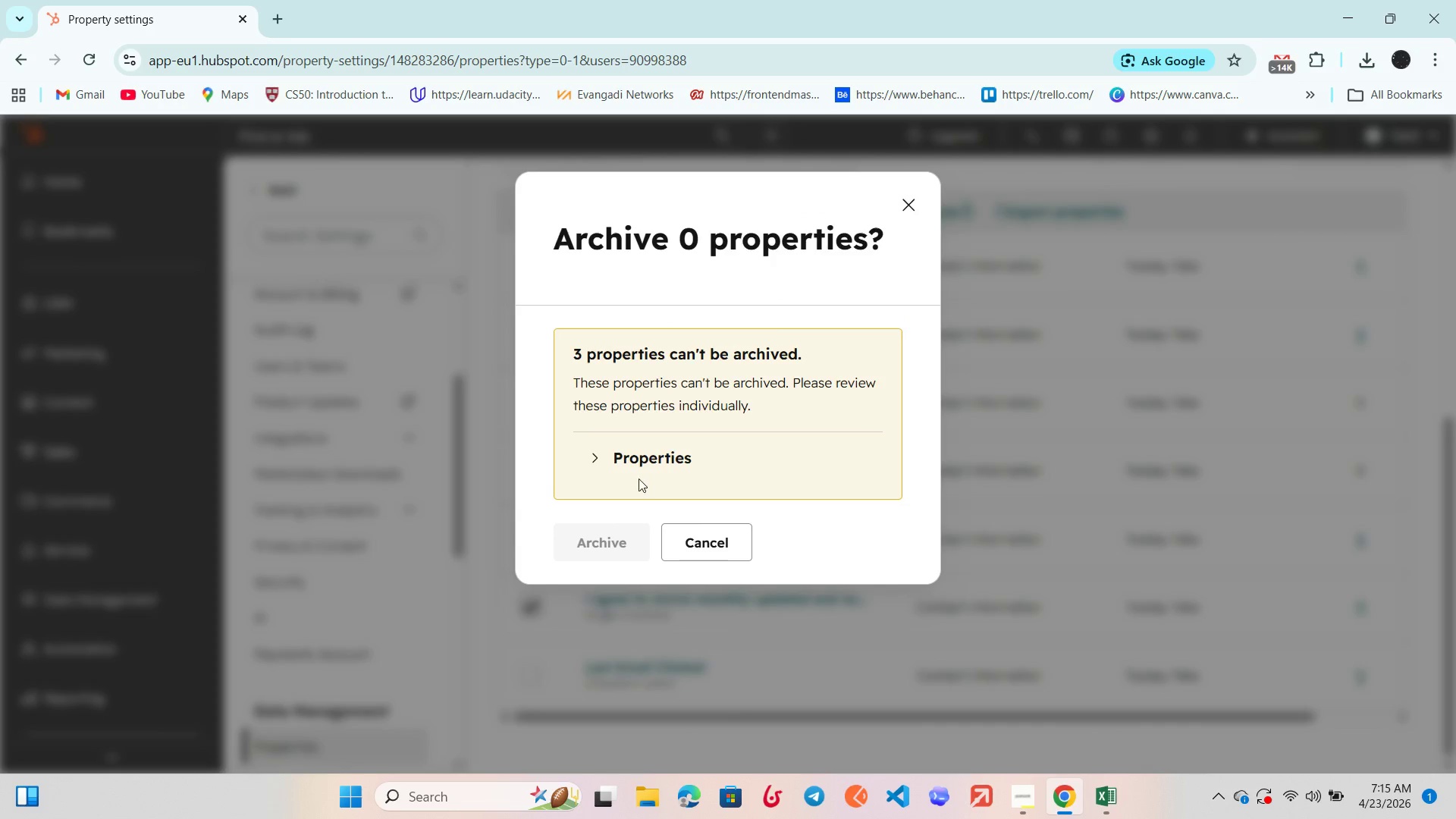 
left_click([606, 467])
 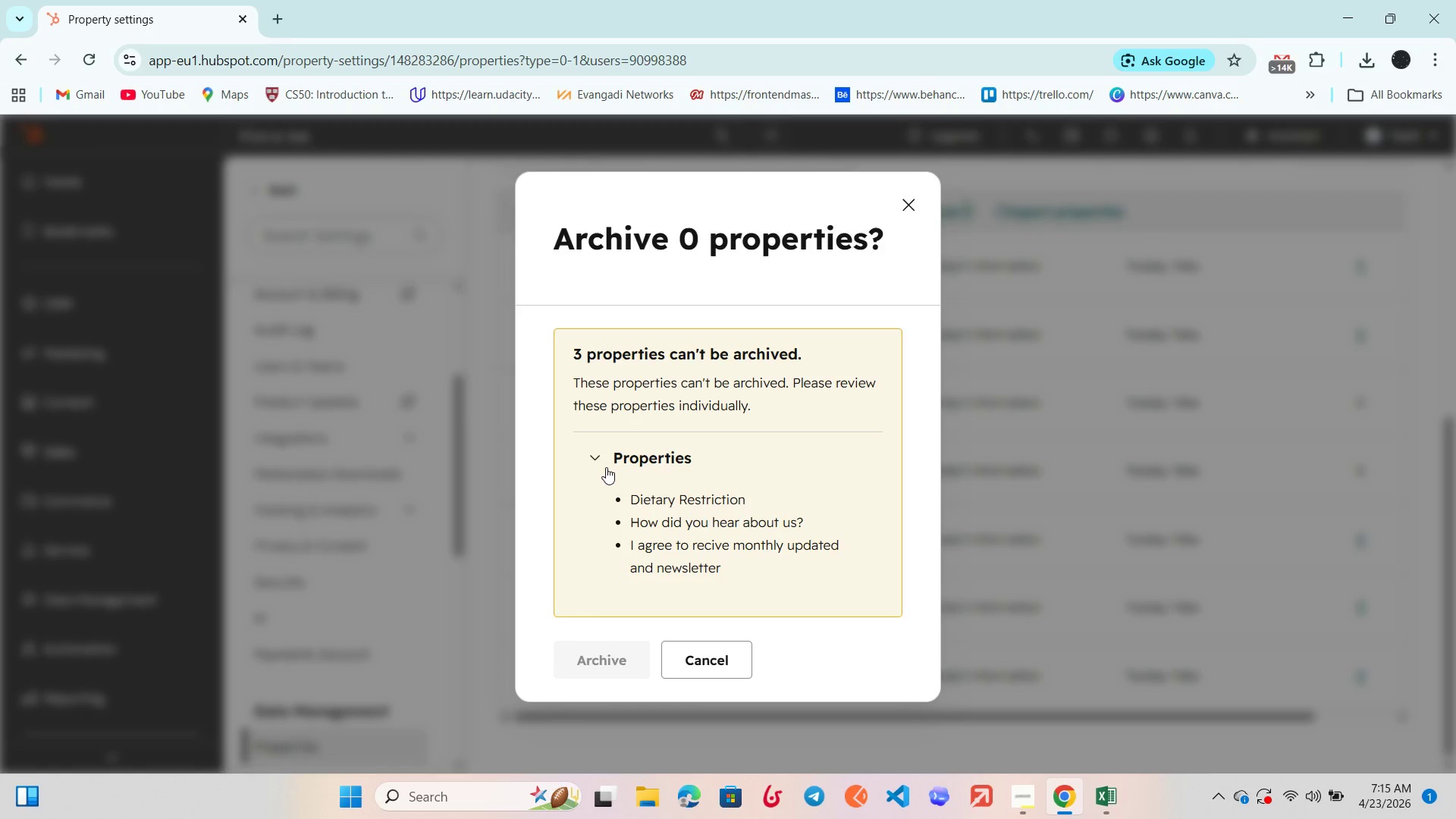 
double_click([606, 466])
 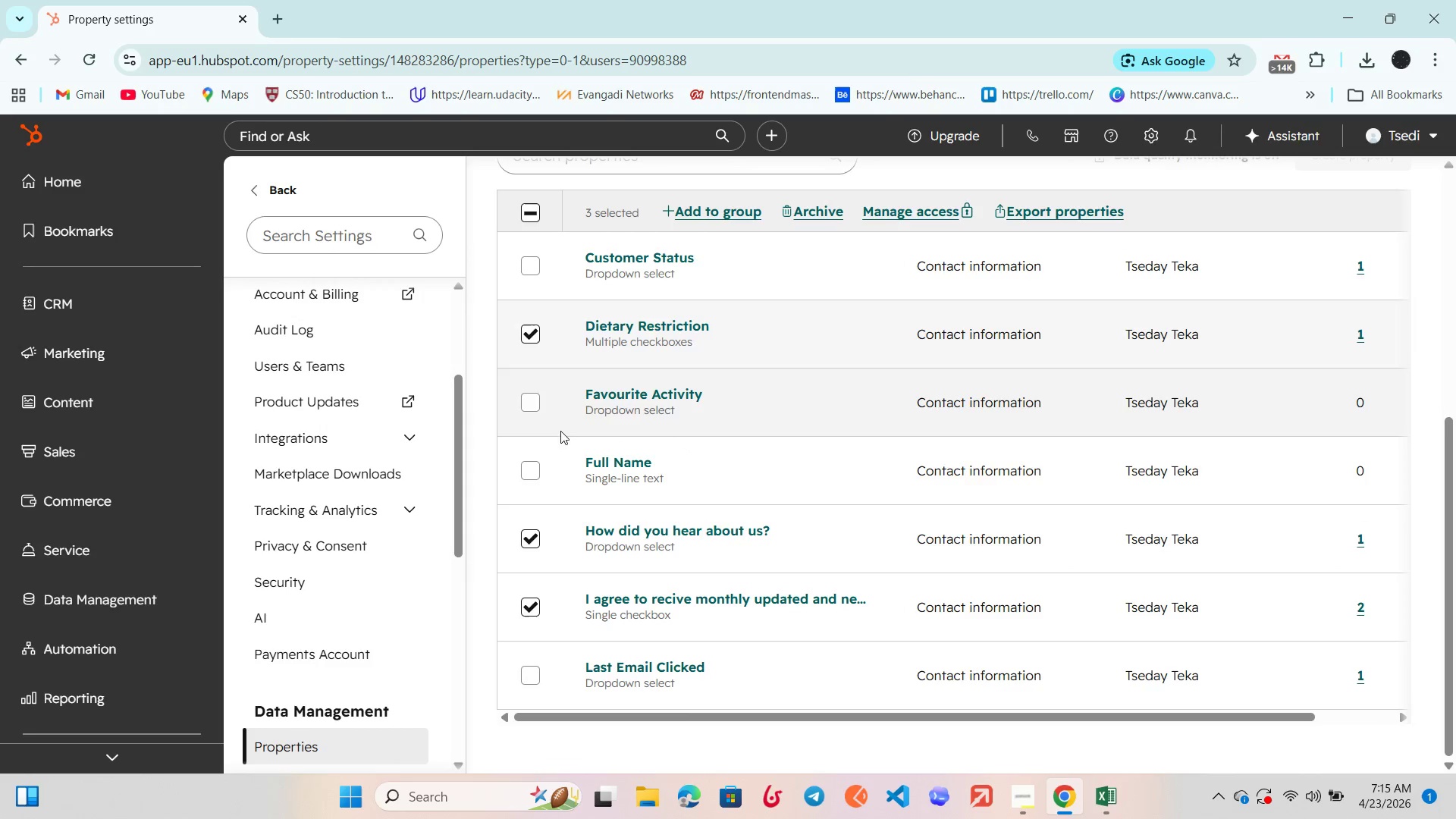 
left_click_drag(start_coordinate=[535, 336], to_coordinate=[535, 346])
 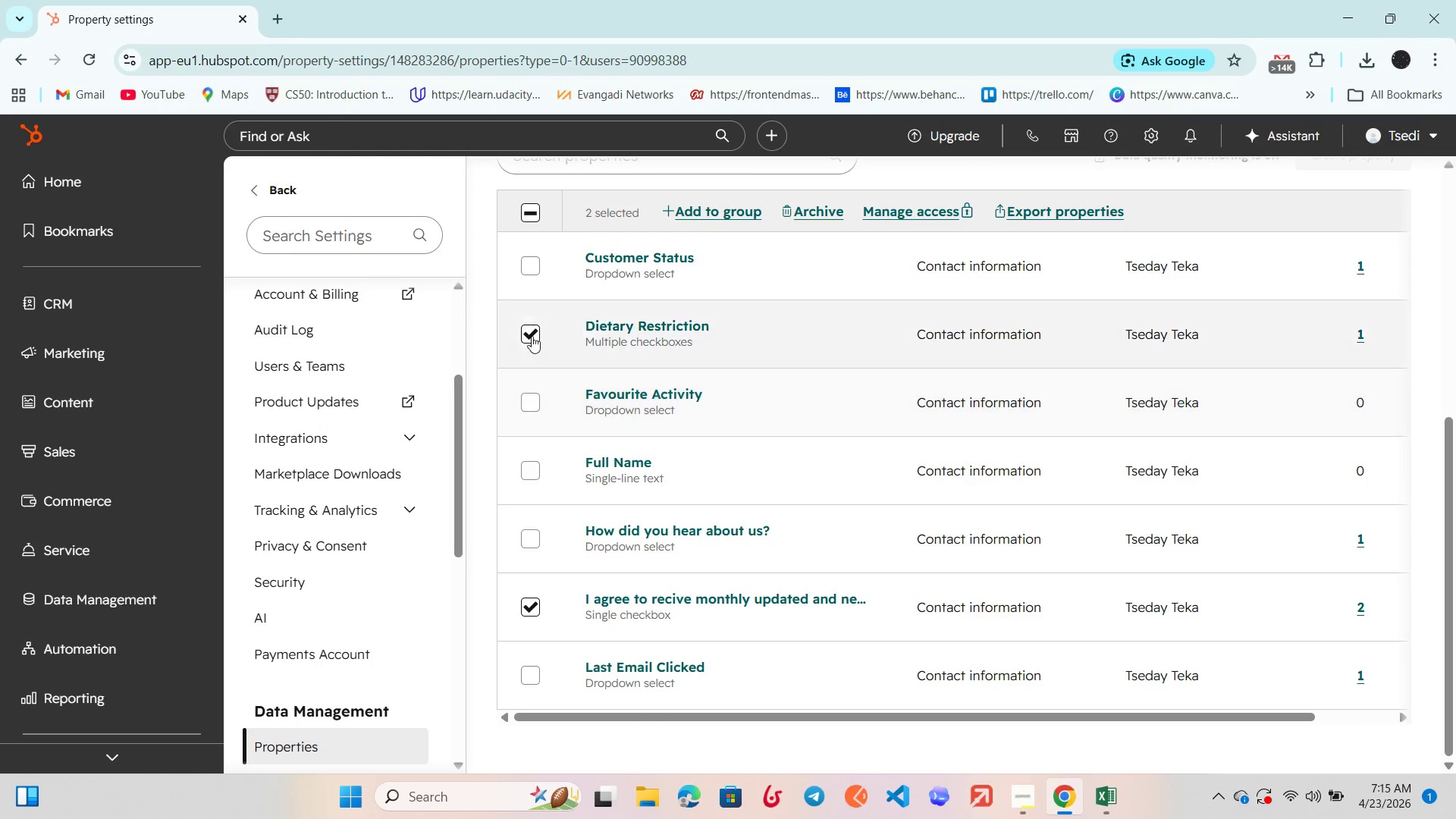 
left_click([536, 334])
 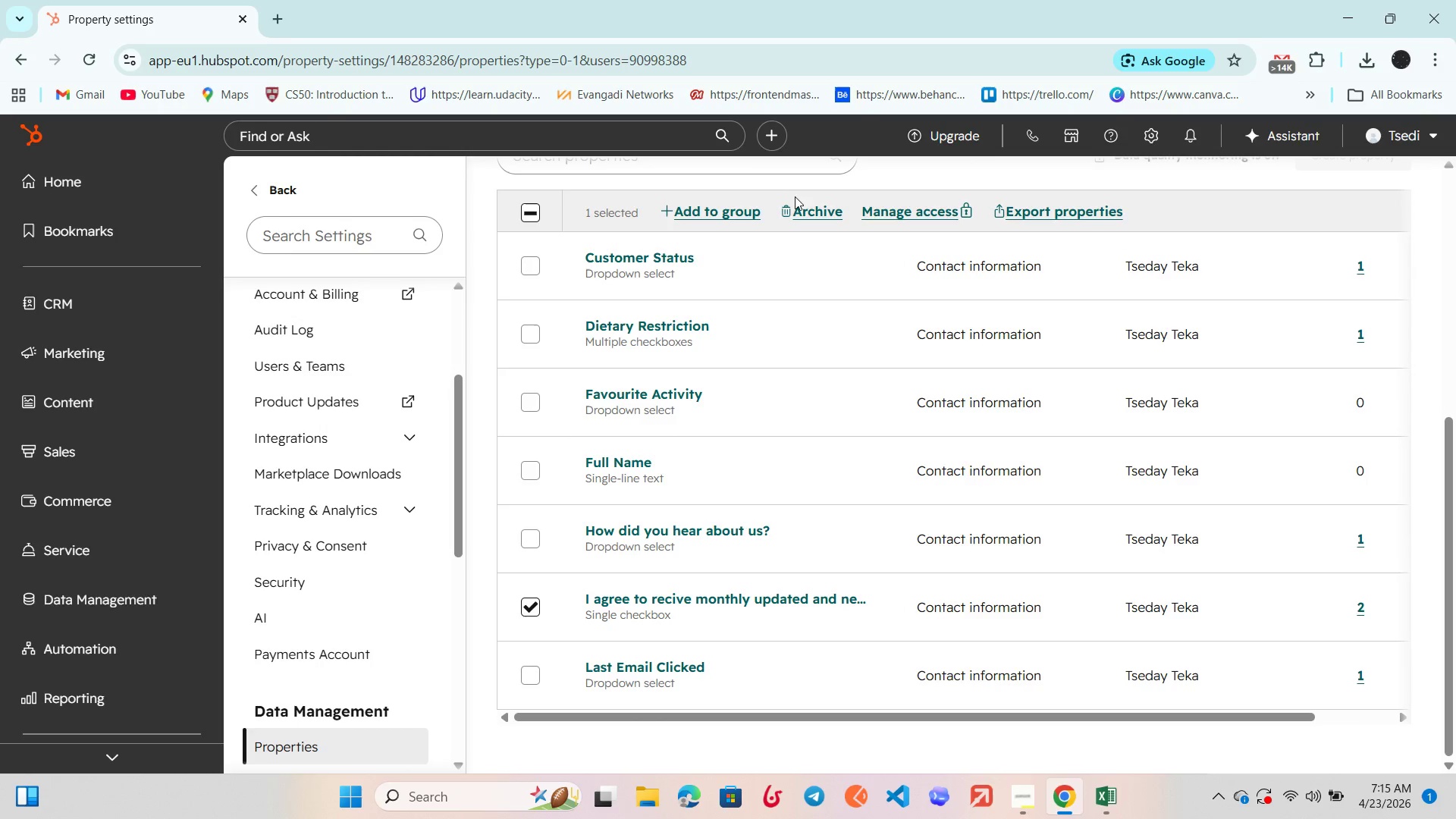 
left_click([805, 215])
 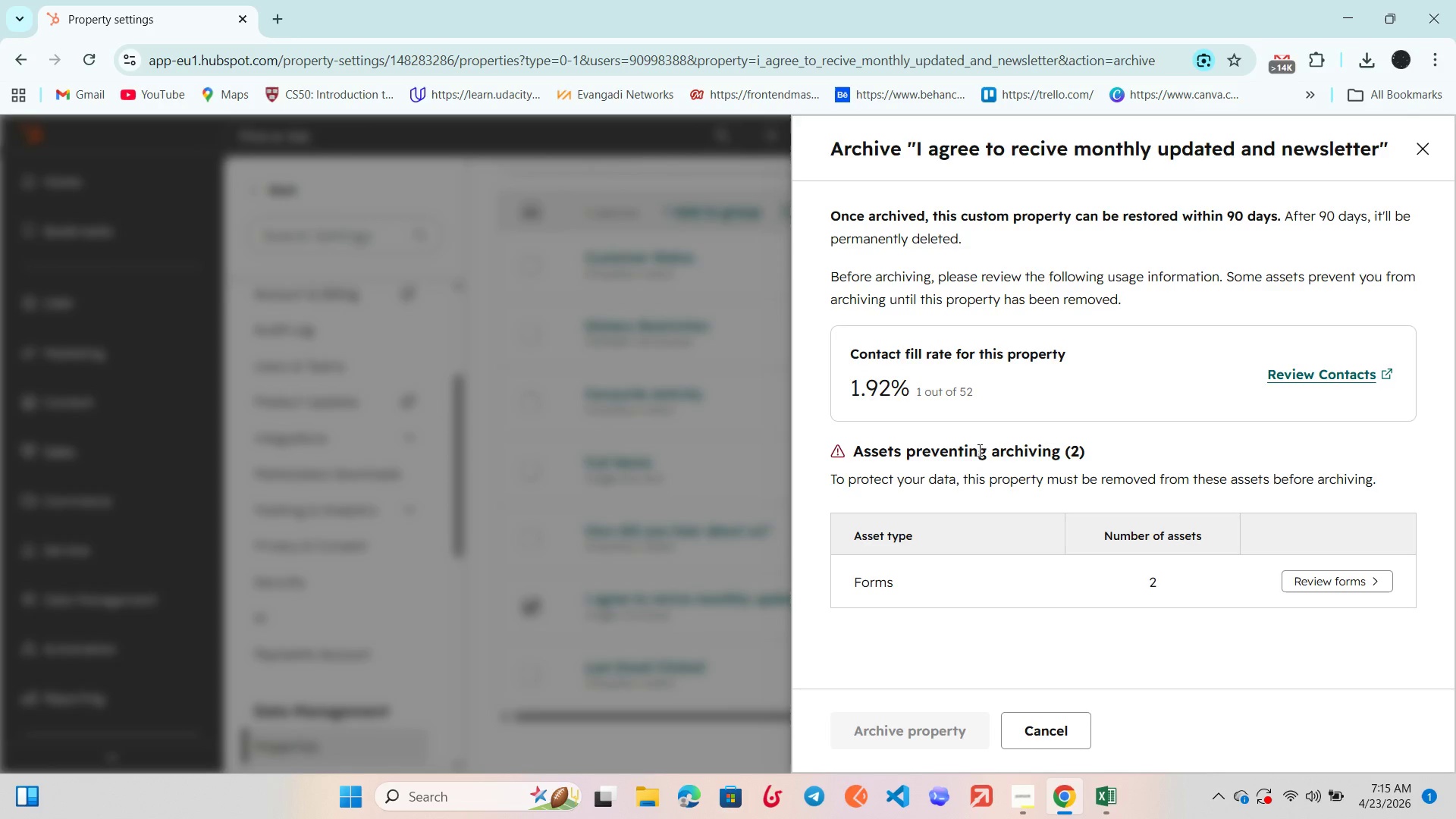 
scroll: coordinate [942, 497], scroll_direction: down, amount: 4.0
 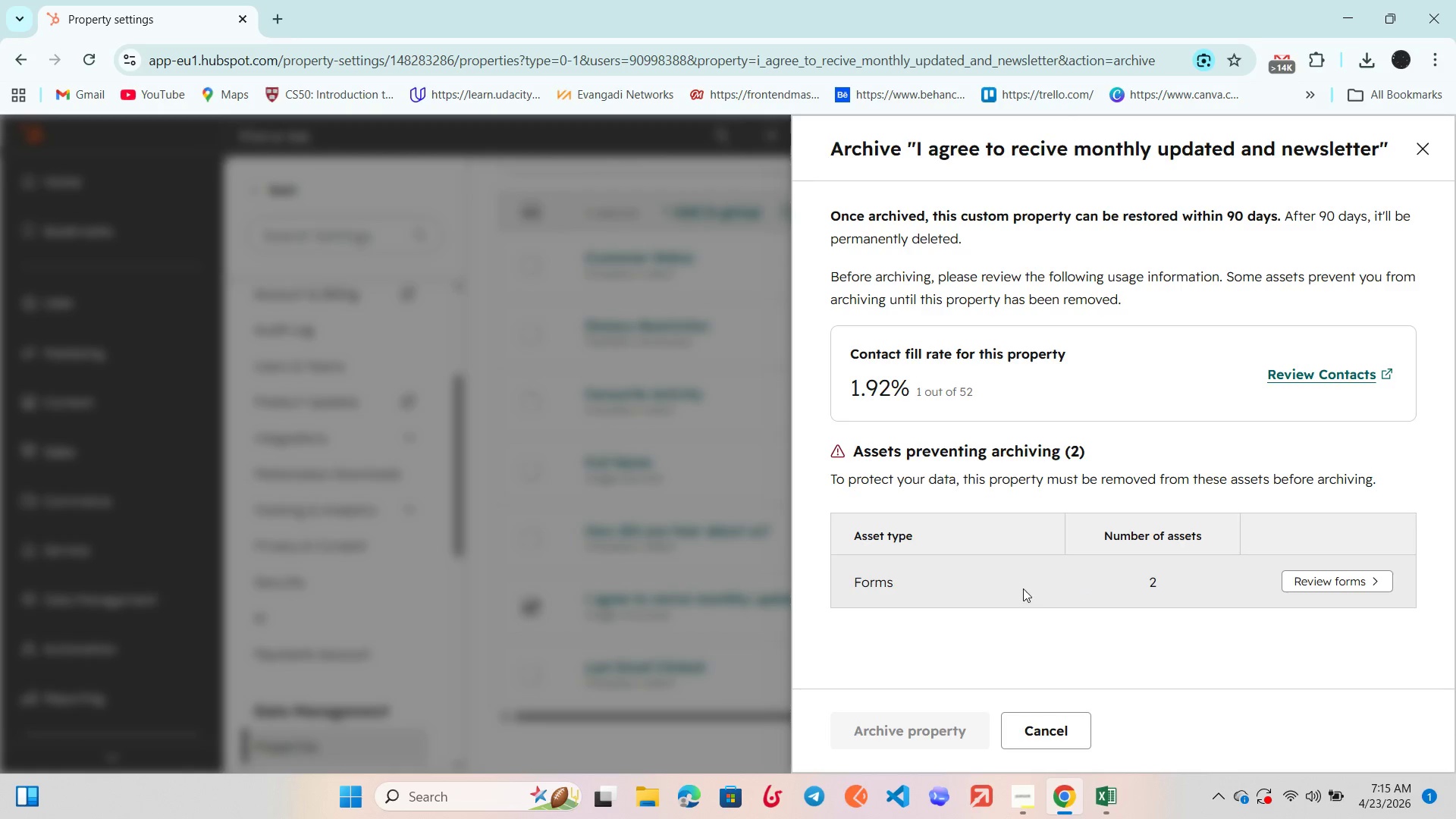 
left_click([994, 582])
 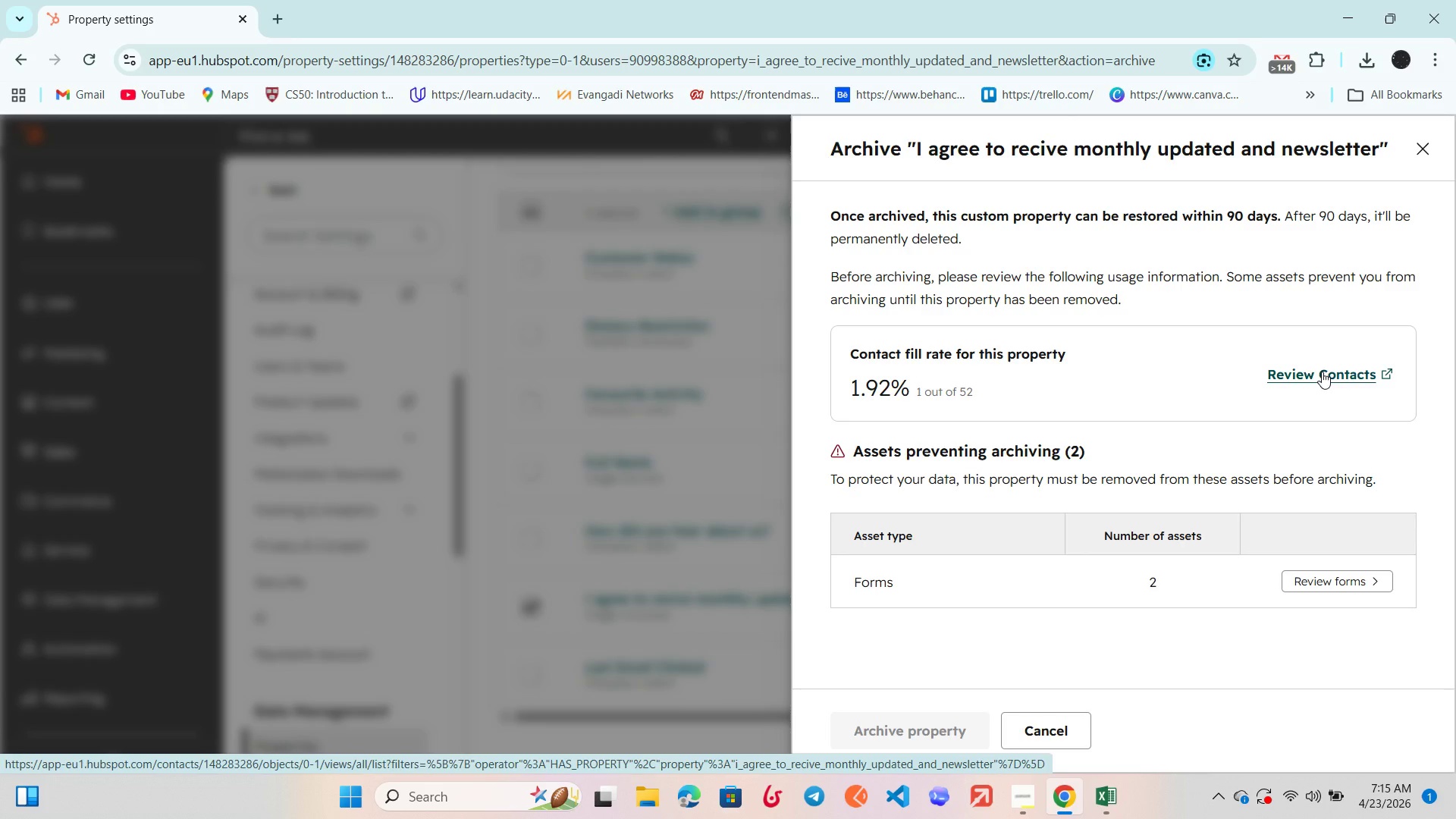 
wait(6.33)
 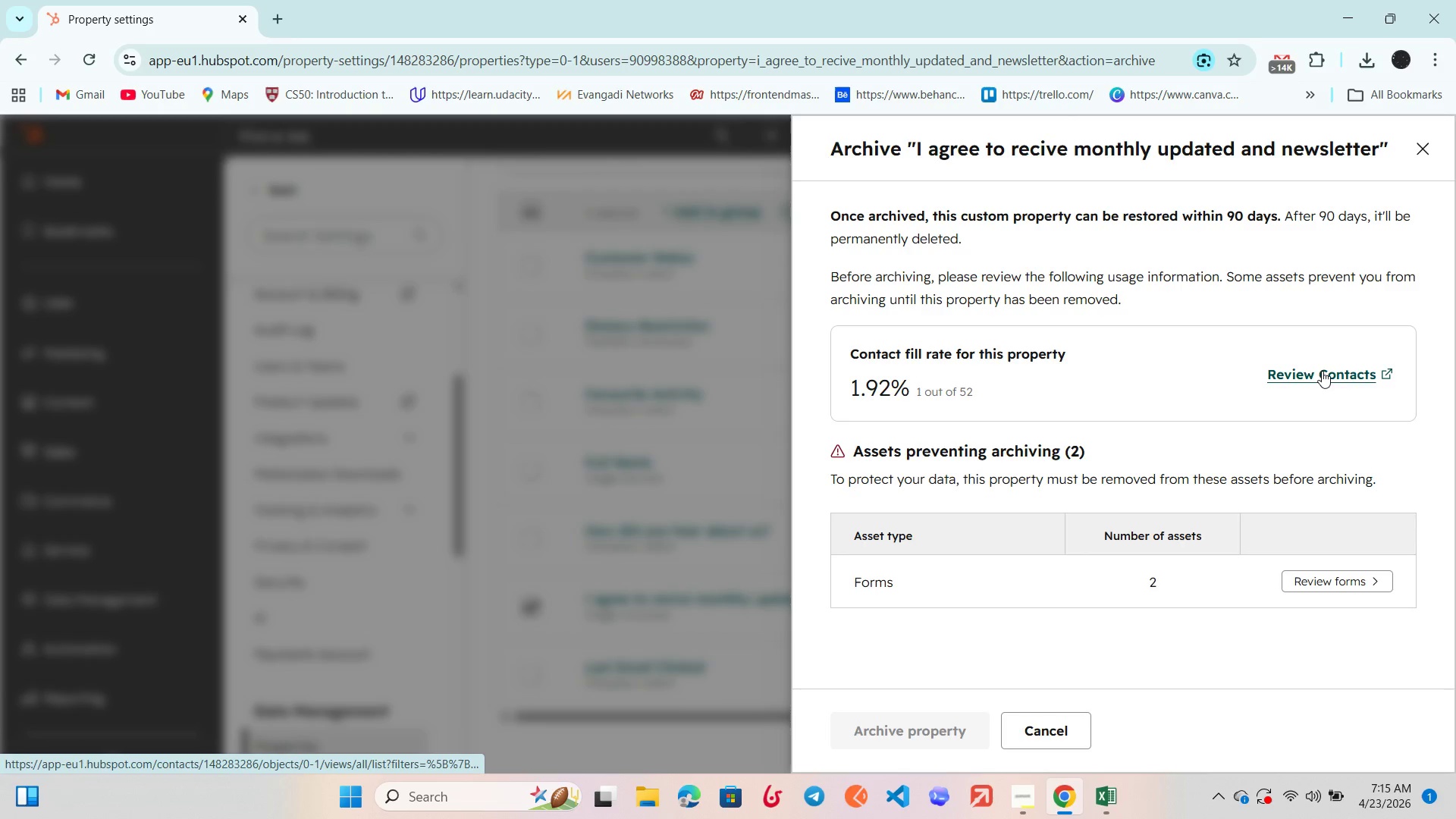 
left_click([1322, 372])
 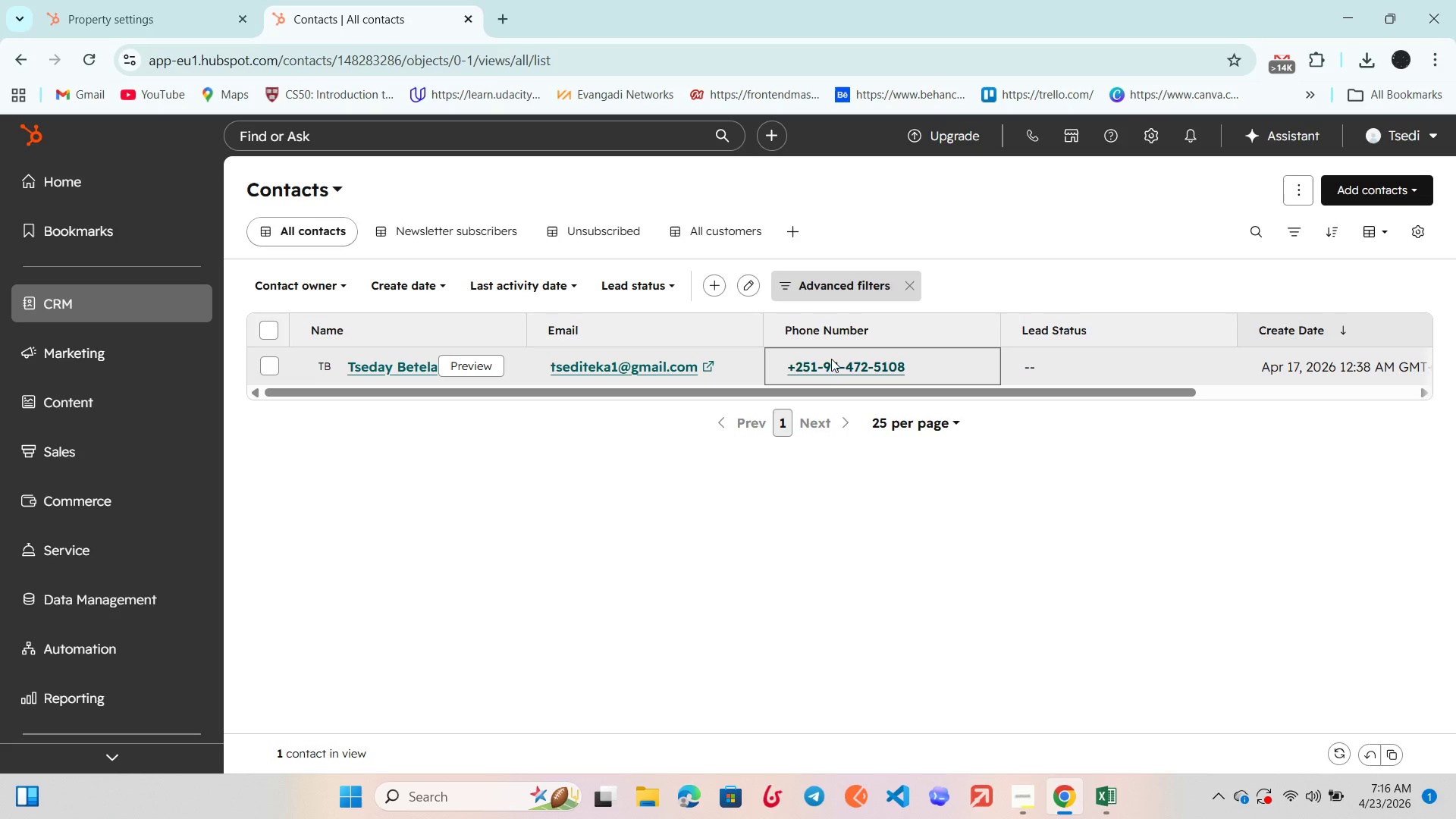 
wait(10.83)
 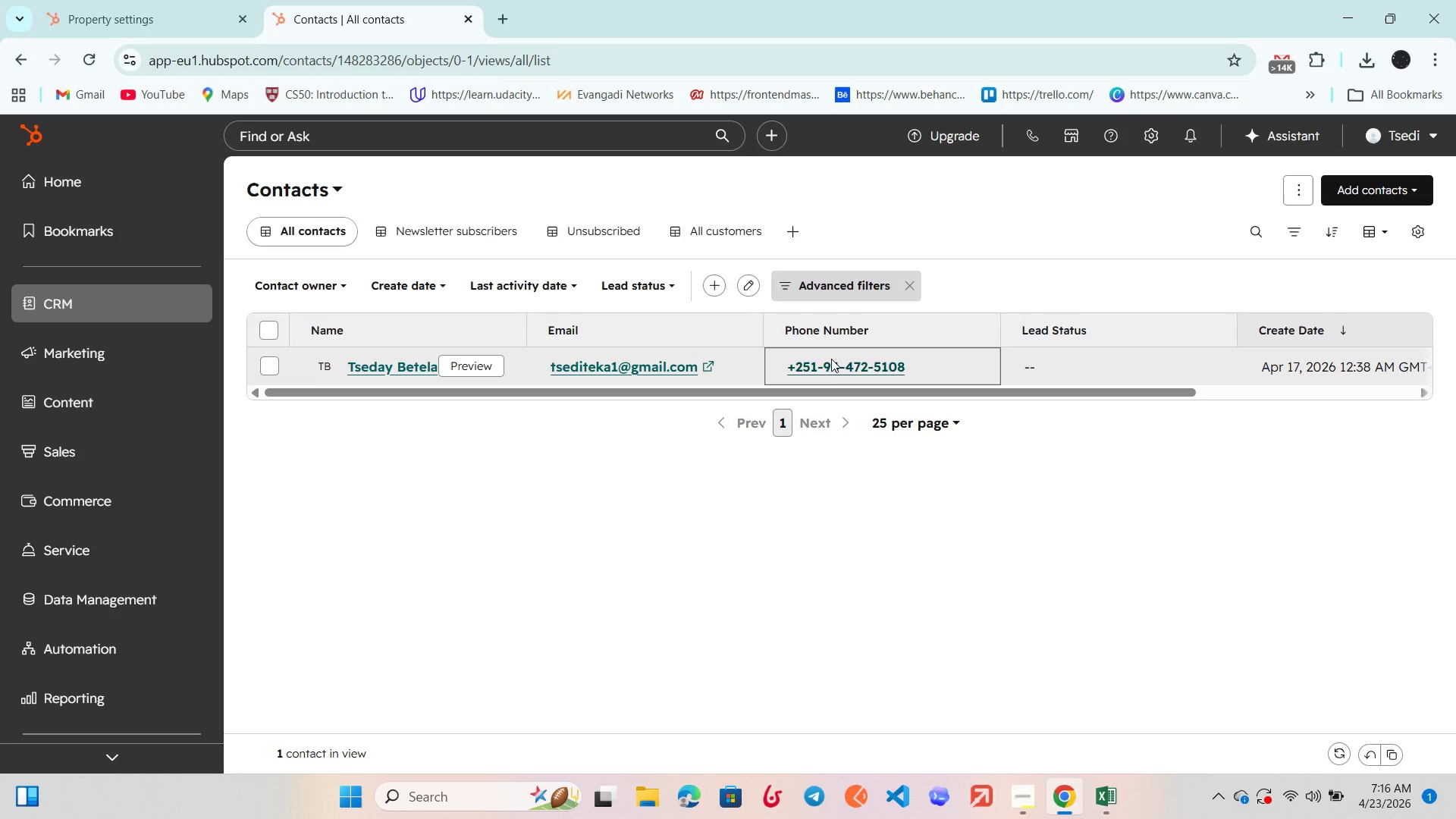 
left_click([118, 0])
 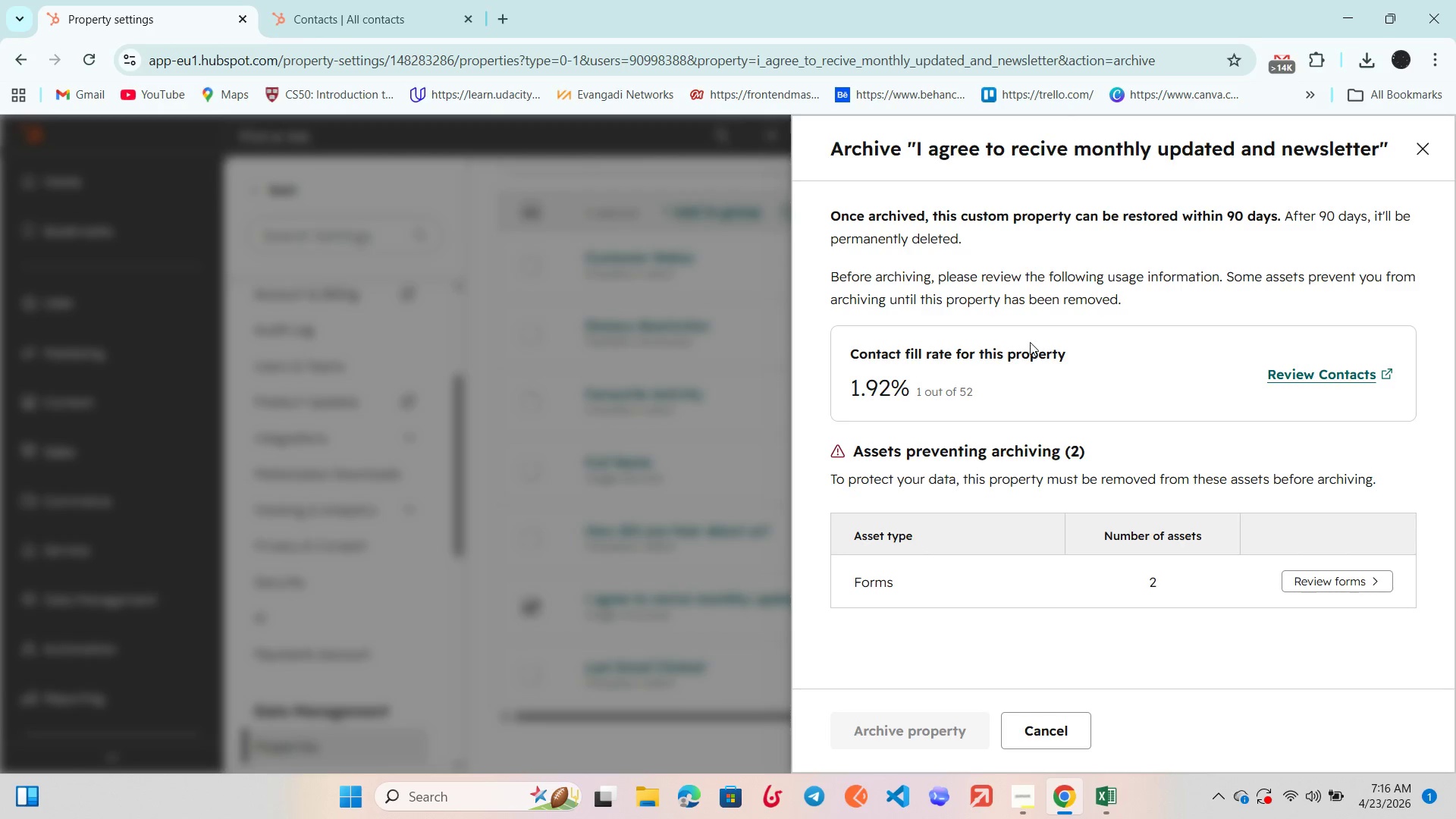 
scroll: coordinate [1042, 331], scroll_direction: down, amount: 2.0
 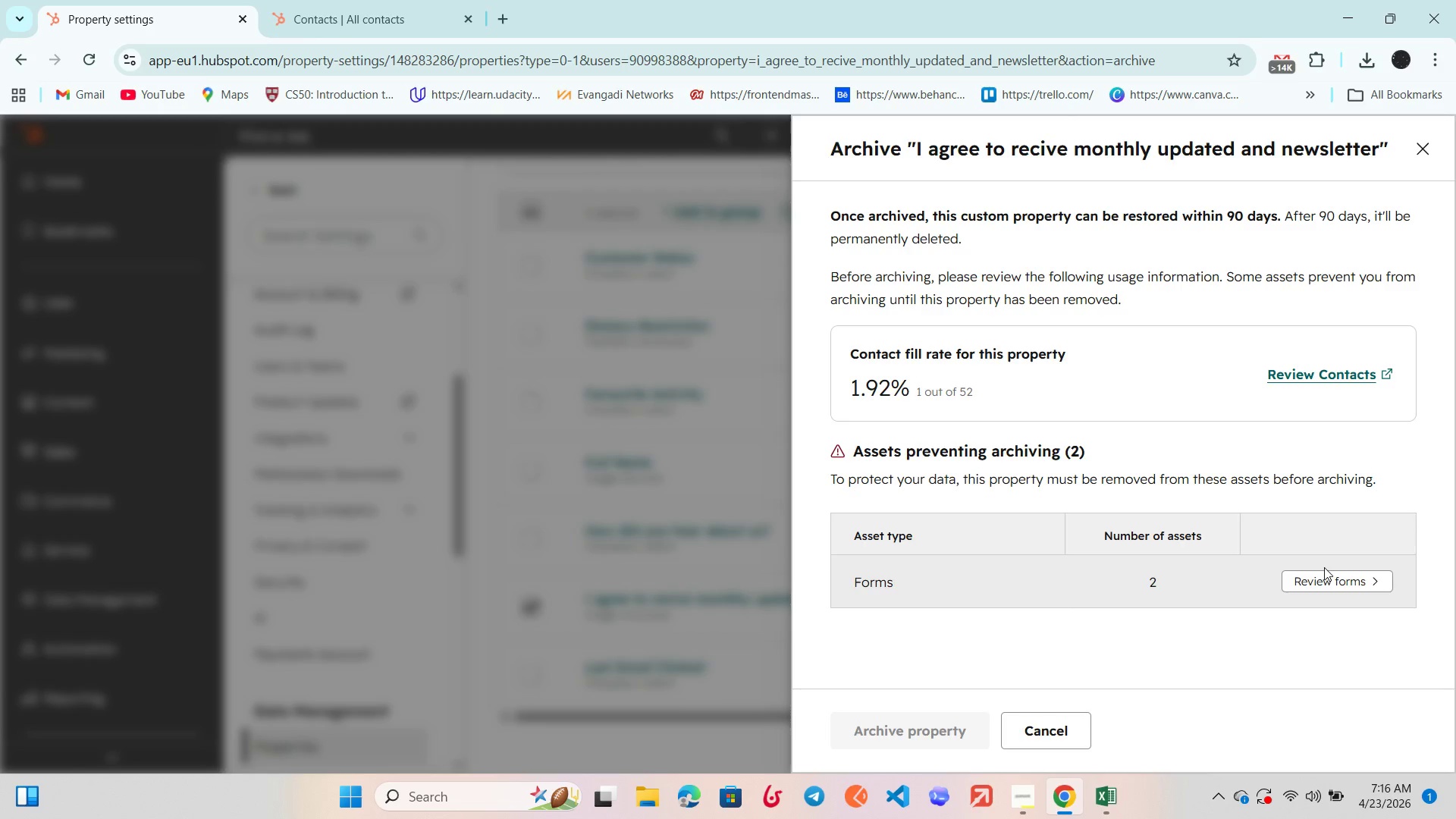 
left_click([1326, 582])
 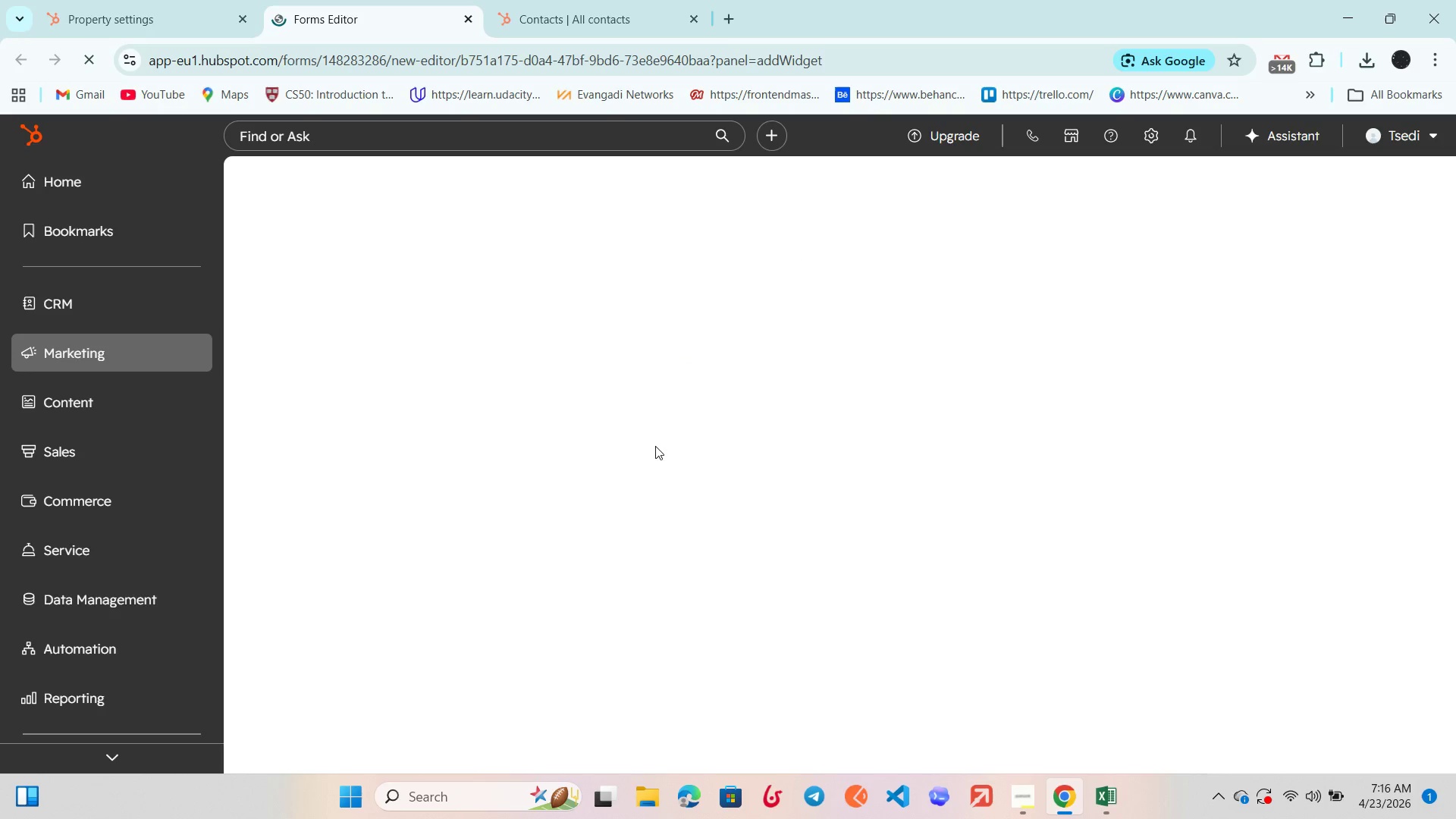 
wait(15.33)
 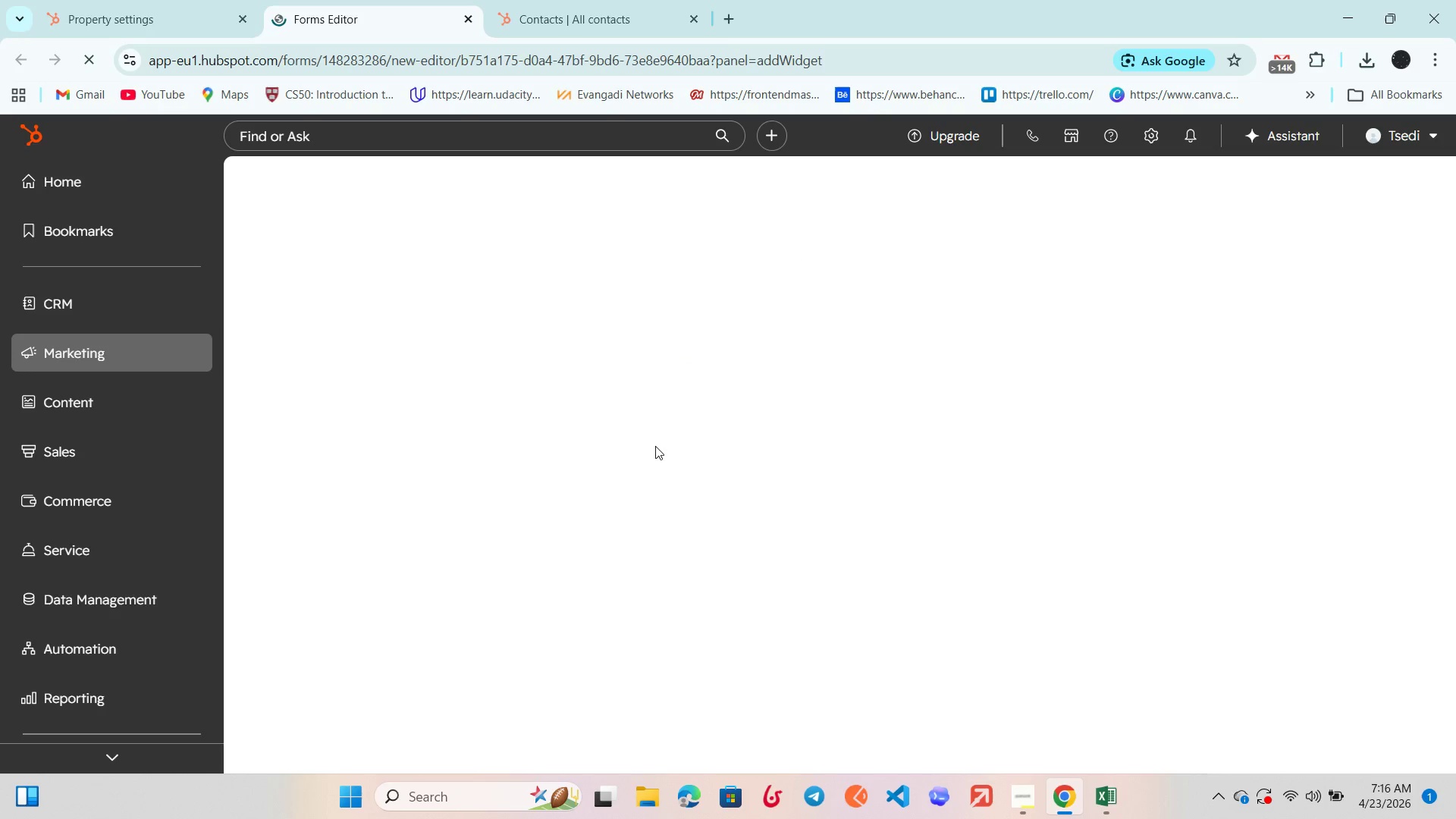 
scroll: coordinate [722, 450], scroll_direction: down, amount: 8.0
 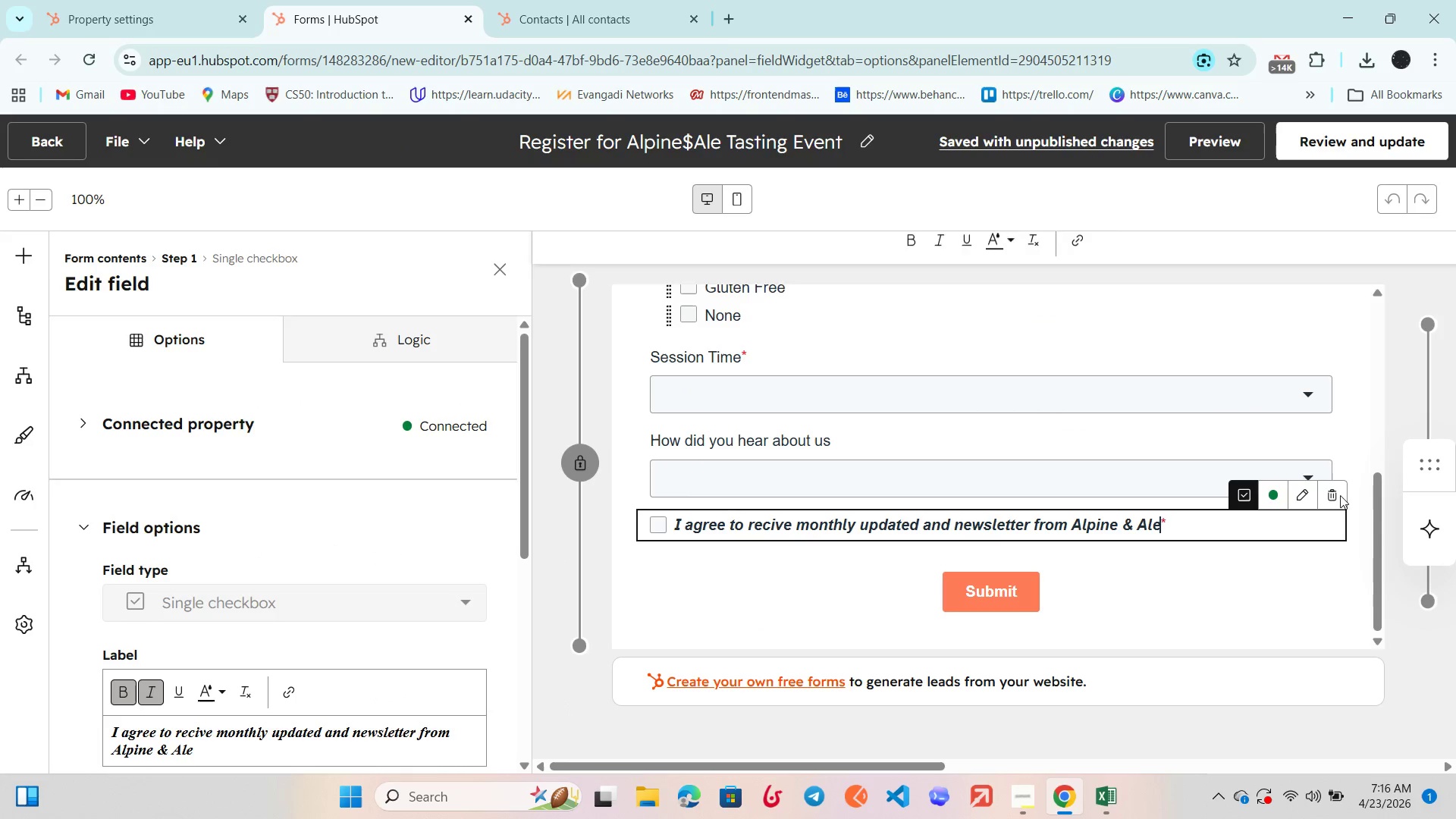 
left_click([1334, 492])
 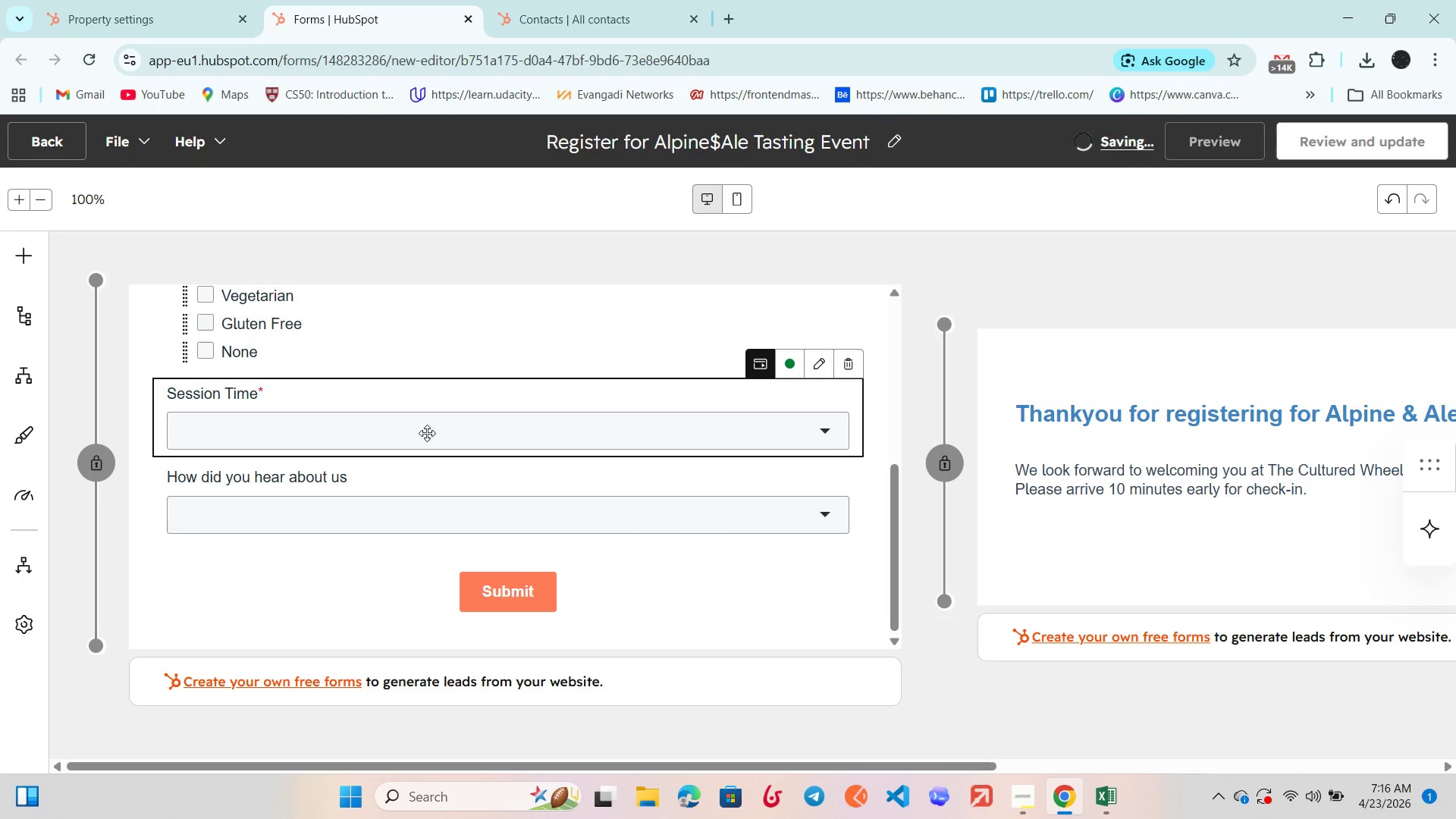 
scroll: coordinate [412, 435], scroll_direction: up, amount: 7.0
 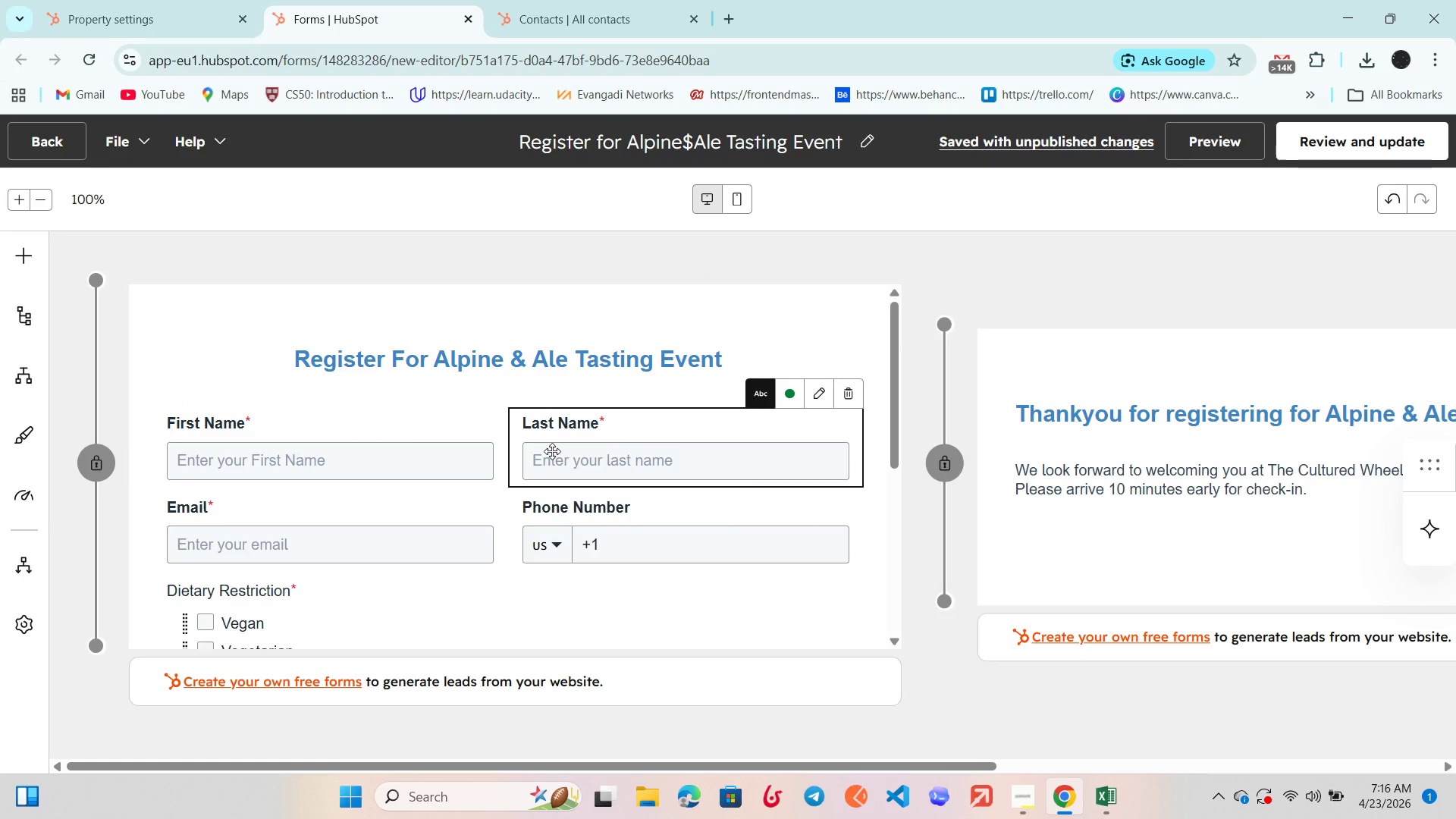 
scroll: coordinate [552, 451], scroll_direction: down, amount: 1.0
 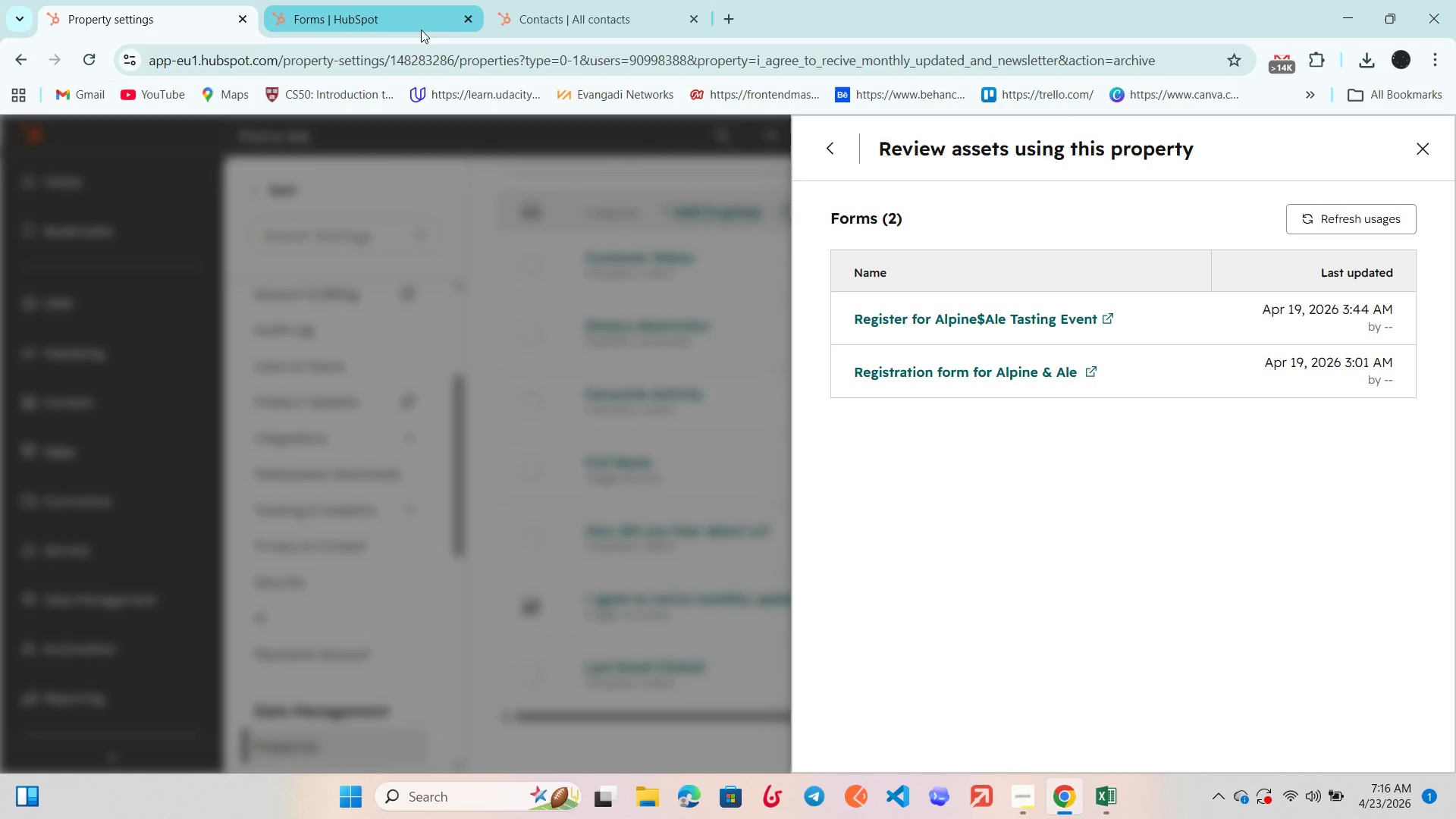 
left_click([469, 17])
 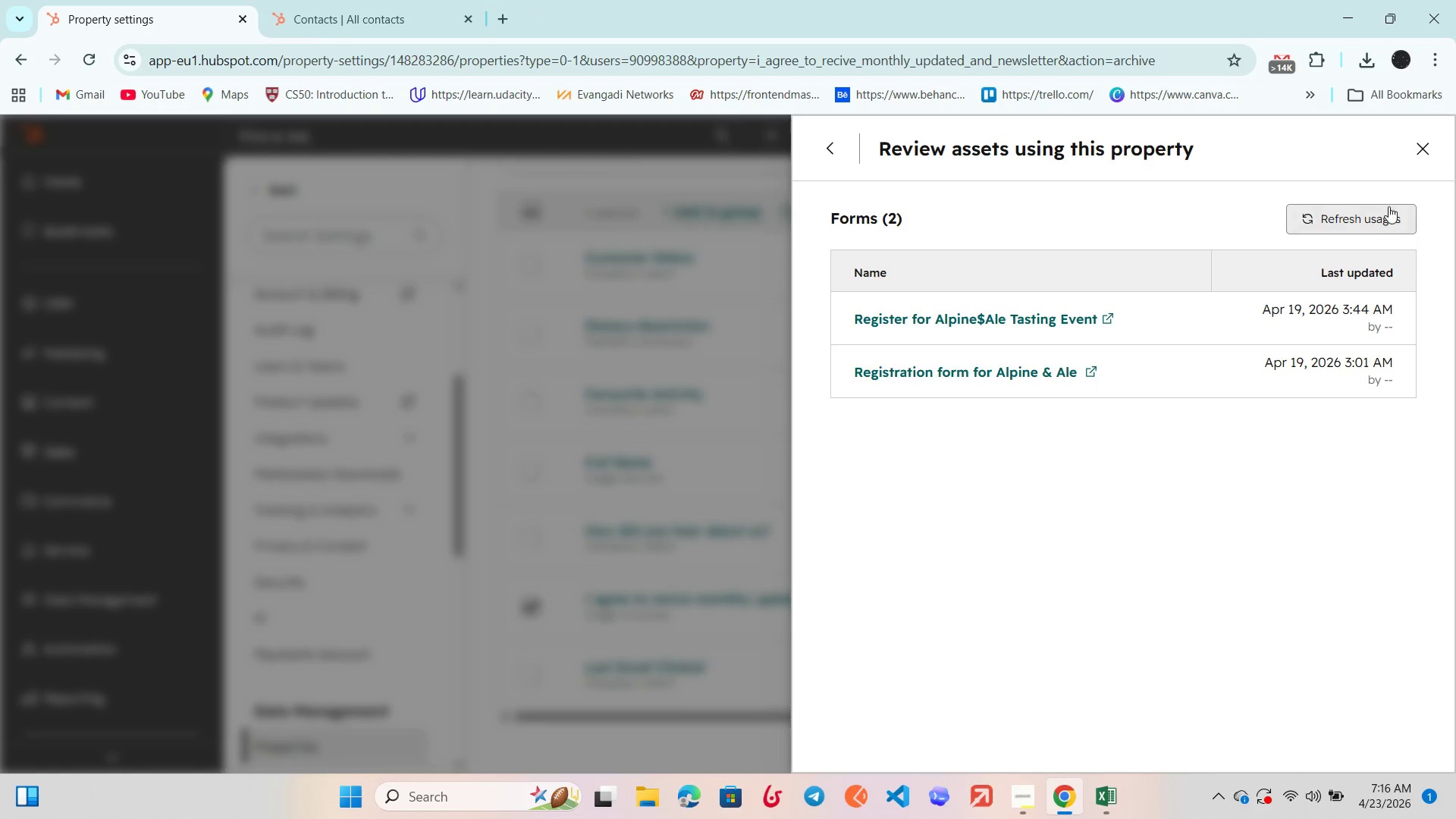 
left_click([1417, 151])
 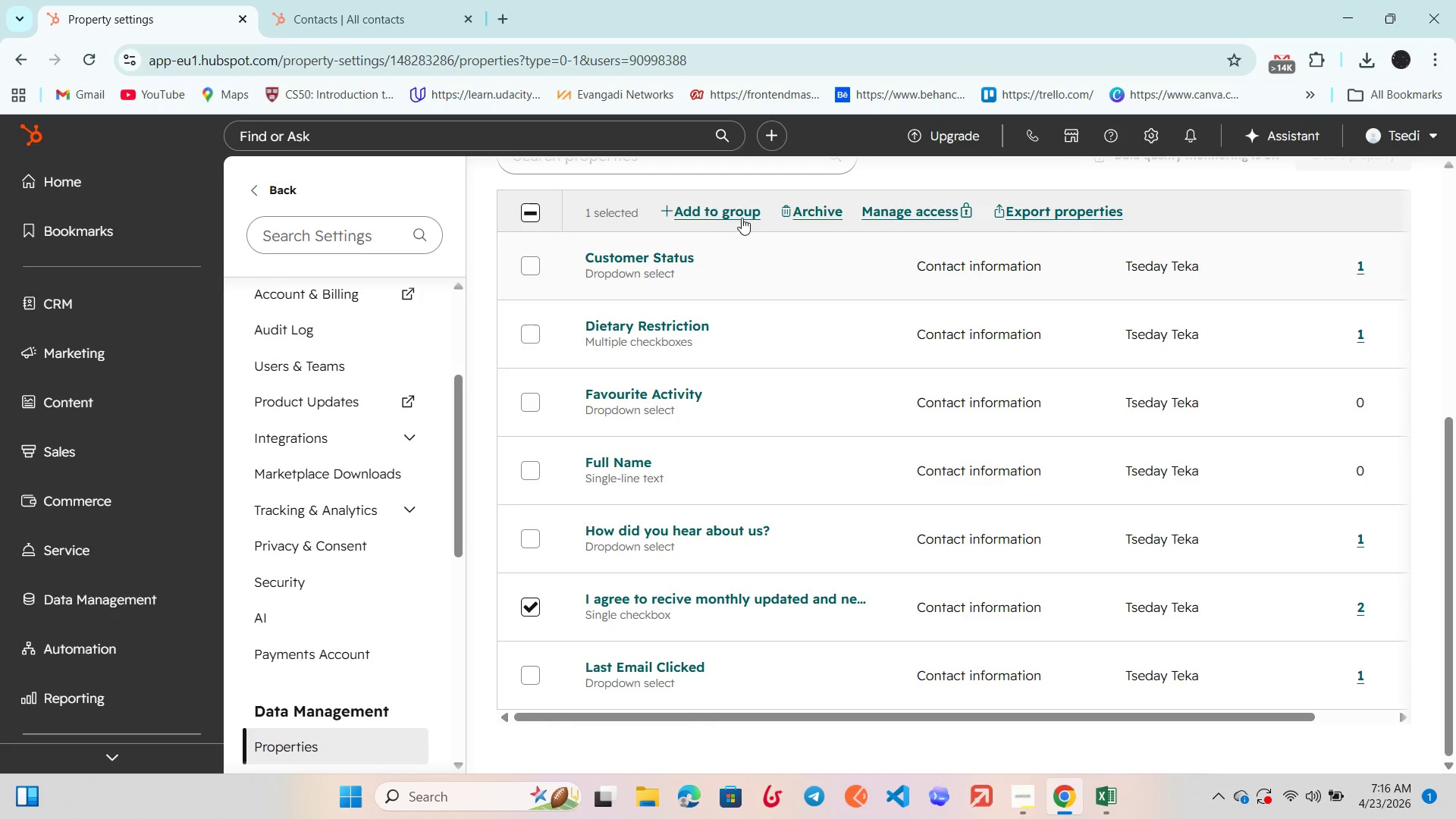 
left_click([808, 211])
 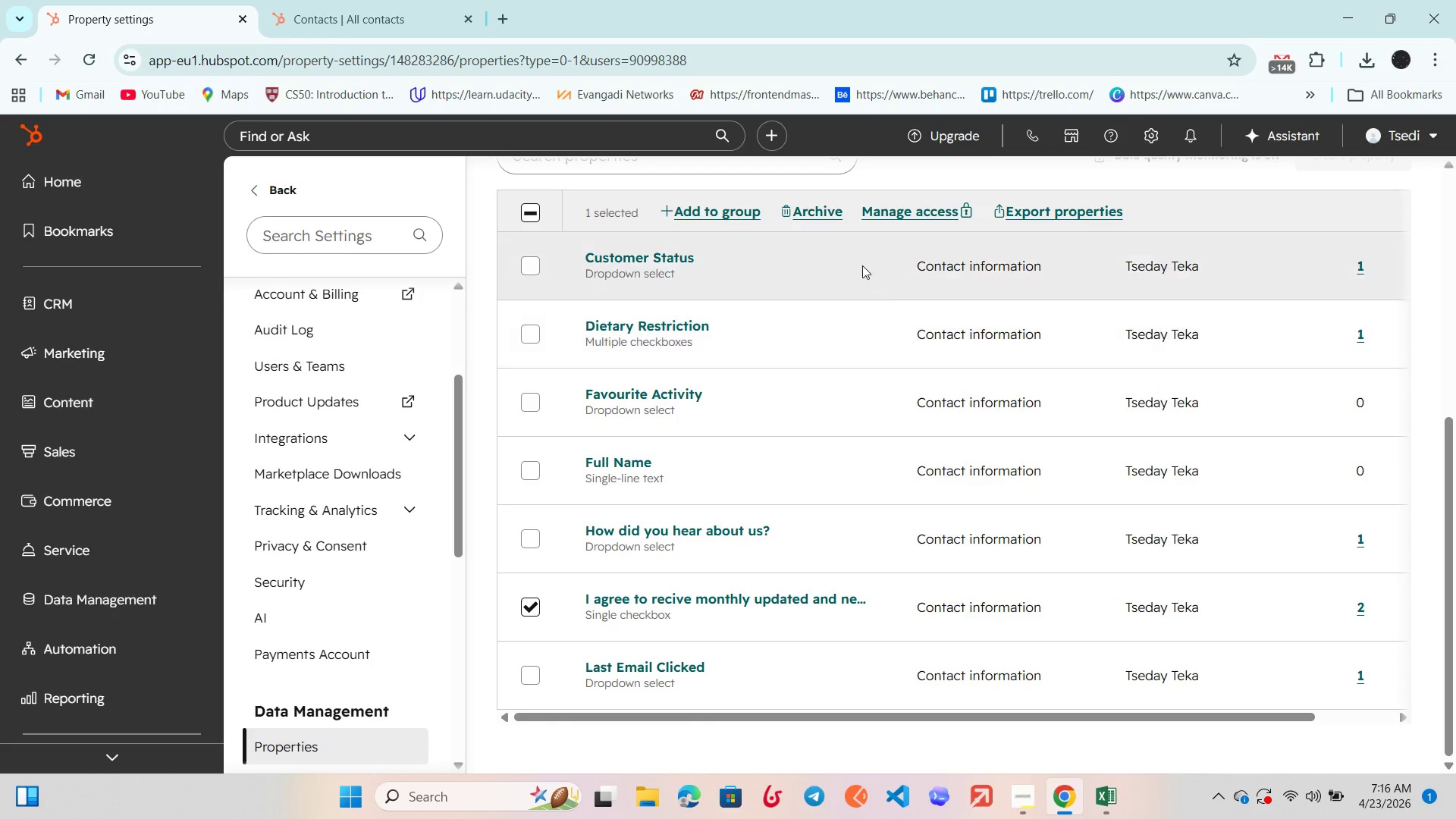 
left_click([821, 212])
 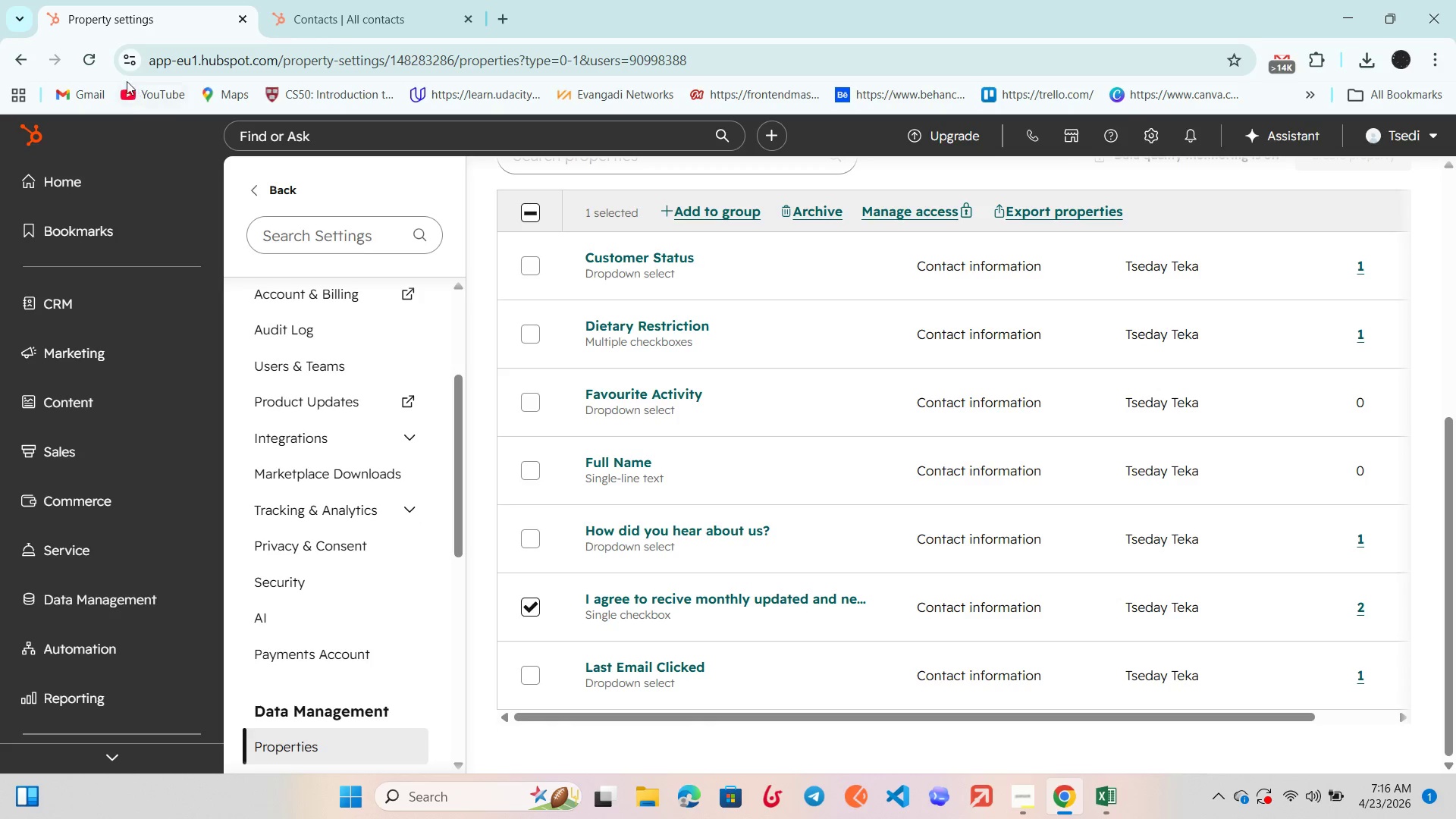 
left_click([93, 61])
 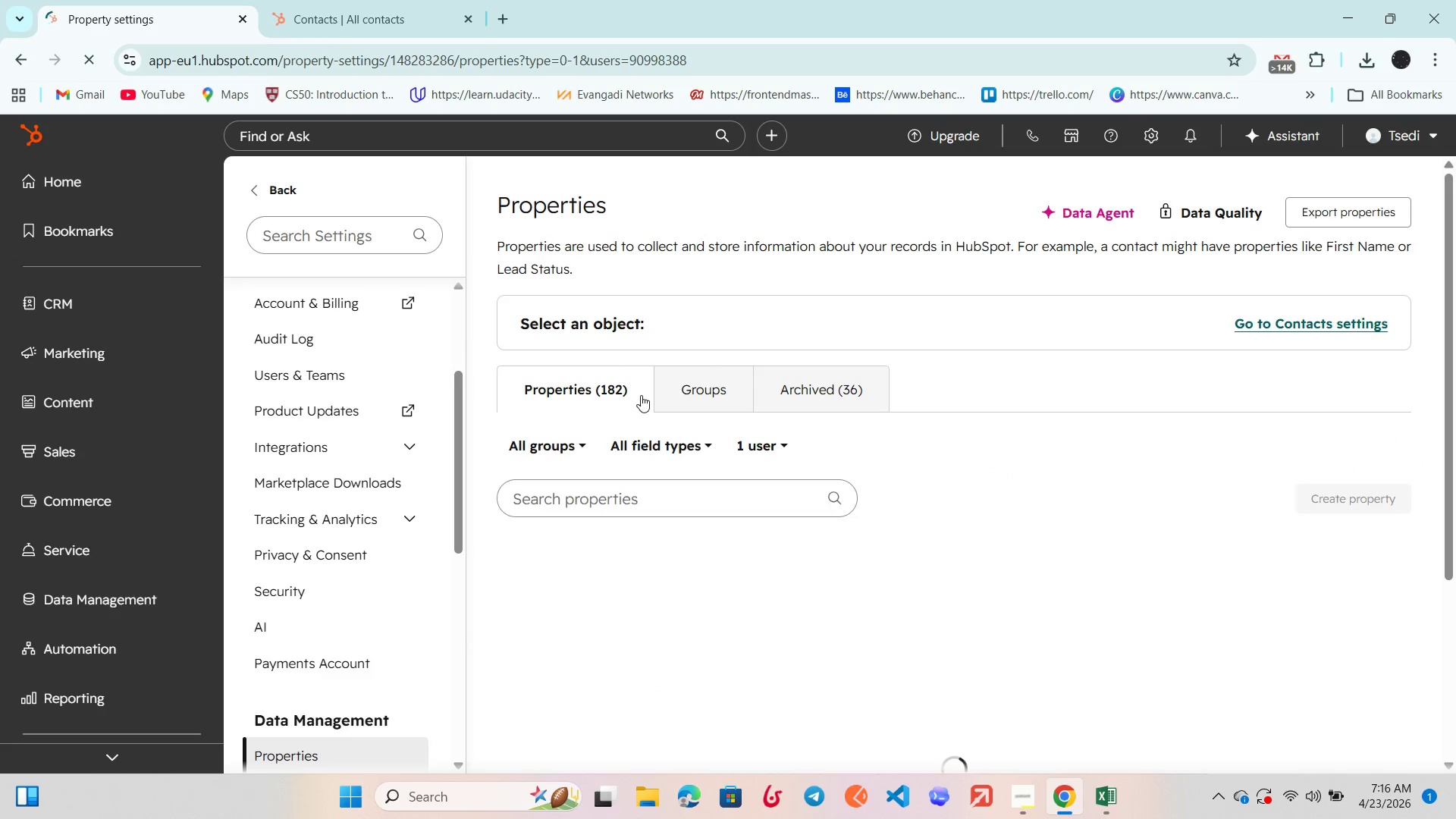 
scroll: coordinate [641, 393], scroll_direction: down, amount: 2.0
 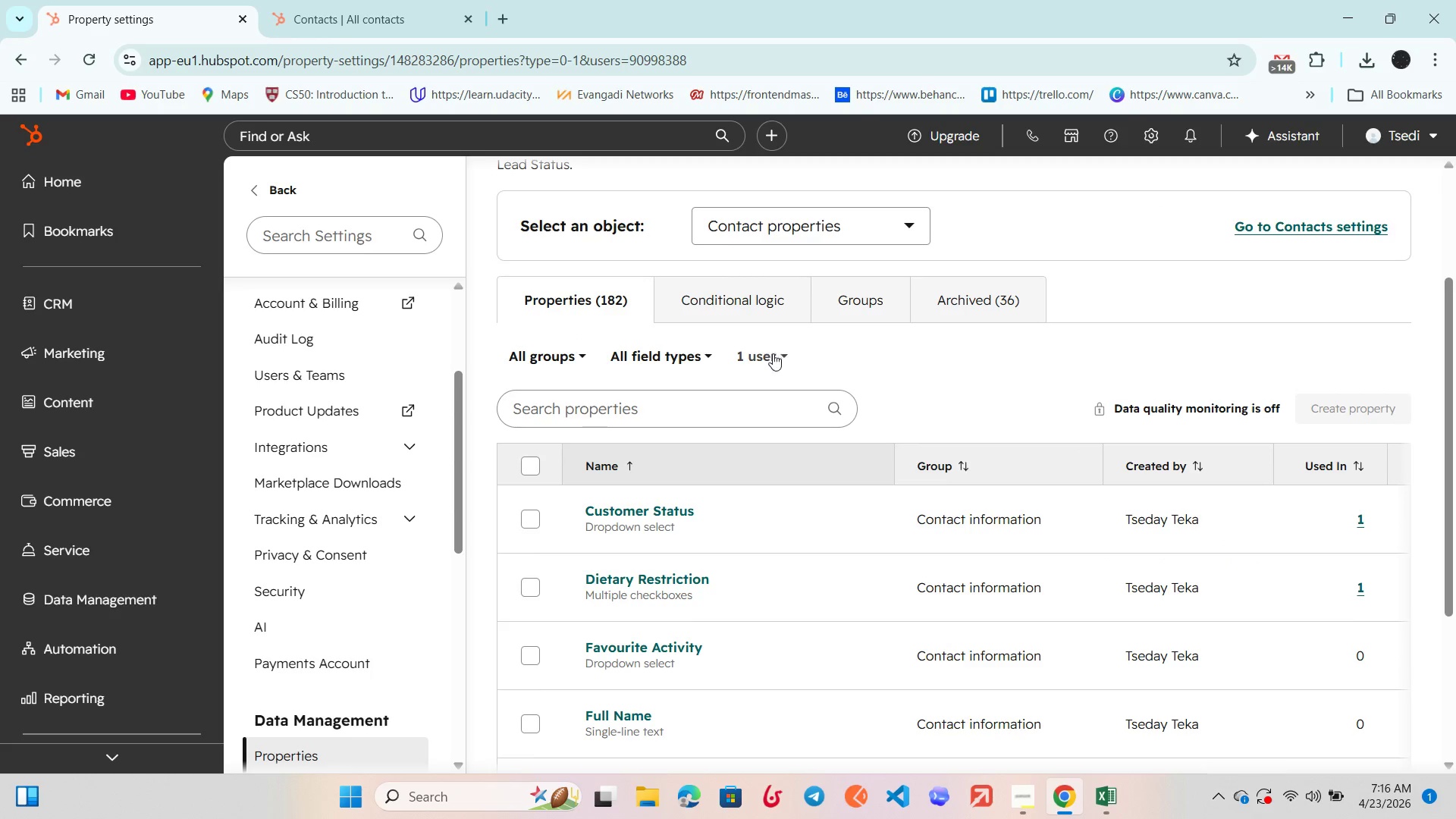 
left_click([774, 356])
 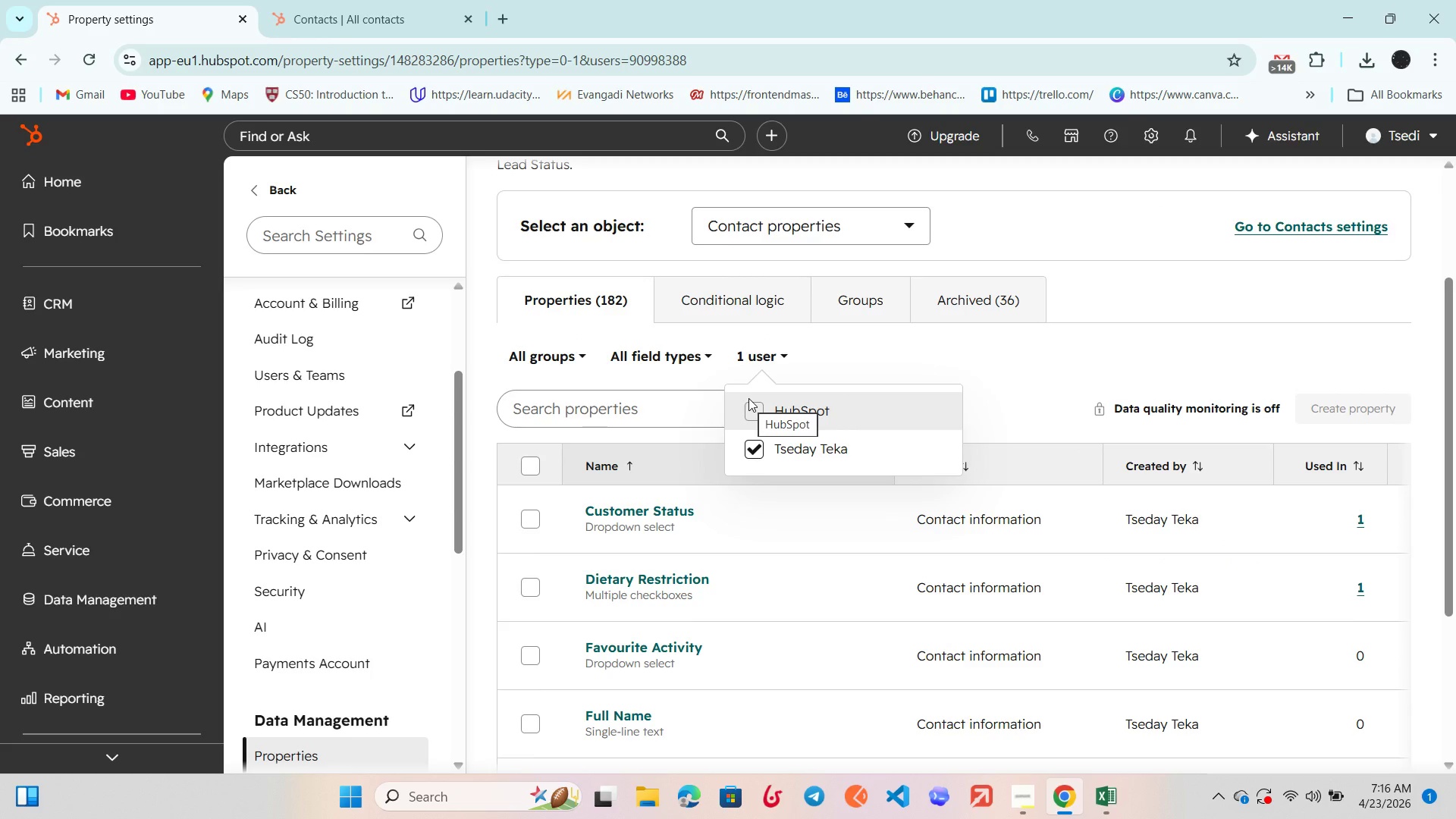 
scroll: coordinate [642, 439], scroll_direction: down, amount: 6.0
 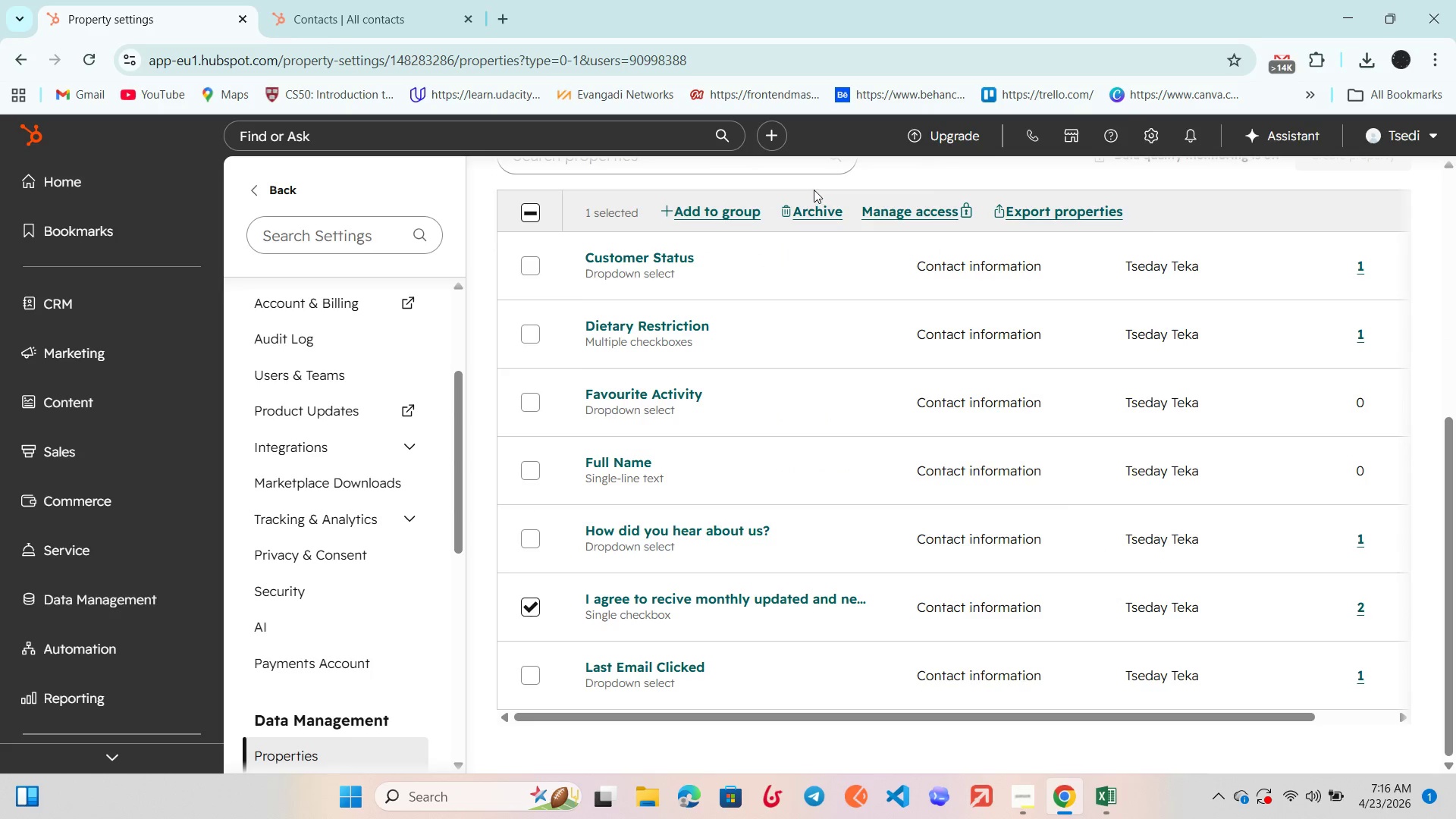 
left_click([820, 212])
 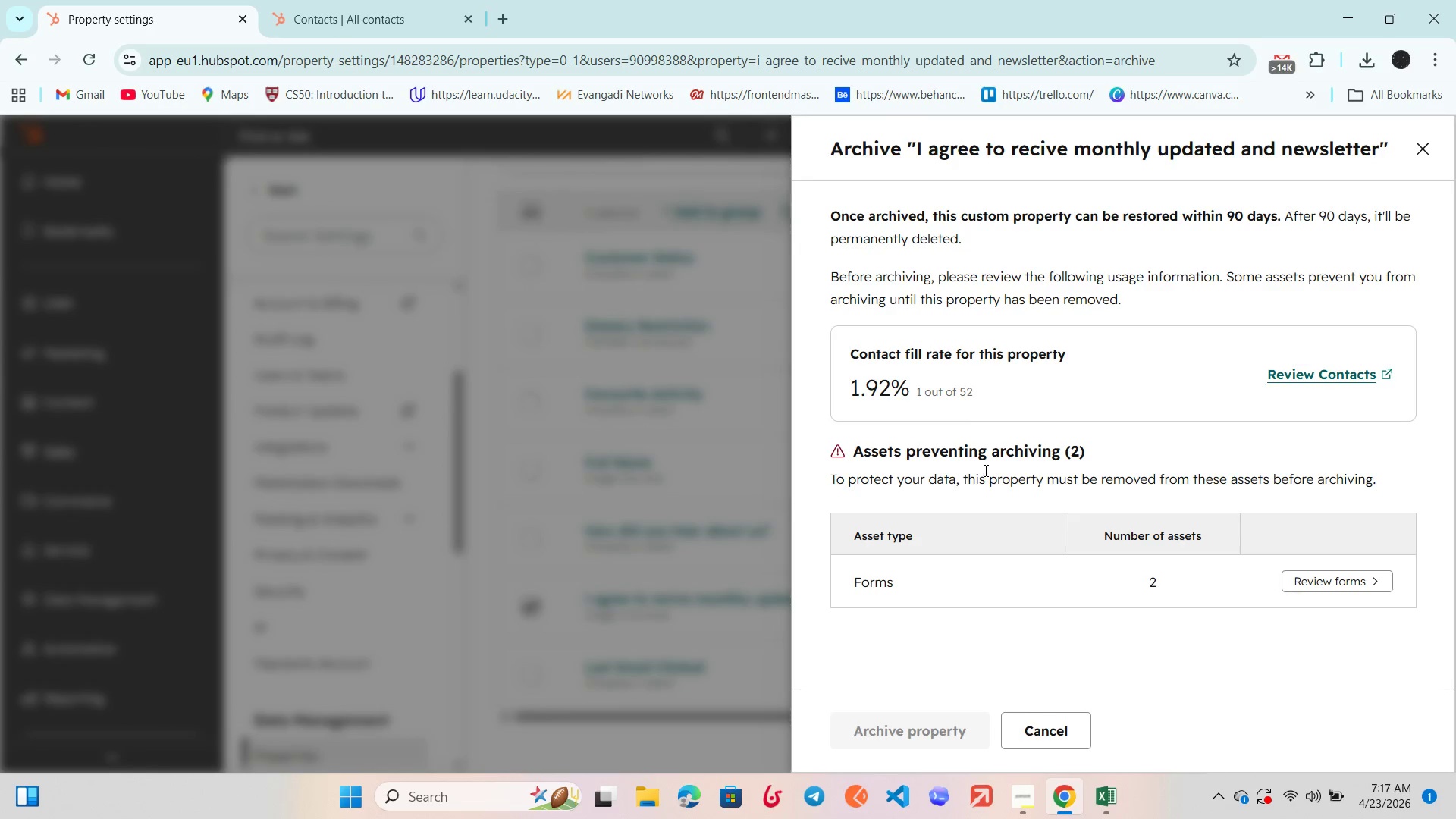 
scroll: coordinate [985, 468], scroll_direction: down, amount: 4.0
 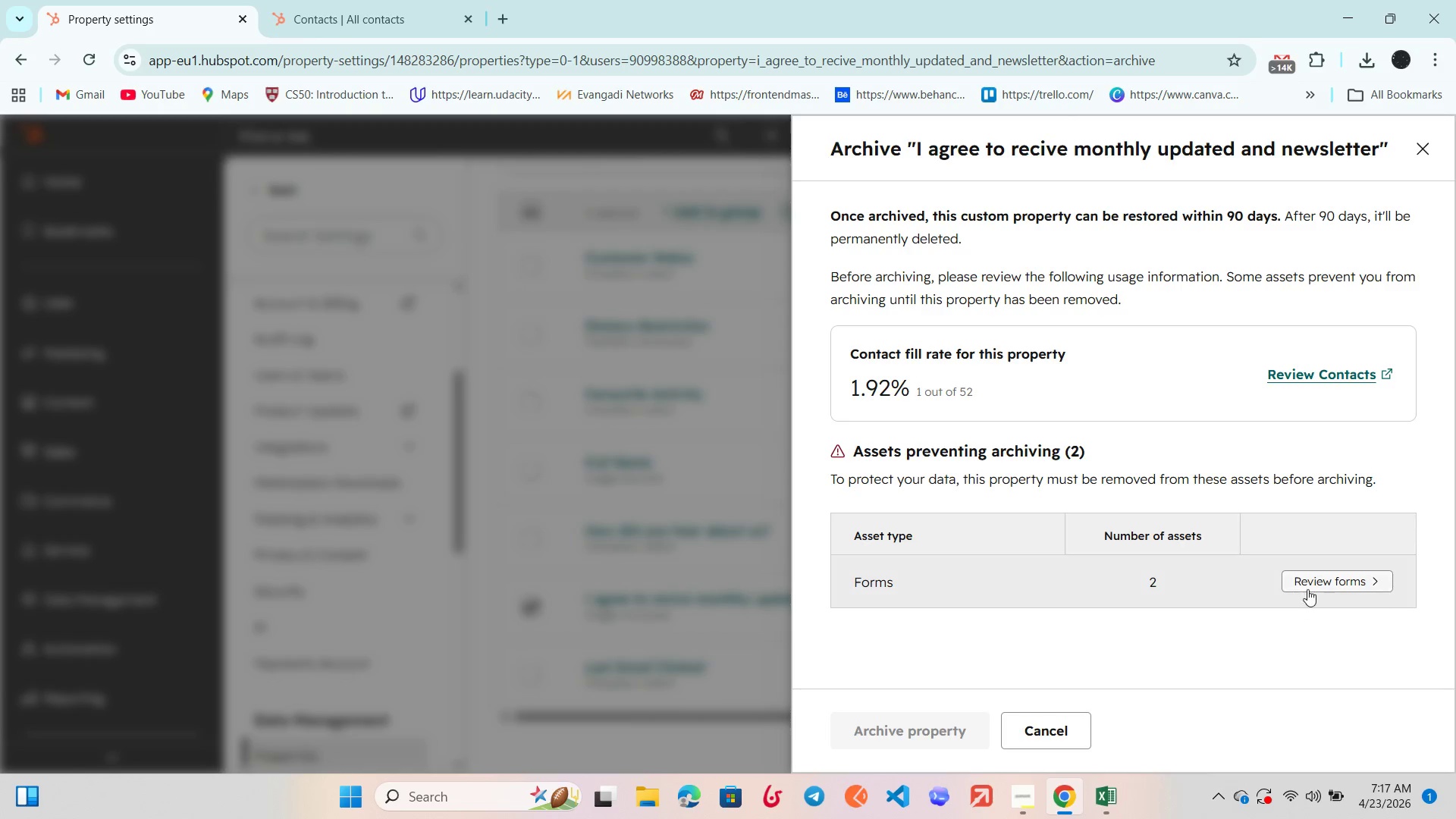 
left_click([1313, 585])
 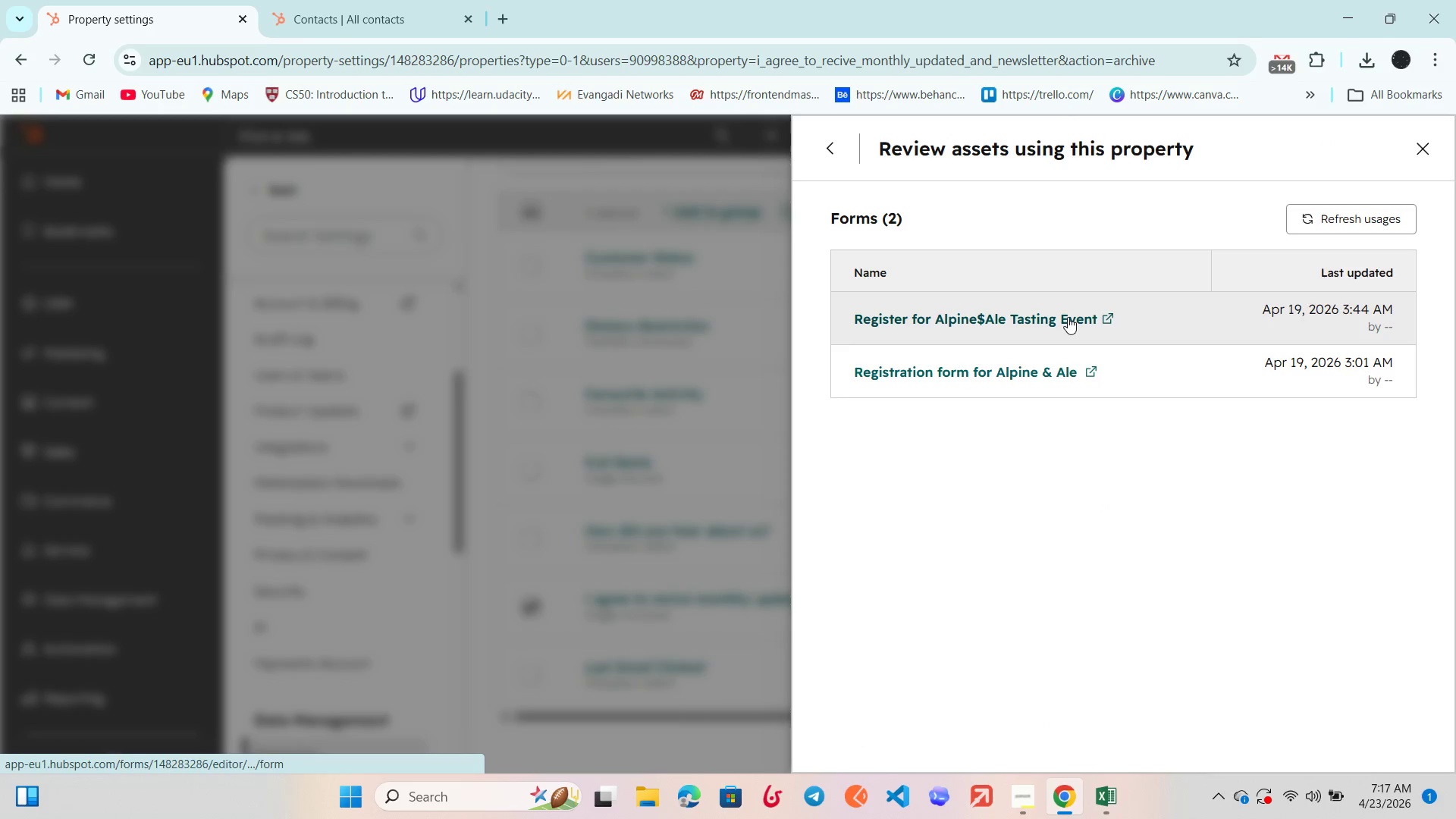 
left_click([1059, 373])
 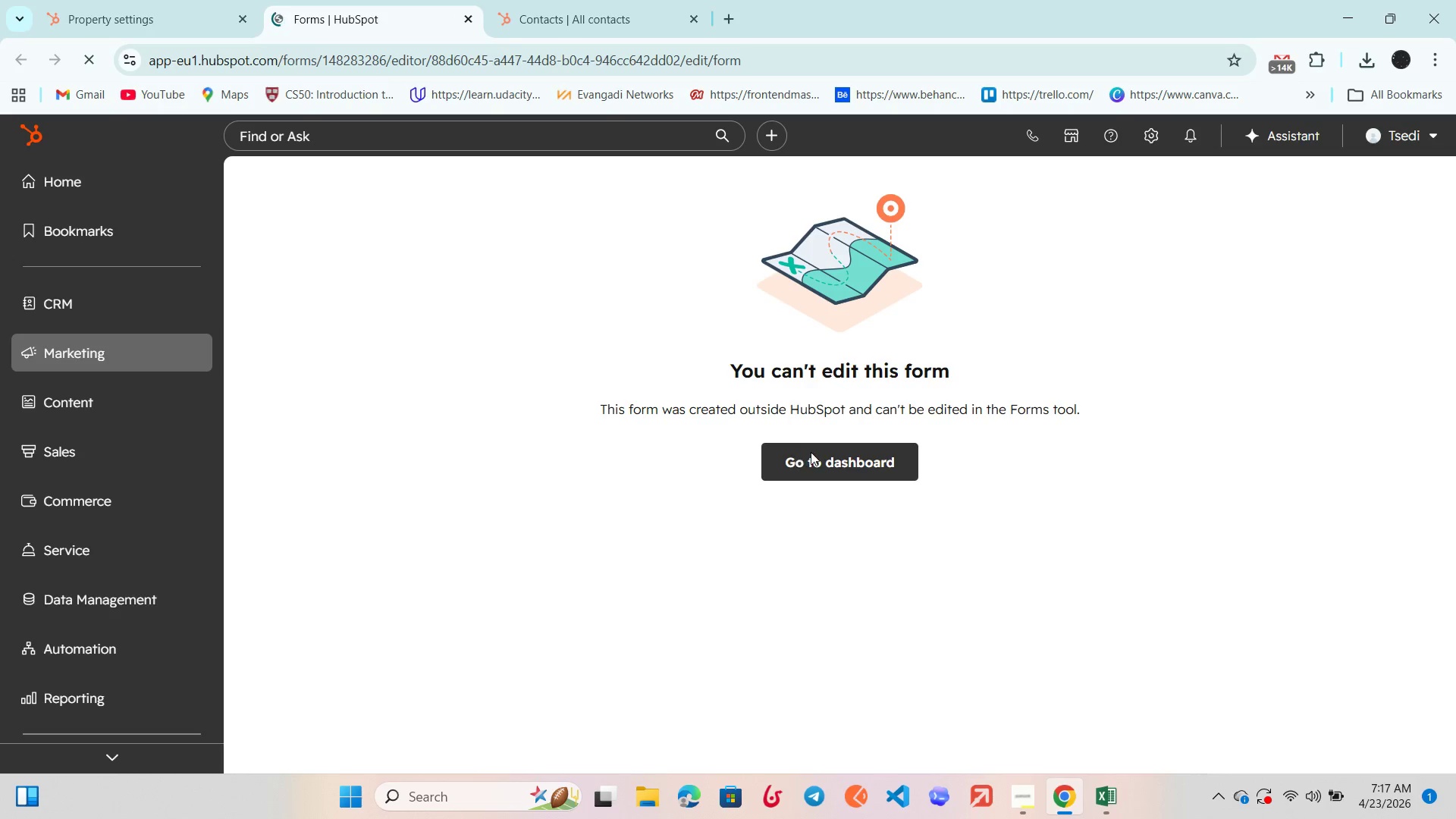 
mouse_move([814, 420])
 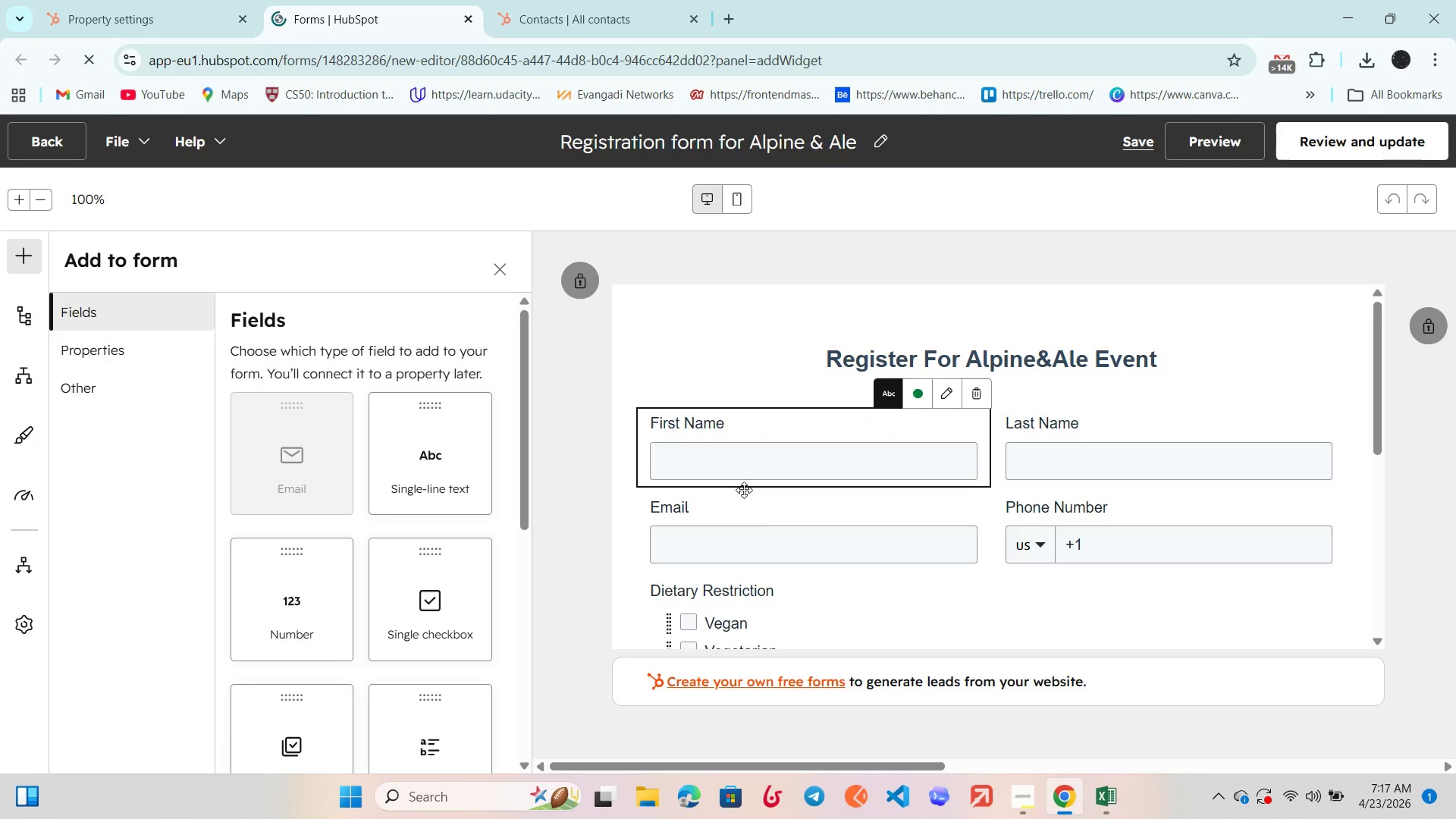 
scroll: coordinate [744, 490], scroll_direction: down, amount: 7.0
 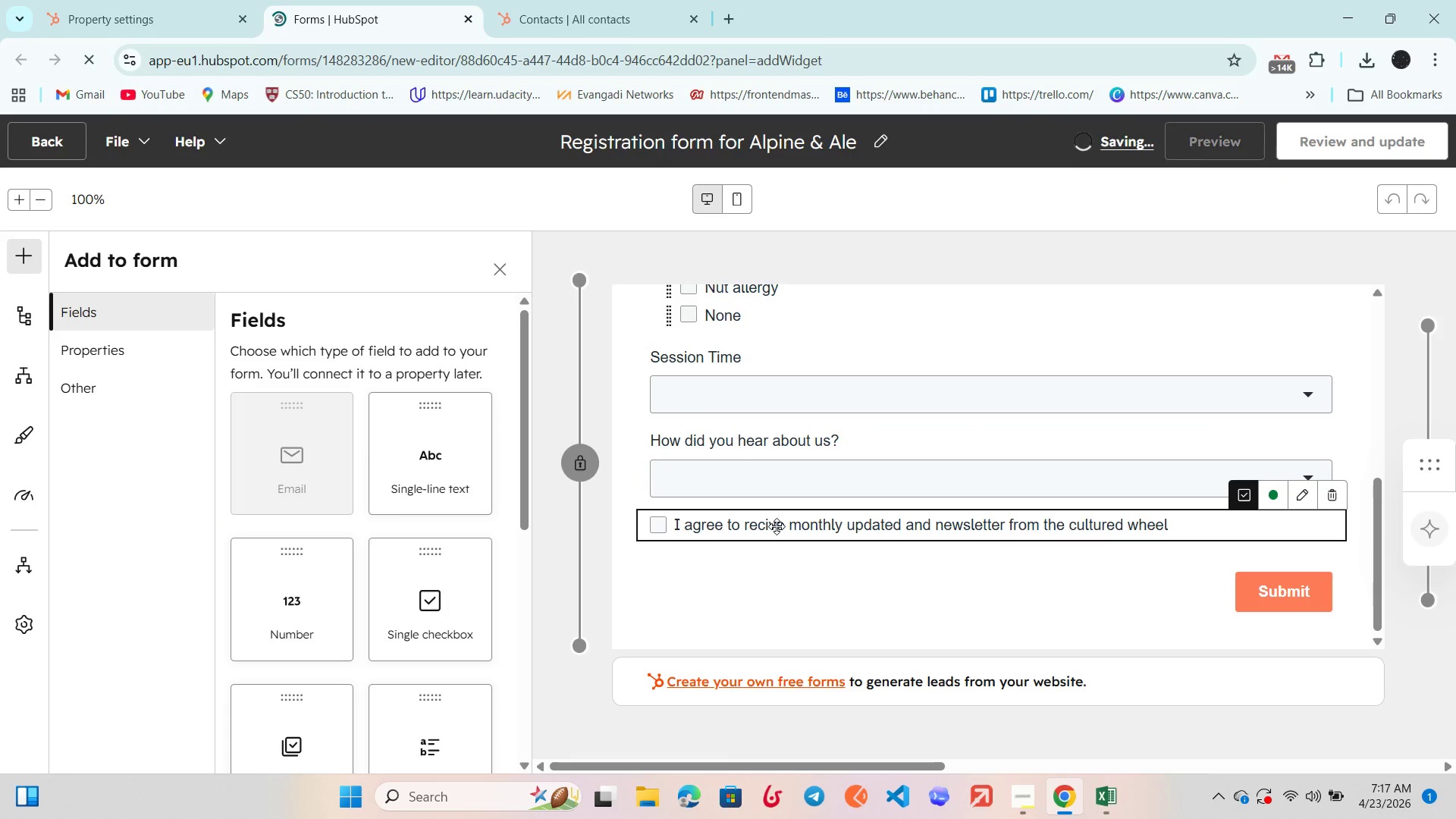 
left_click([778, 534])
 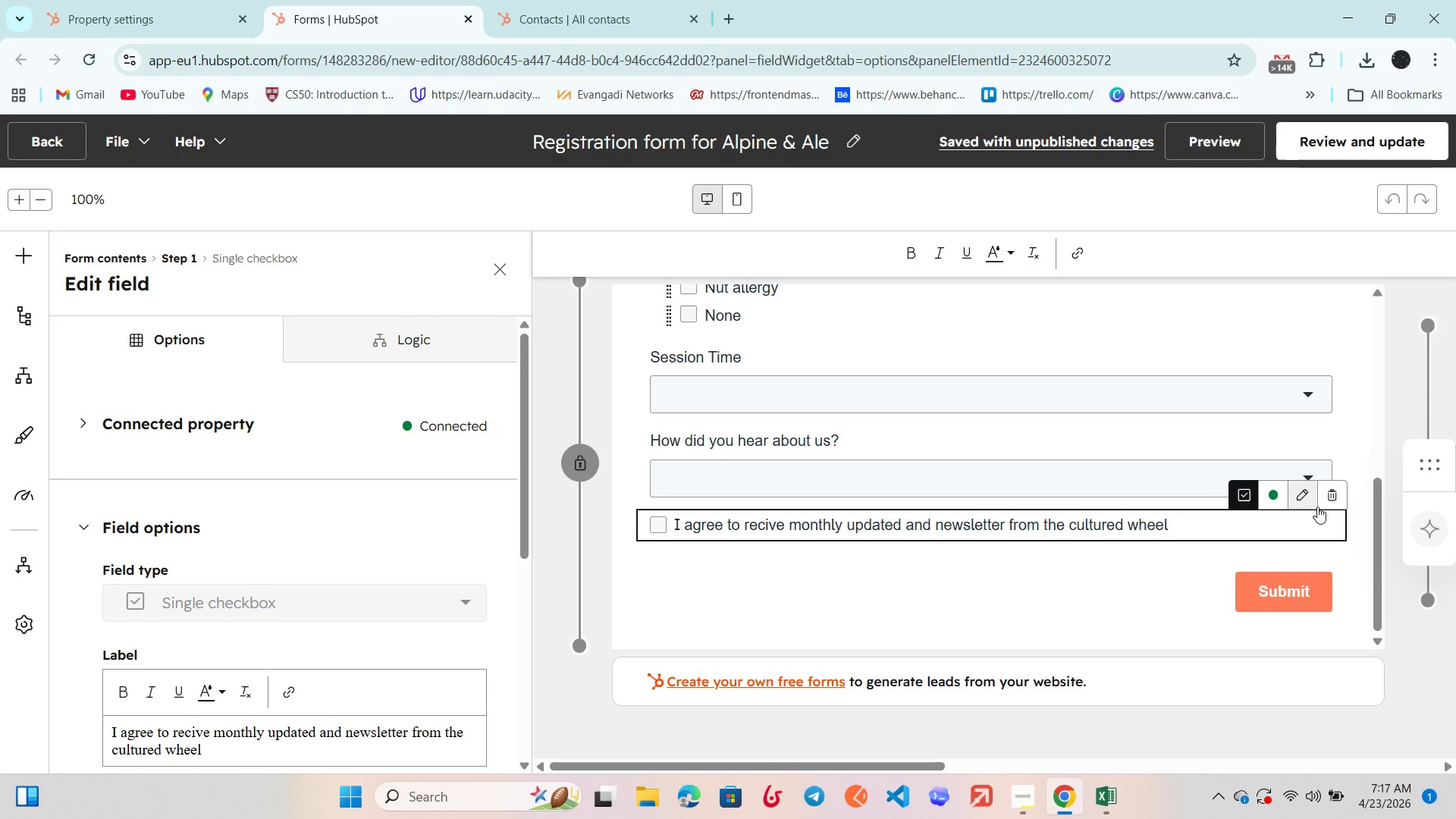 
left_click([1323, 497])
 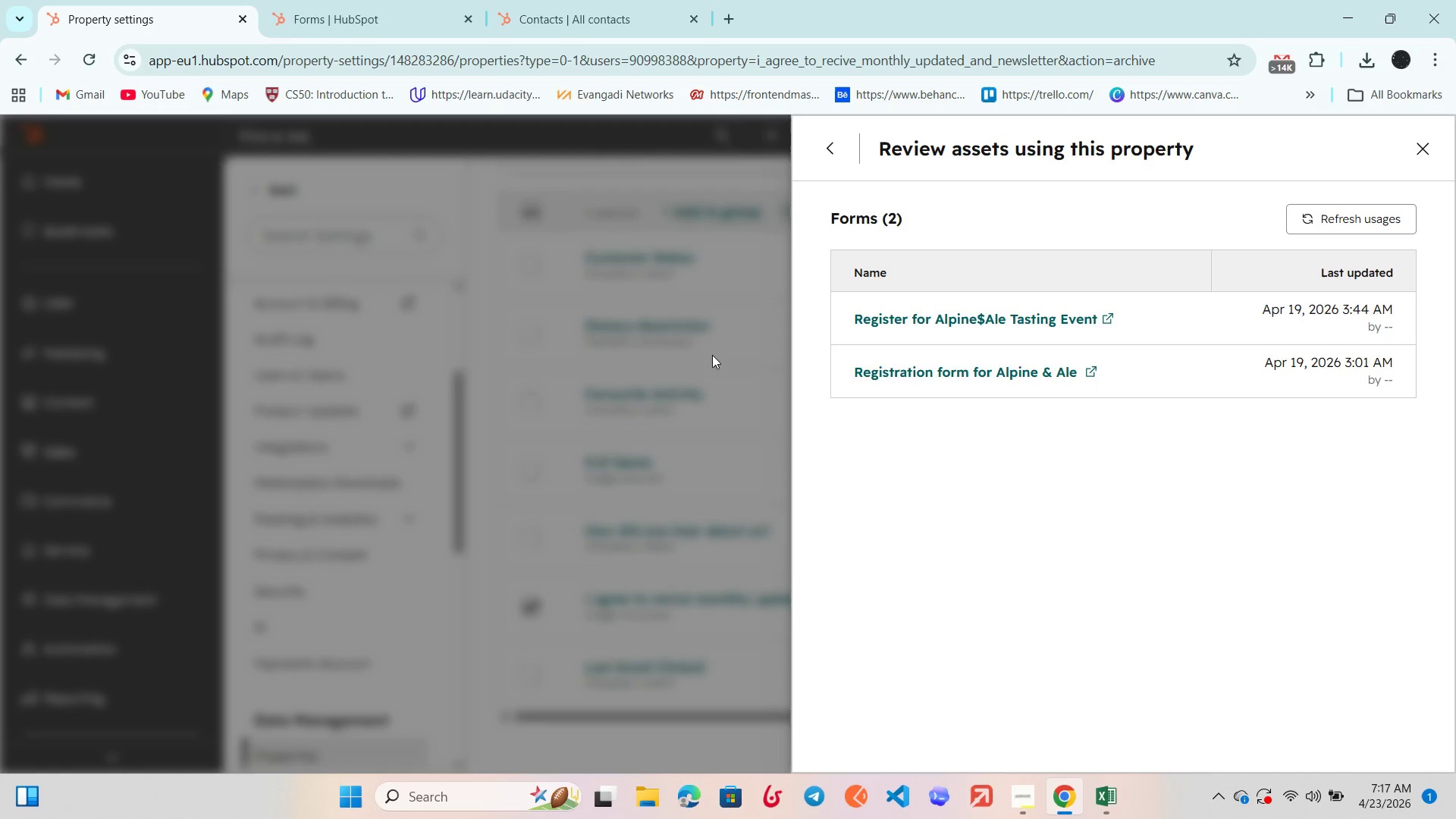 
left_click([1424, 144])
 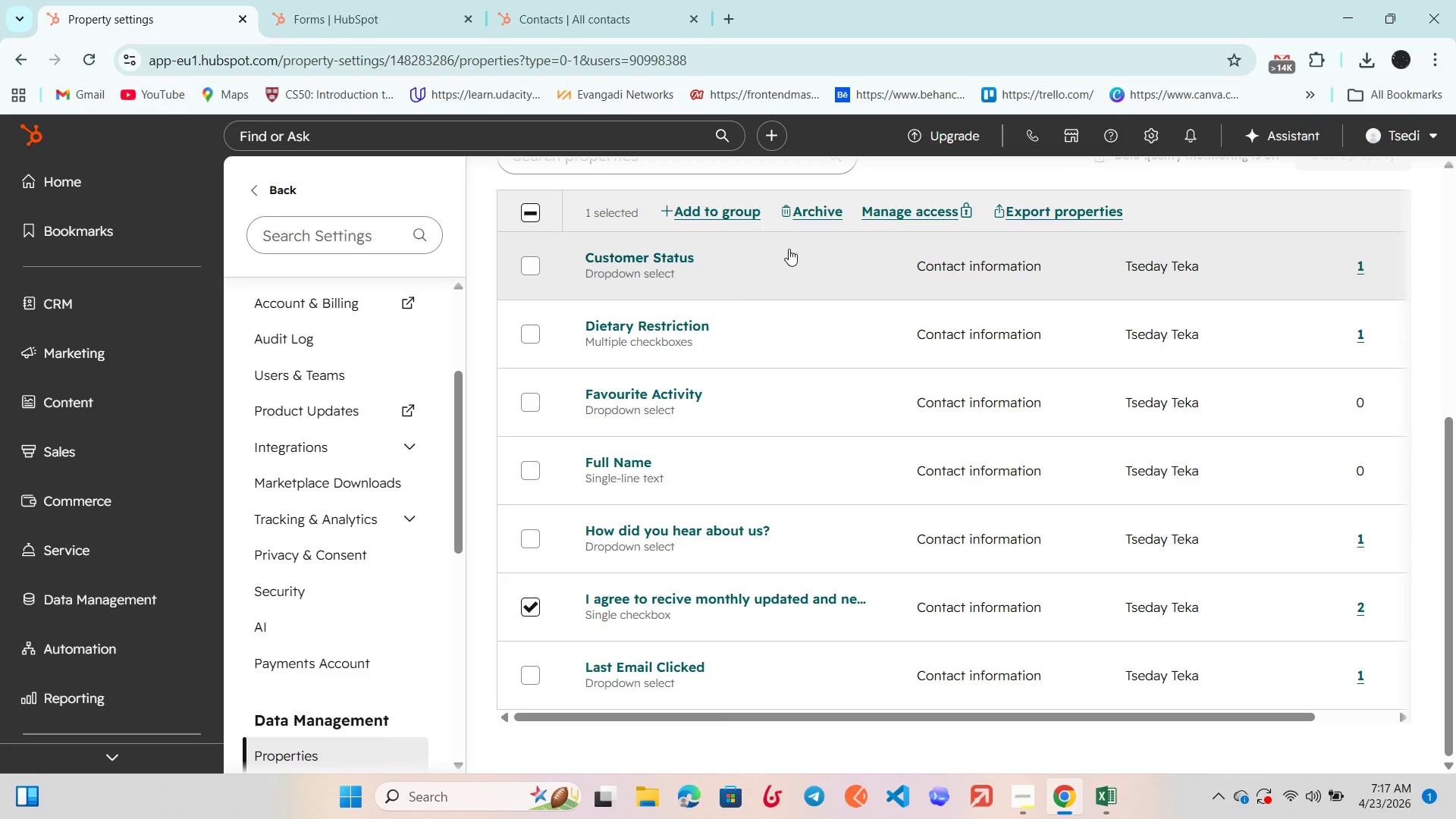 
left_click([805, 212])
 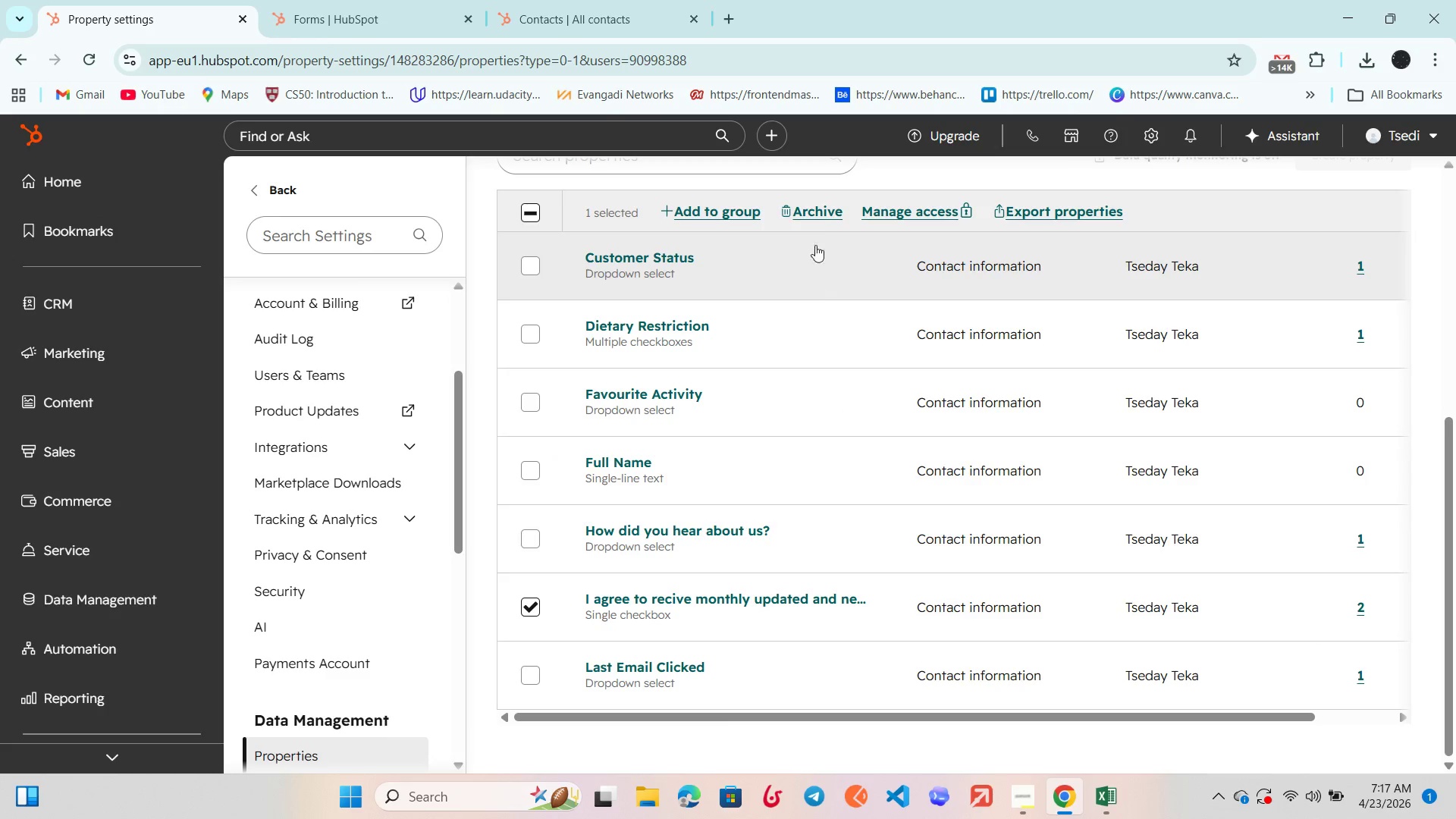 
left_click([819, 210])
 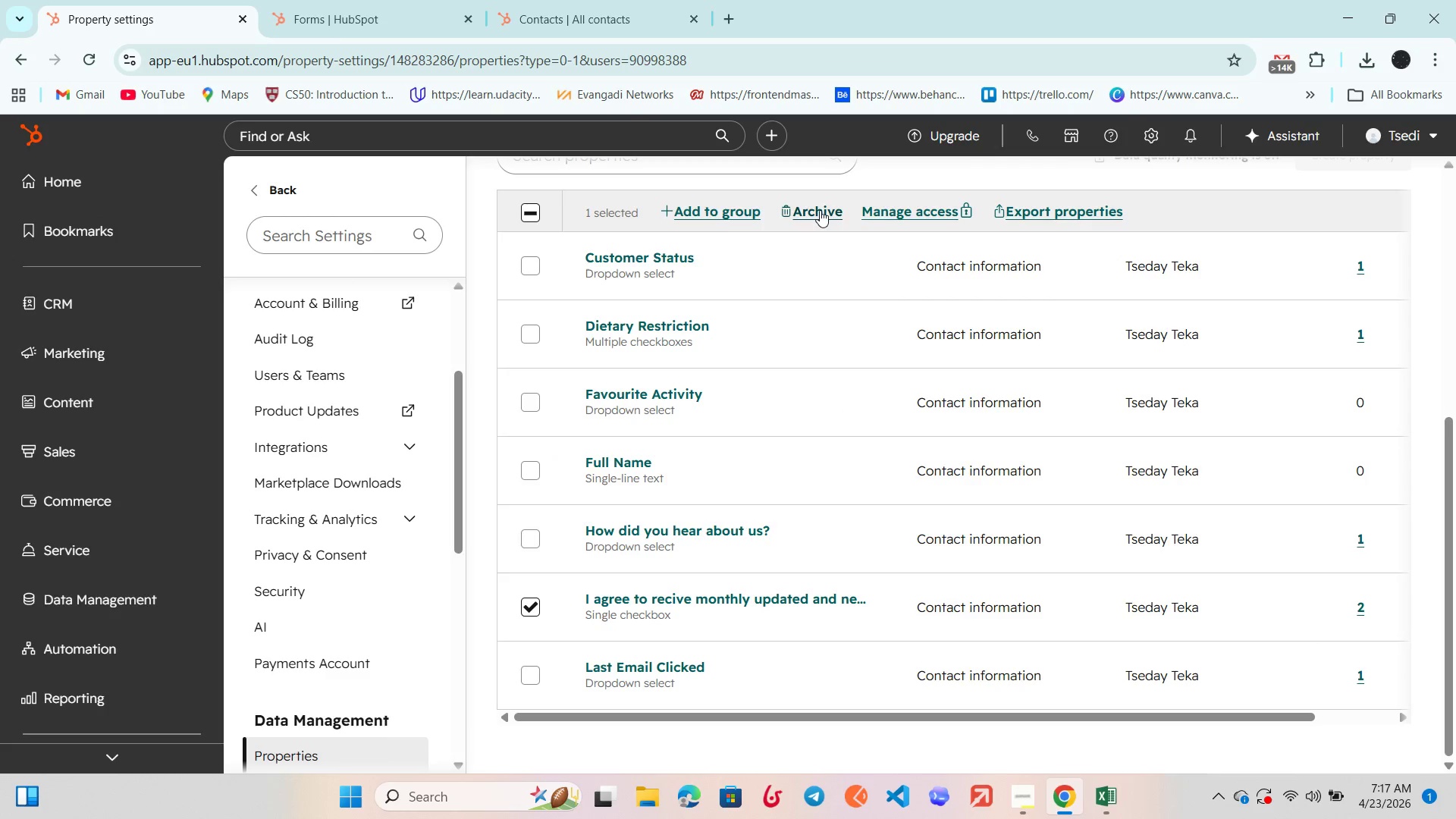 
left_click([820, 210])
 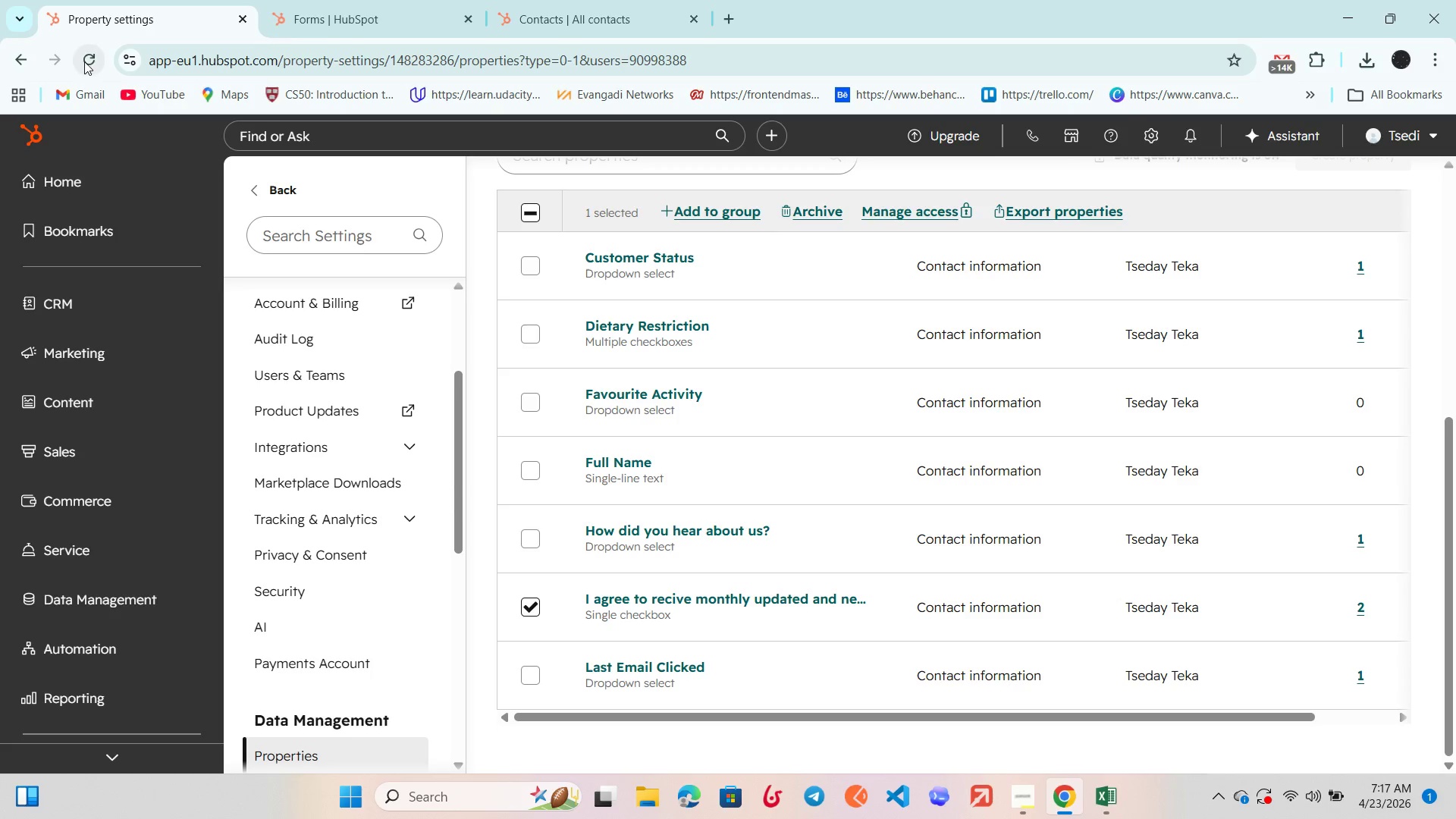 
left_click([382, 0])
 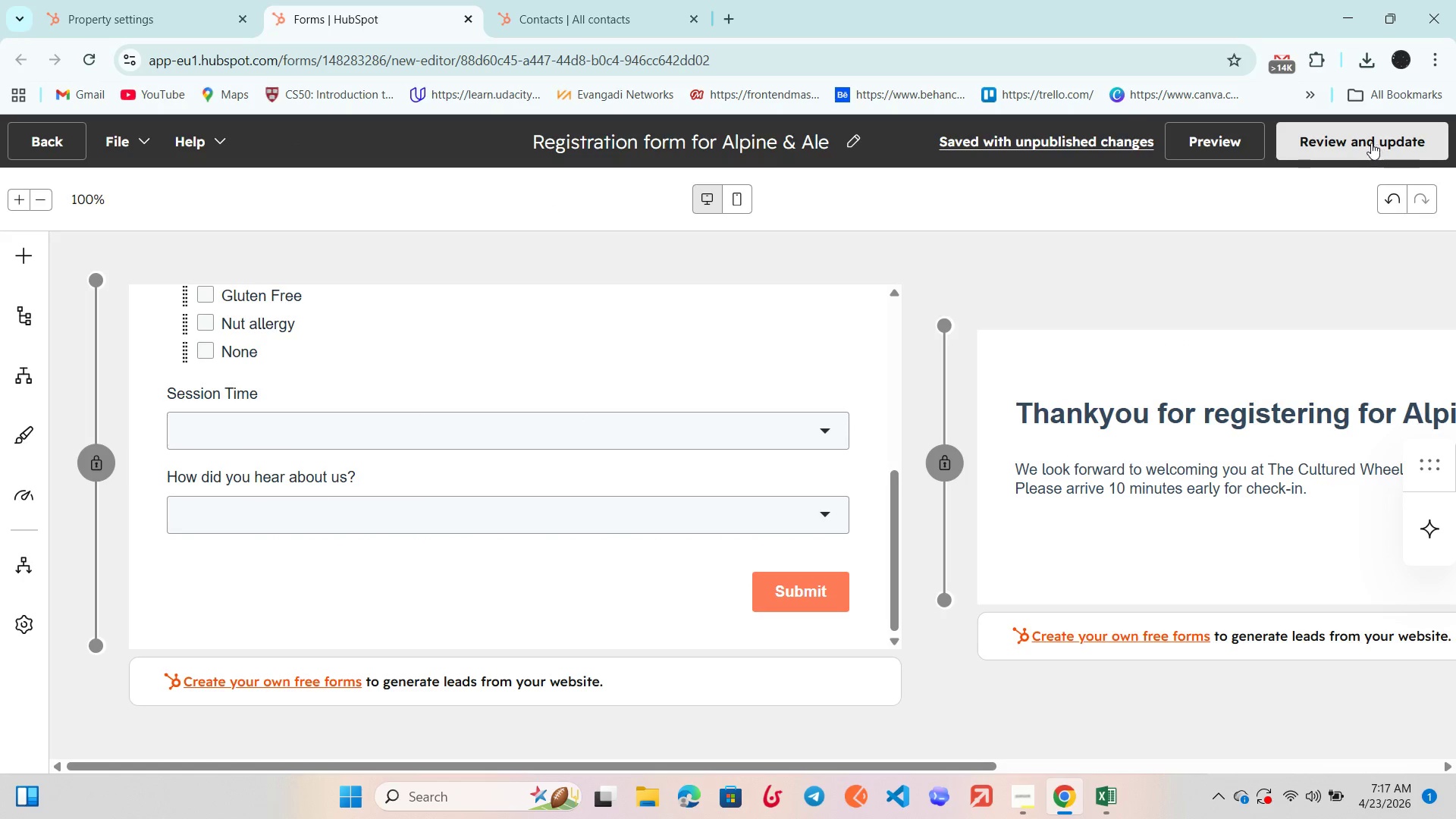 
left_click([1314, 136])
 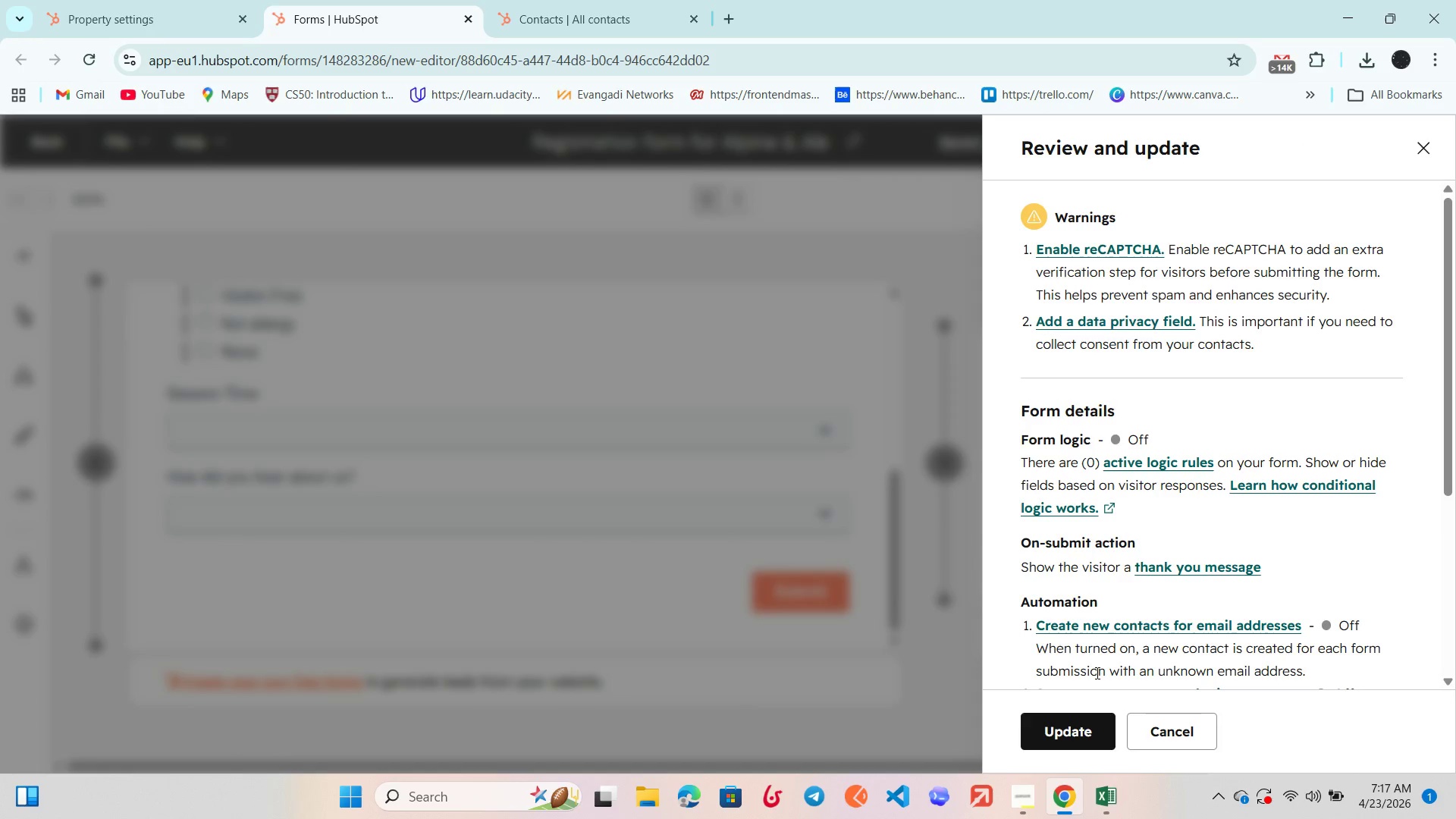 
left_click([1063, 720])
 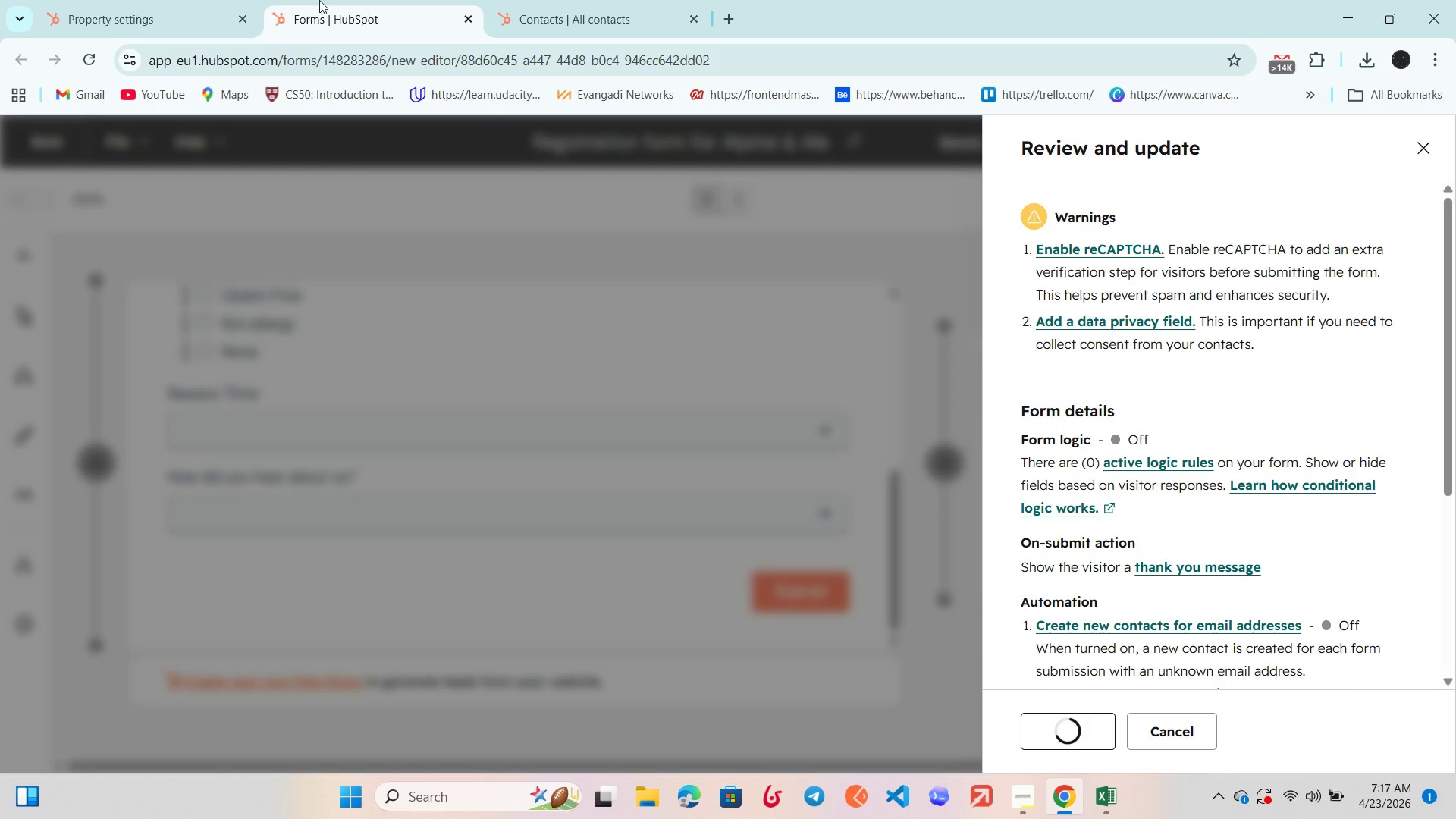 
left_click([197, 0])
 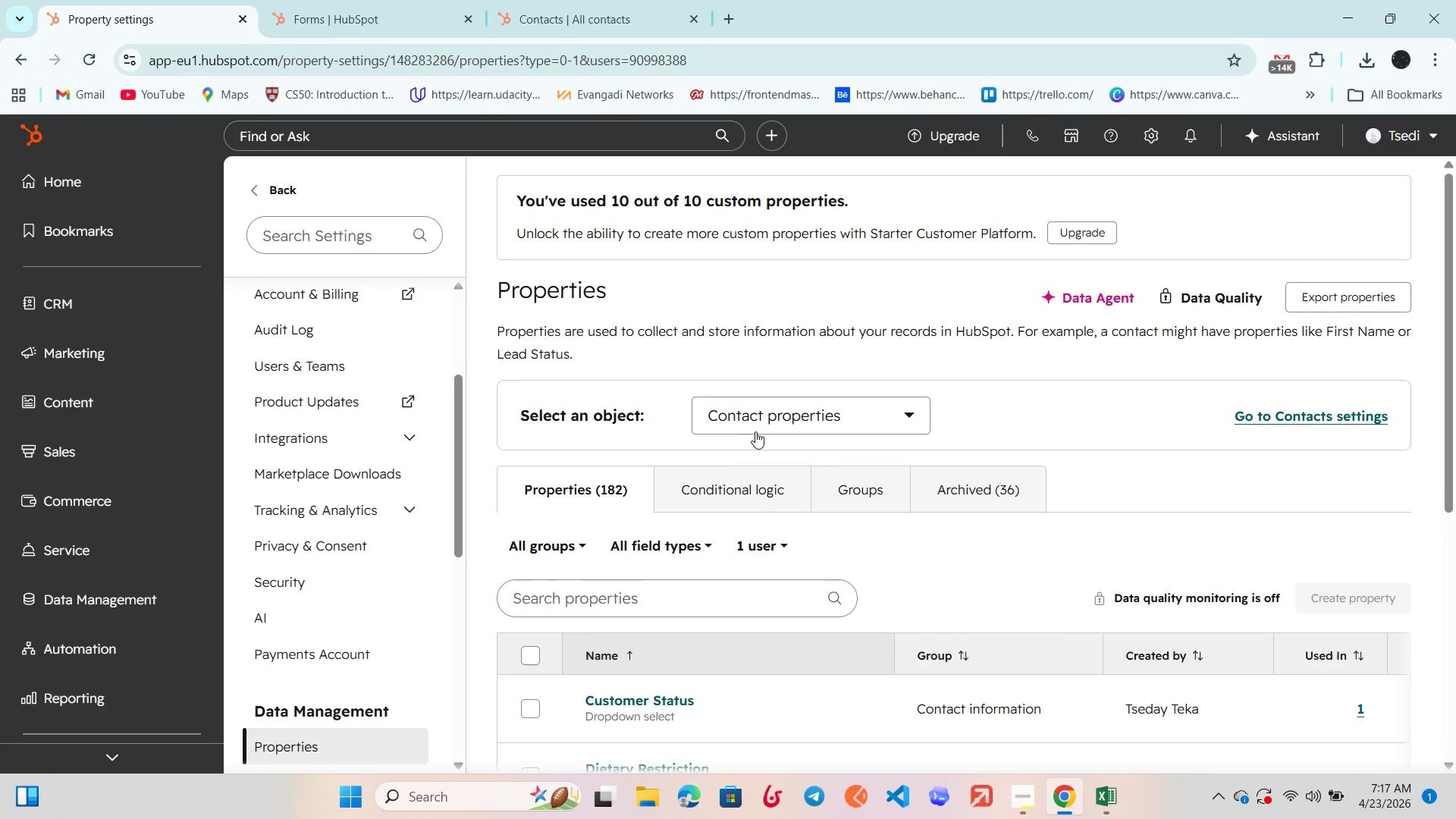 
scroll: coordinate [759, 430], scroll_direction: down, amount: 5.0
 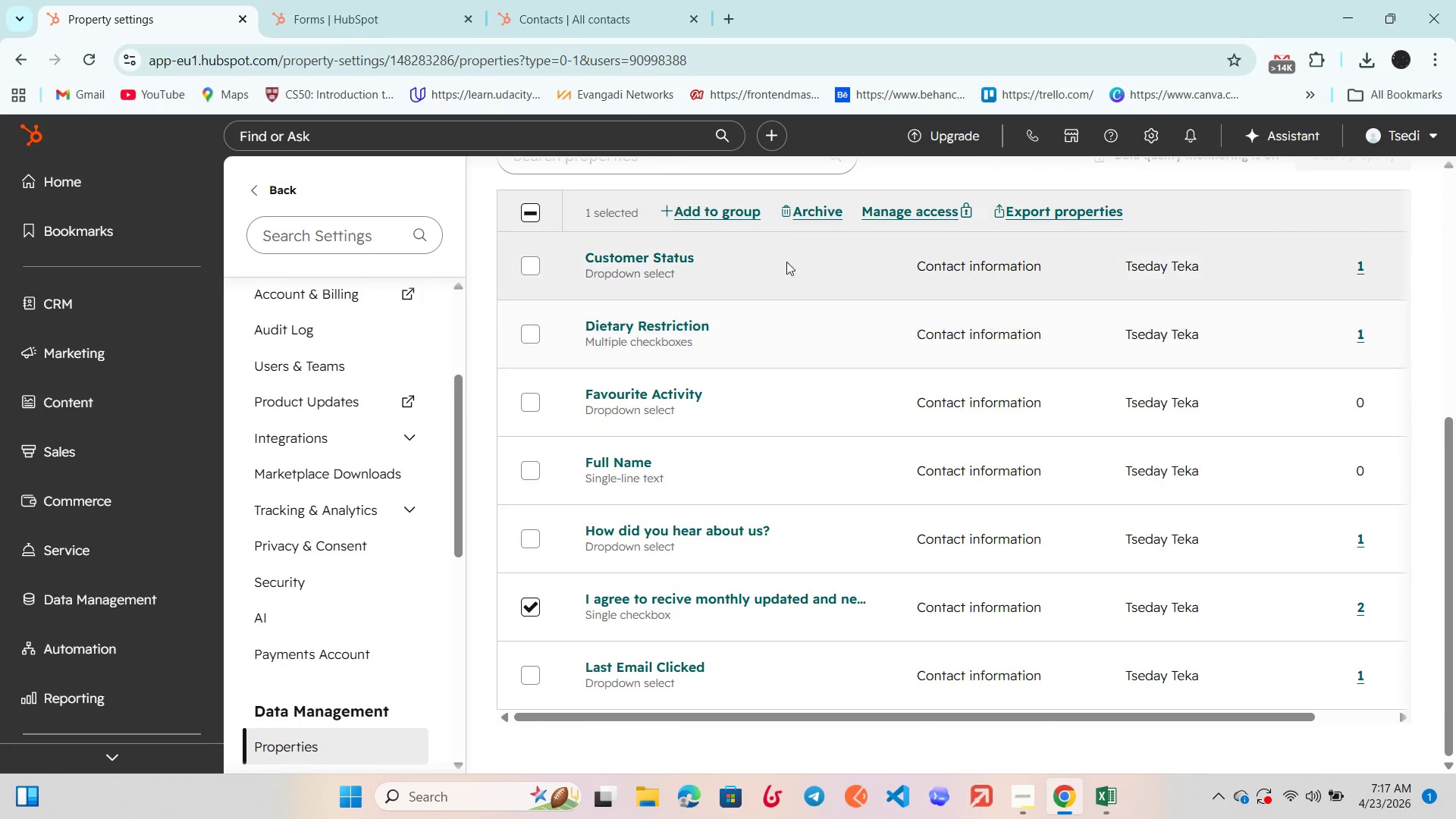 
left_click([811, 216])
 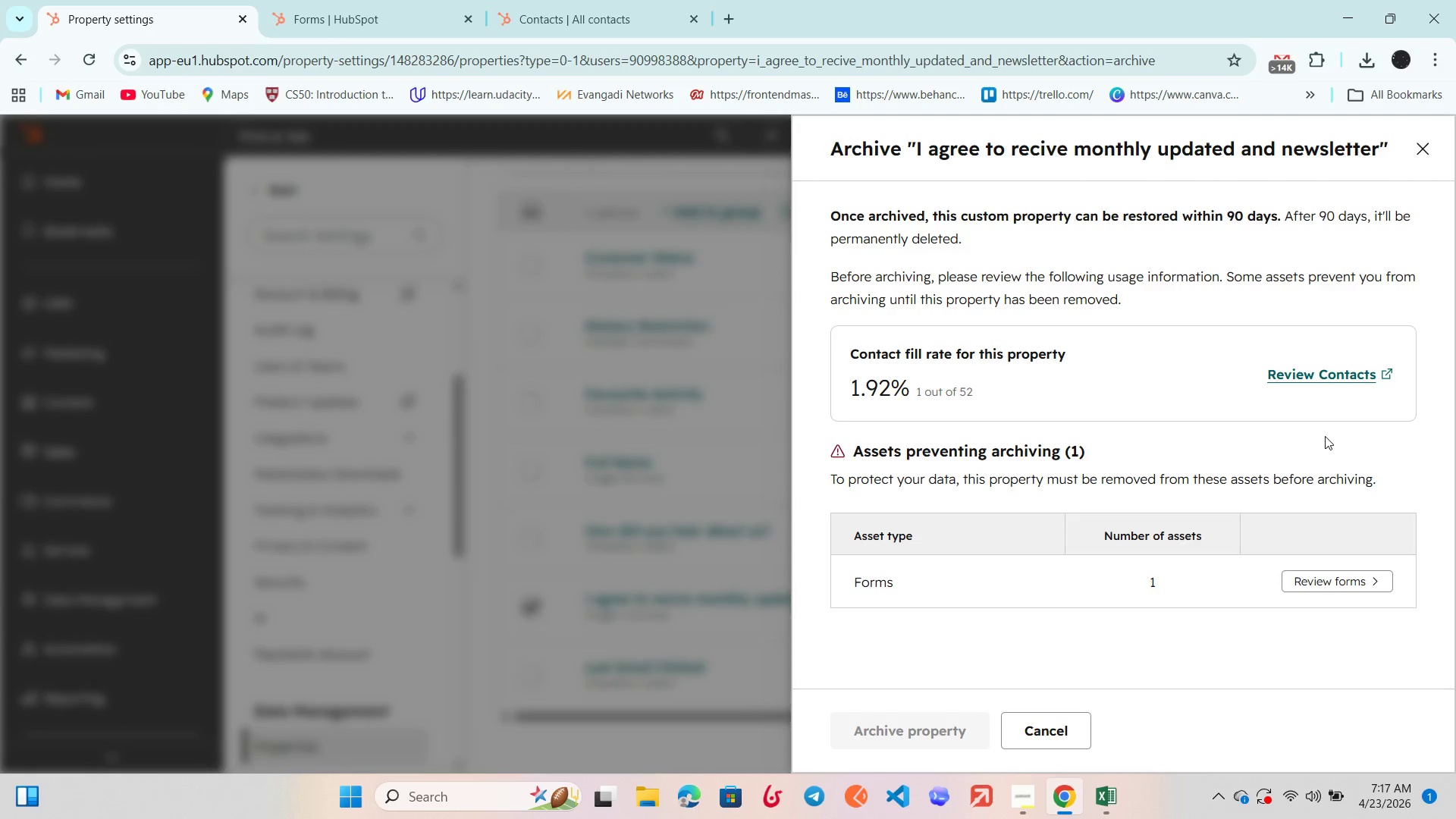 
wait(6.09)
 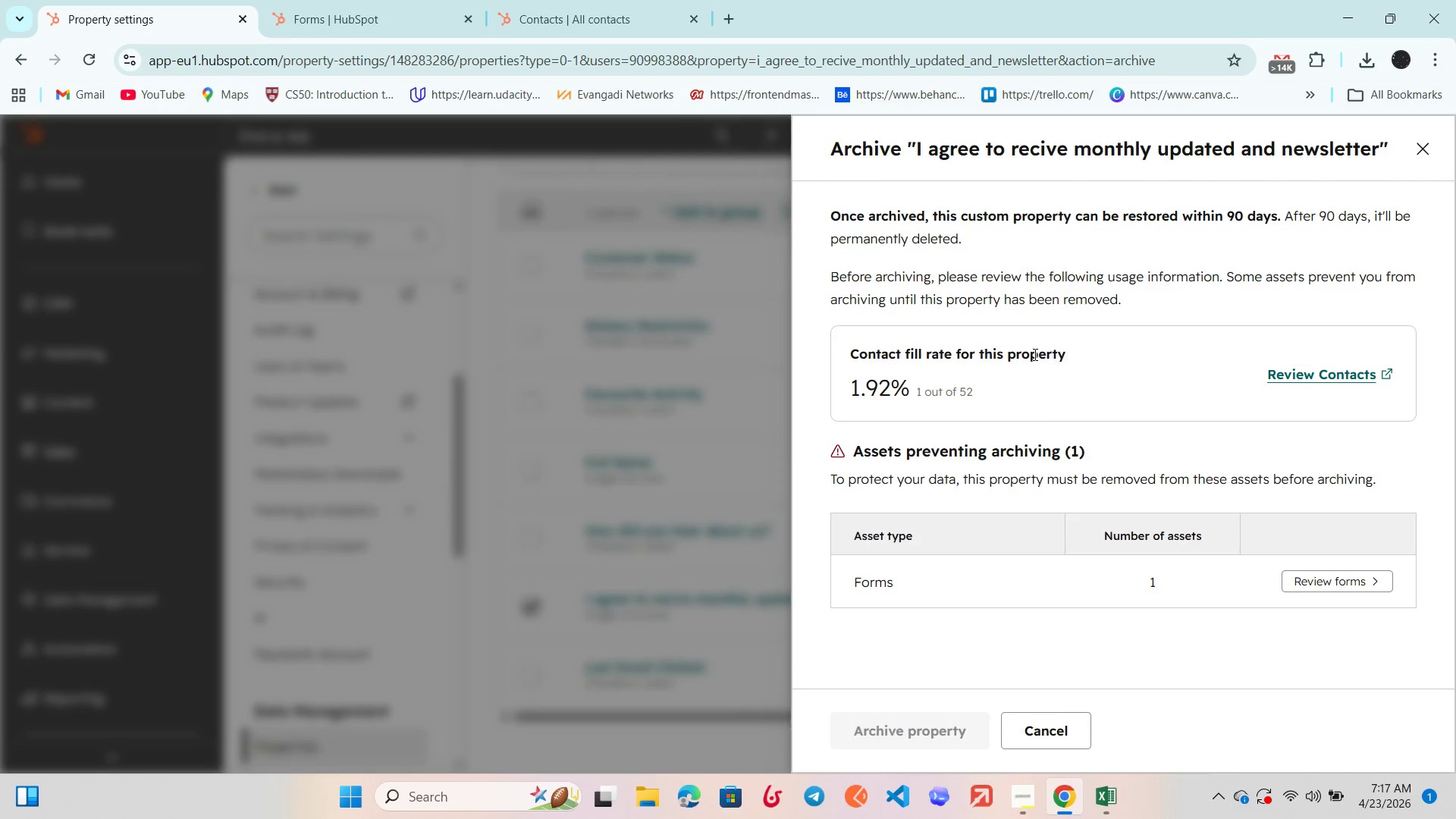 
left_click([1316, 583])
 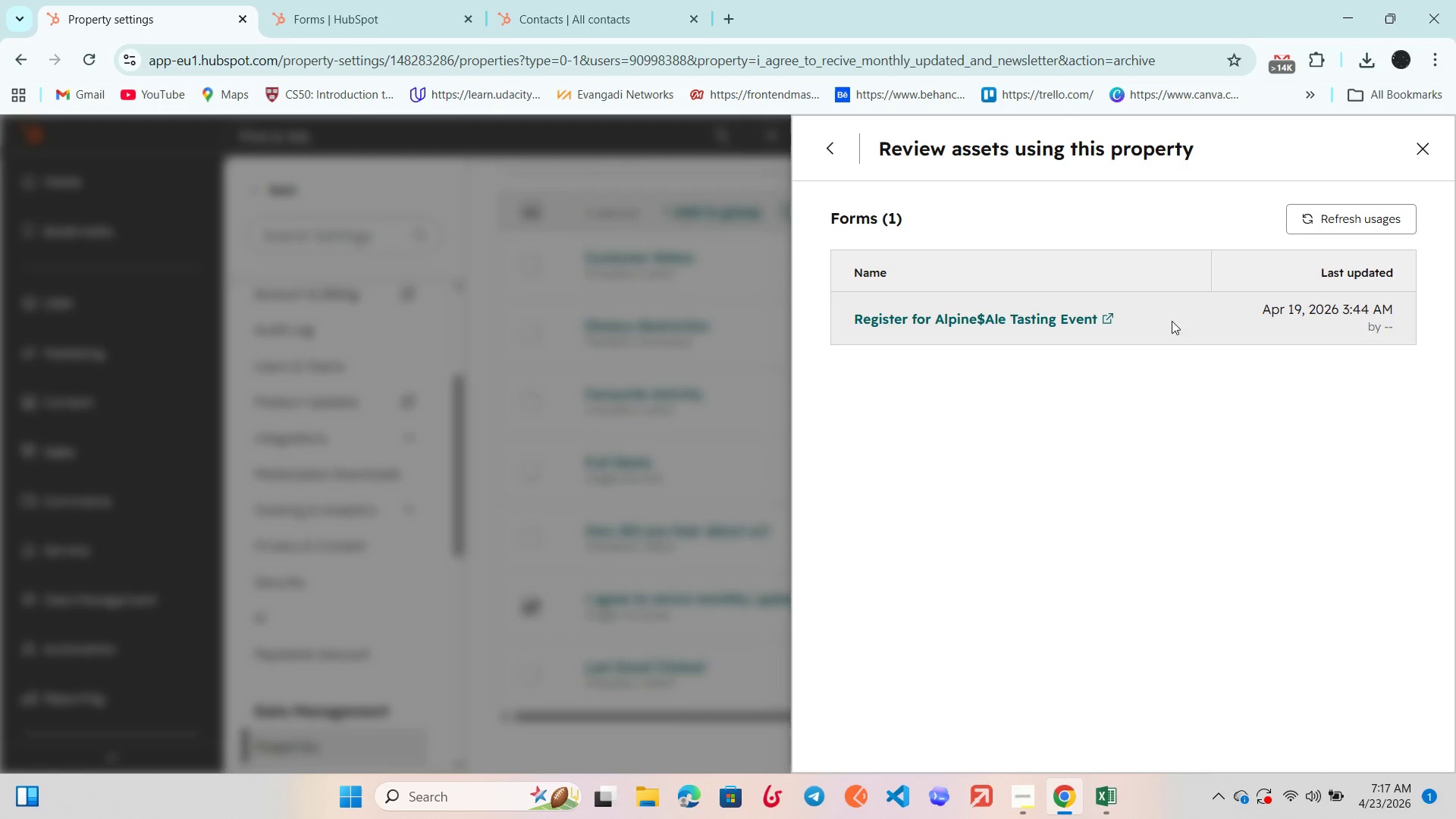 
left_click([1069, 319])
 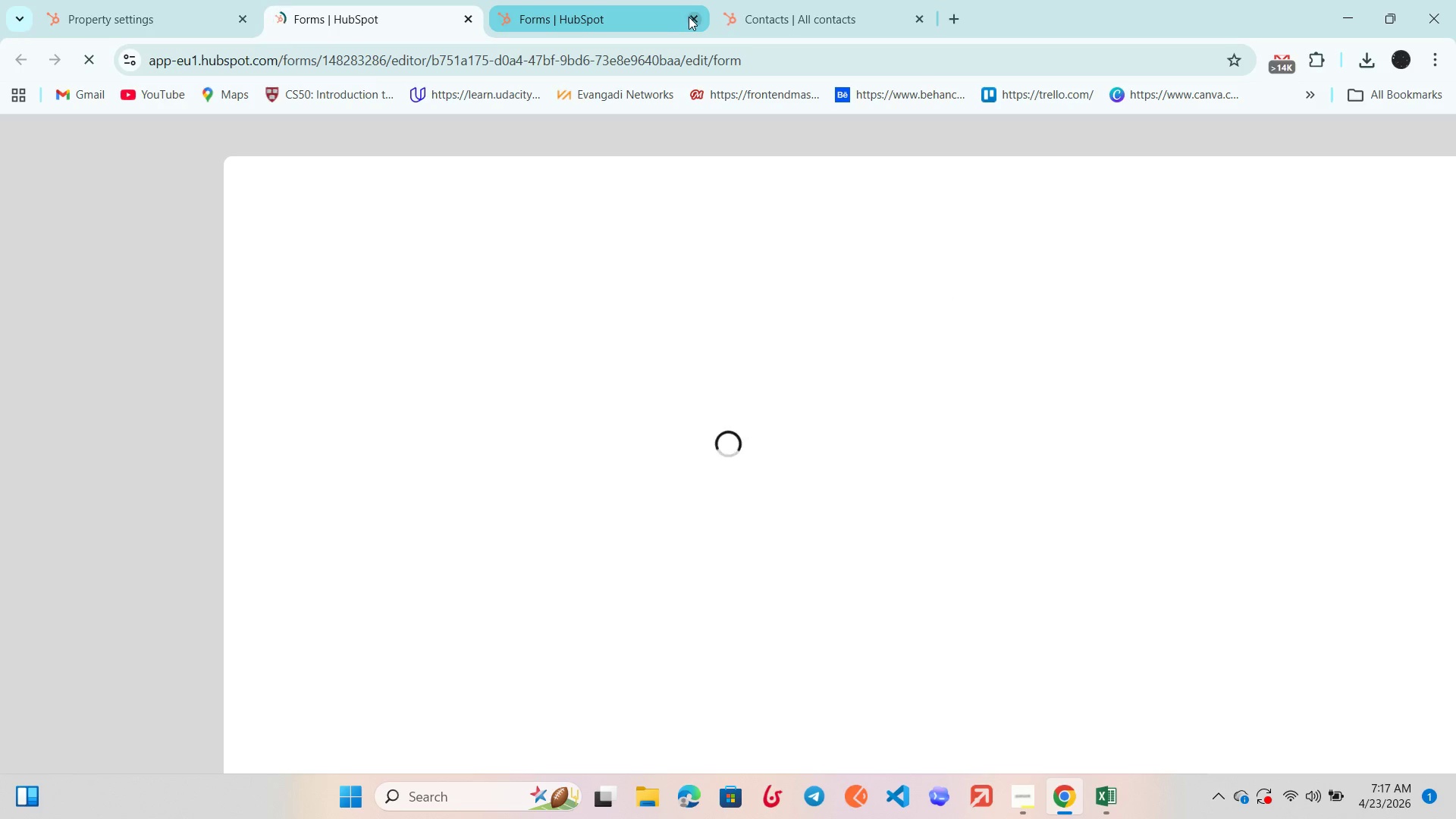 
left_click([672, 2])
 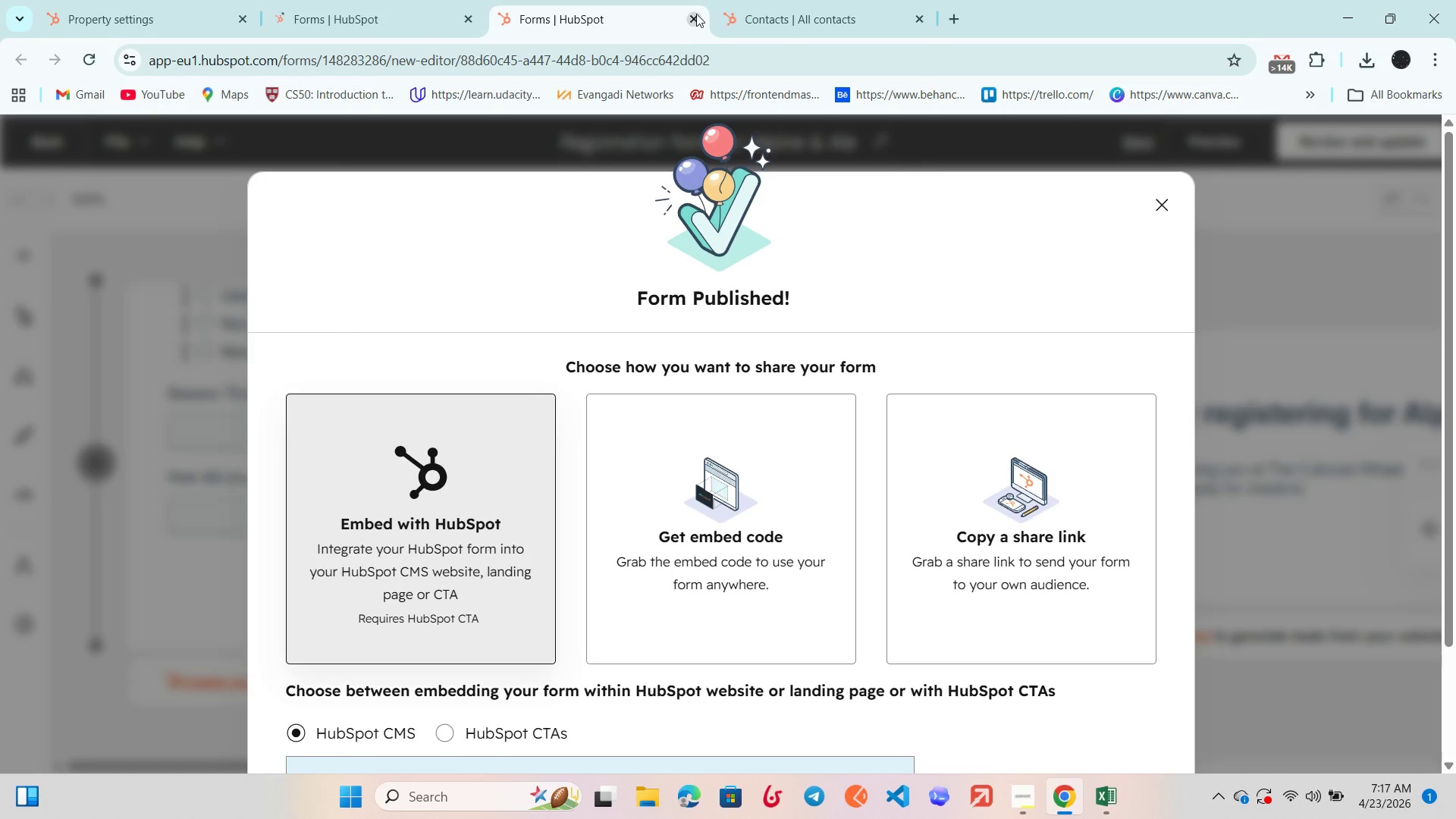 
left_click([697, 14])
 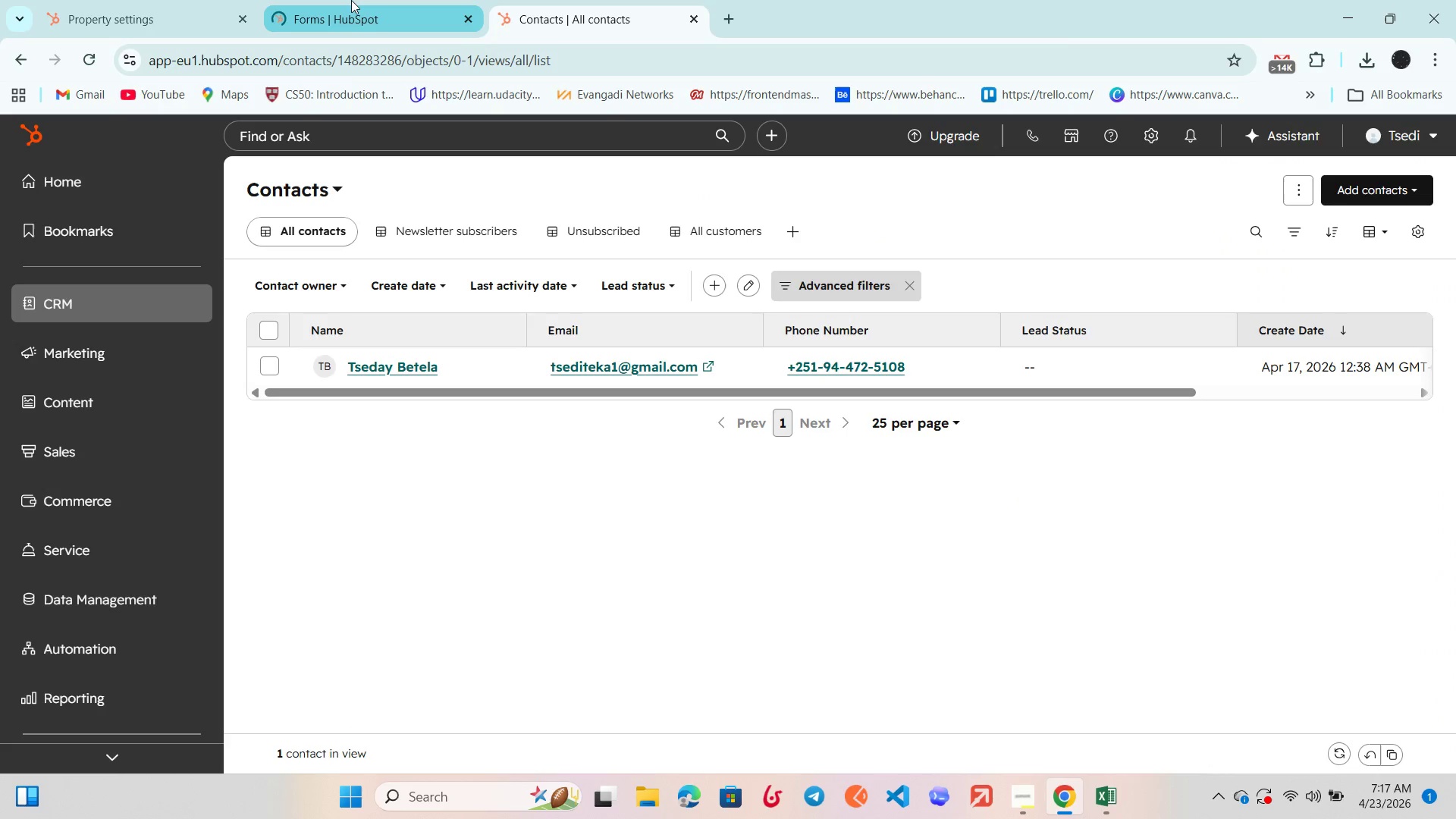 
left_click([351, 0])
 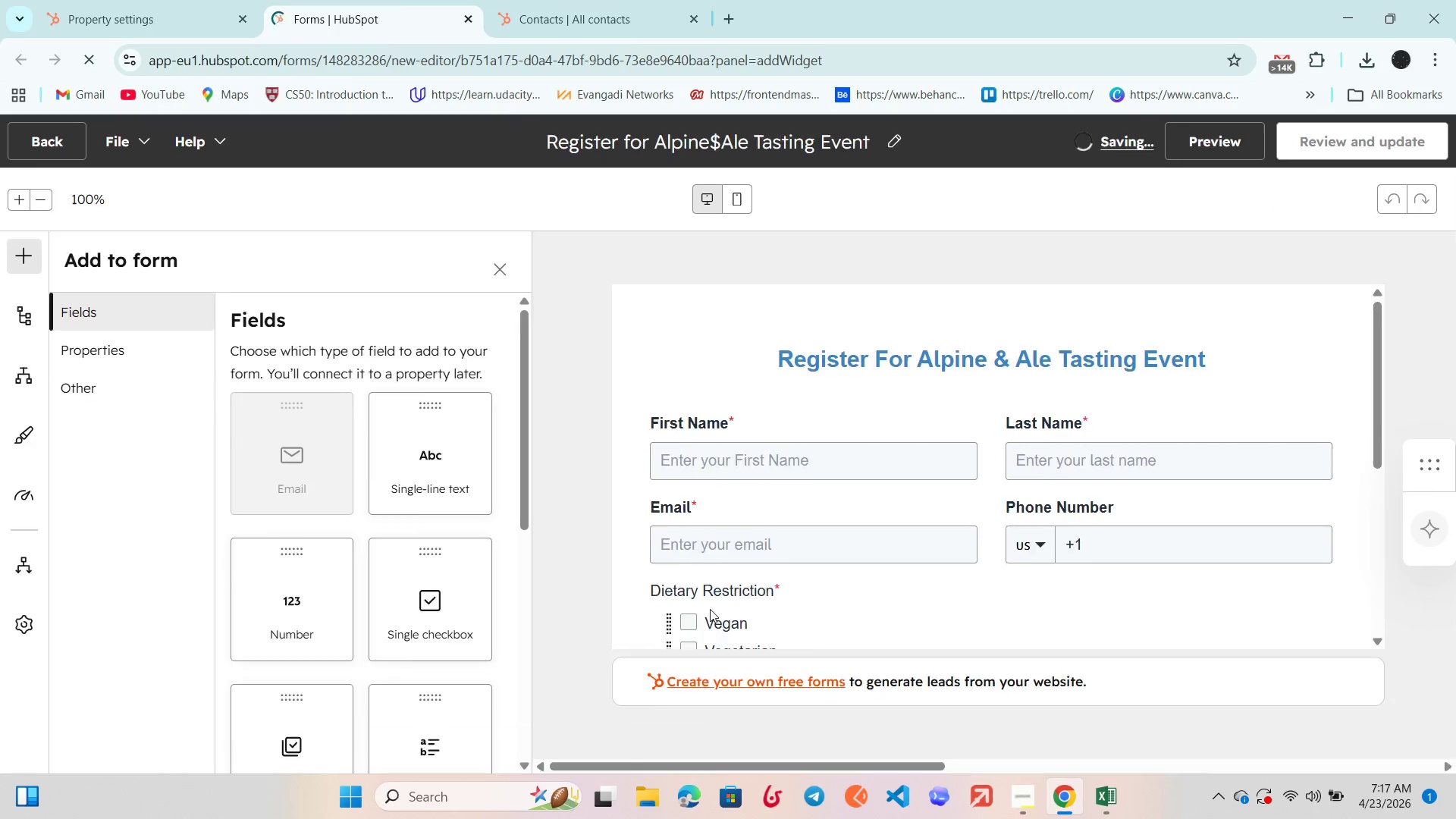 
scroll: coordinate [745, 555], scroll_direction: down, amount: 7.0
 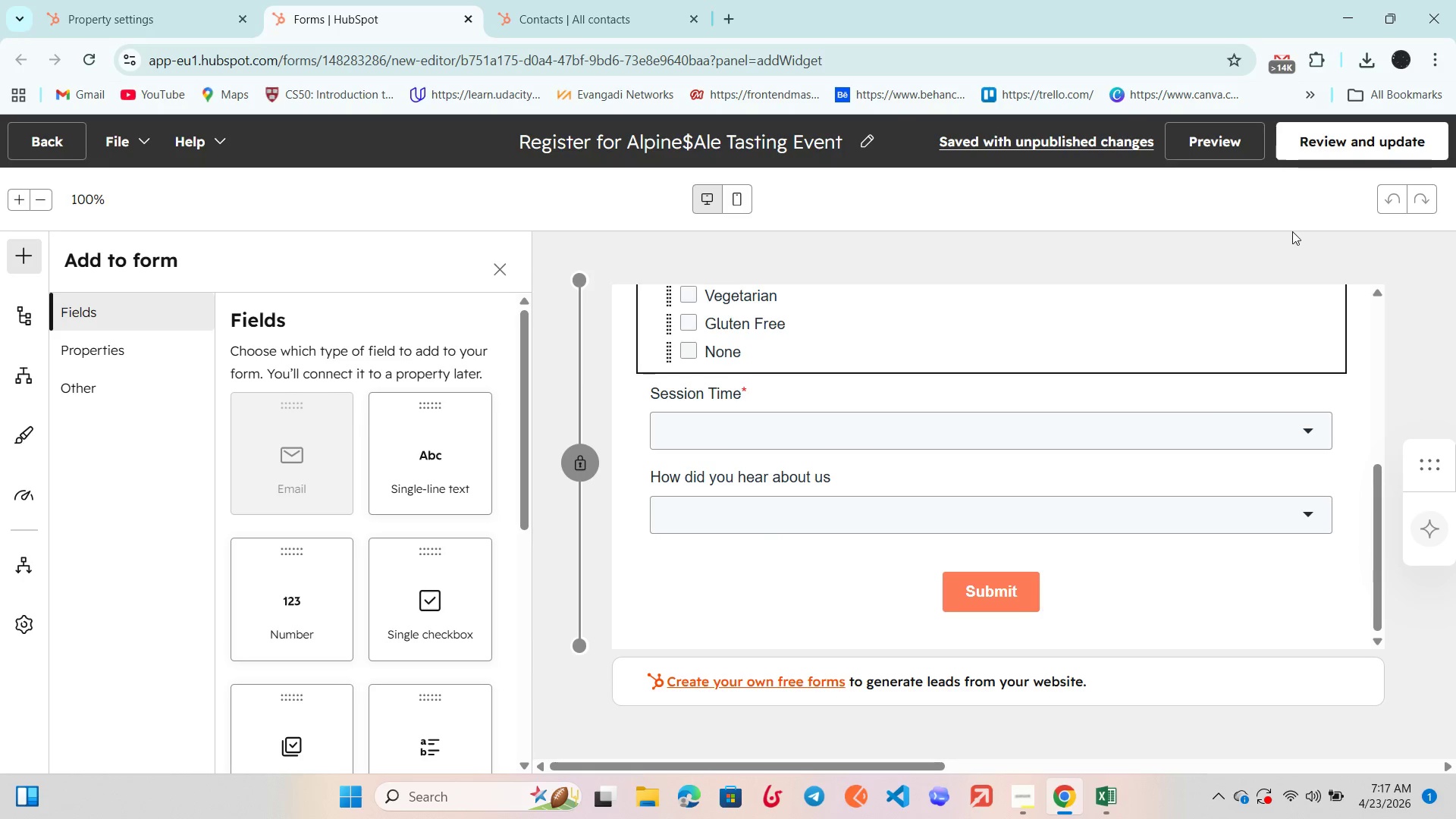 
left_click([1335, 143])
 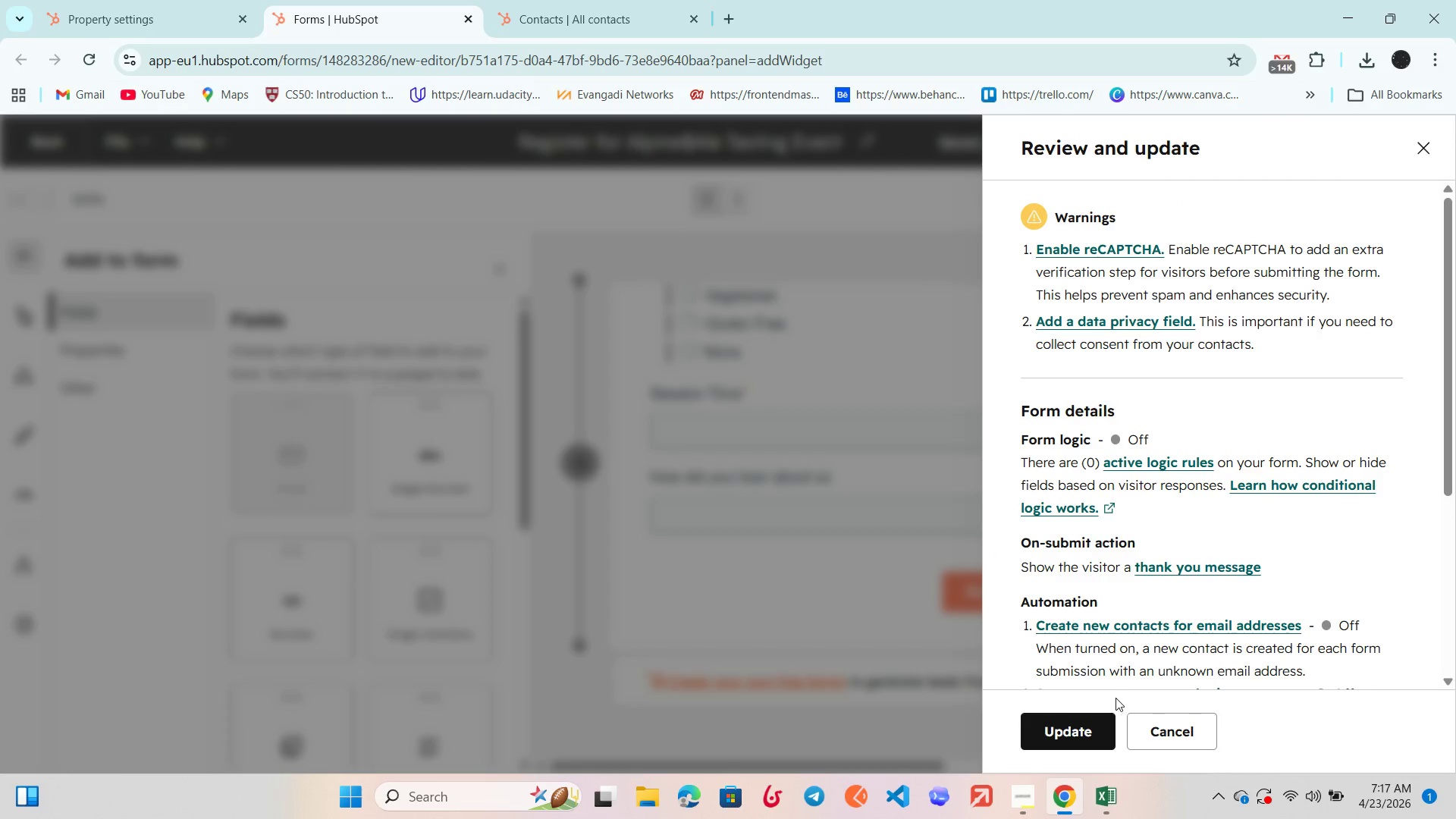 
left_click([1083, 720])
 